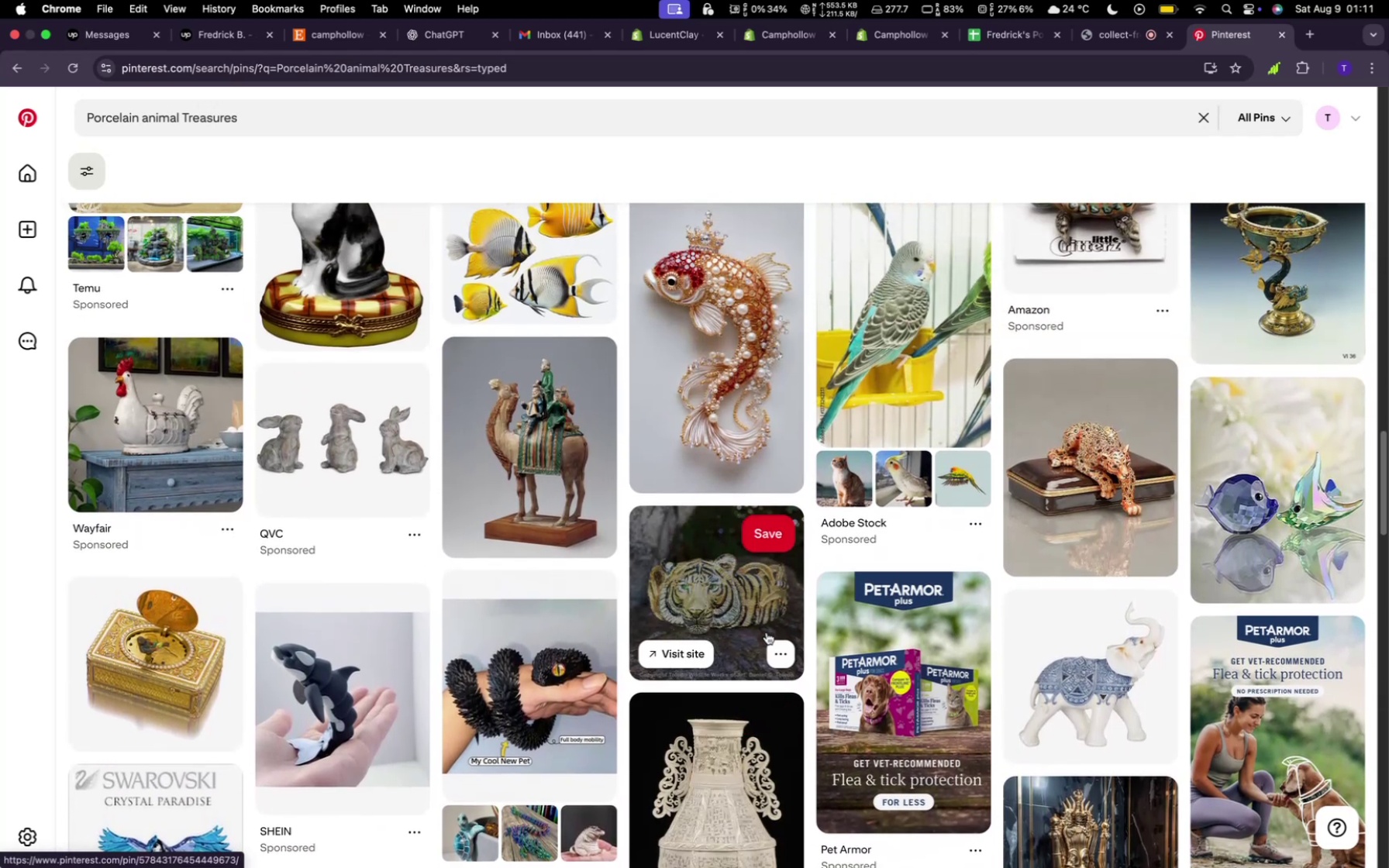 
scroll: coordinate [499, 655], scroll_direction: up, amount: 11.0
 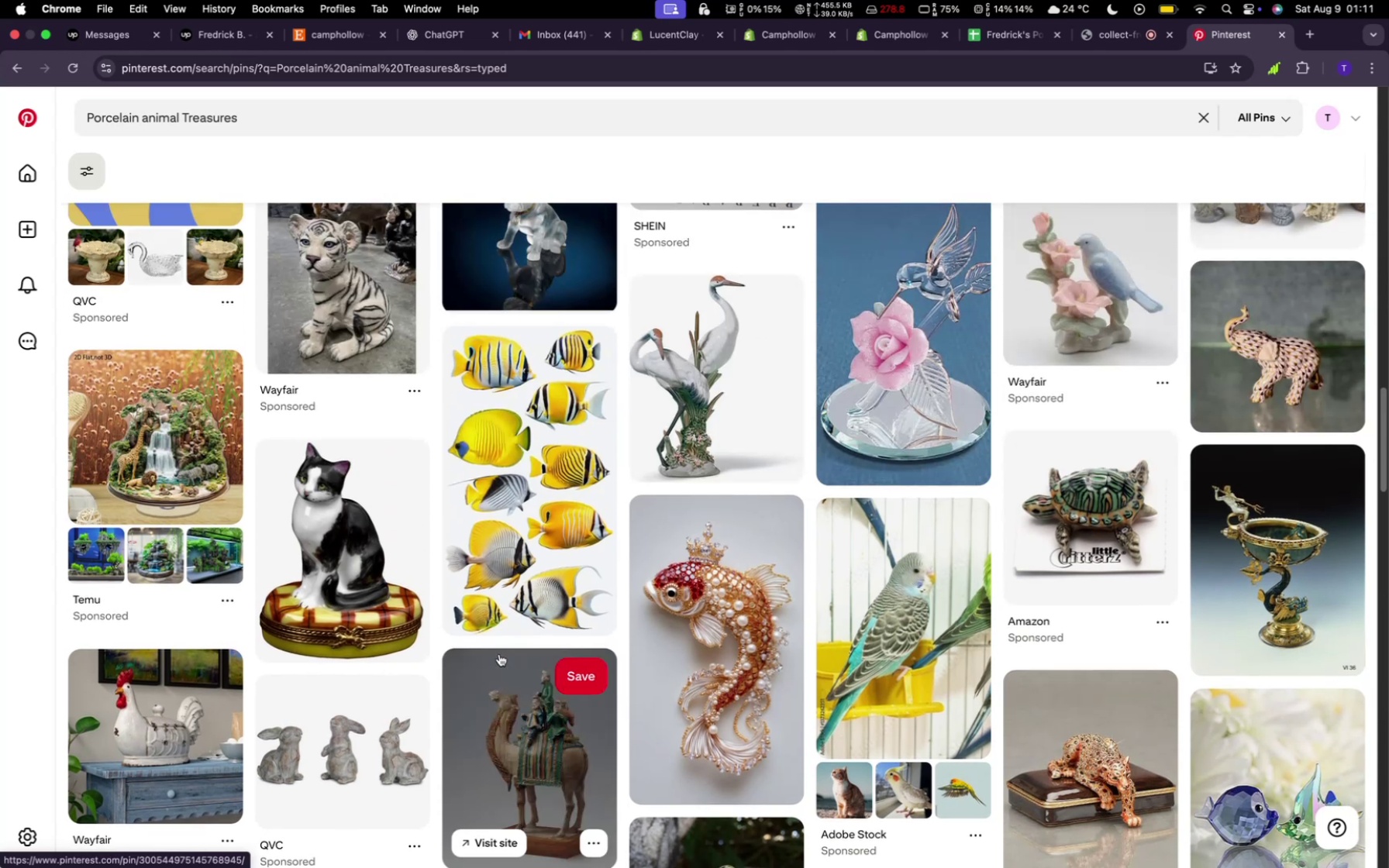 
scroll: coordinate [501, 650], scroll_direction: down, amount: 80.0
 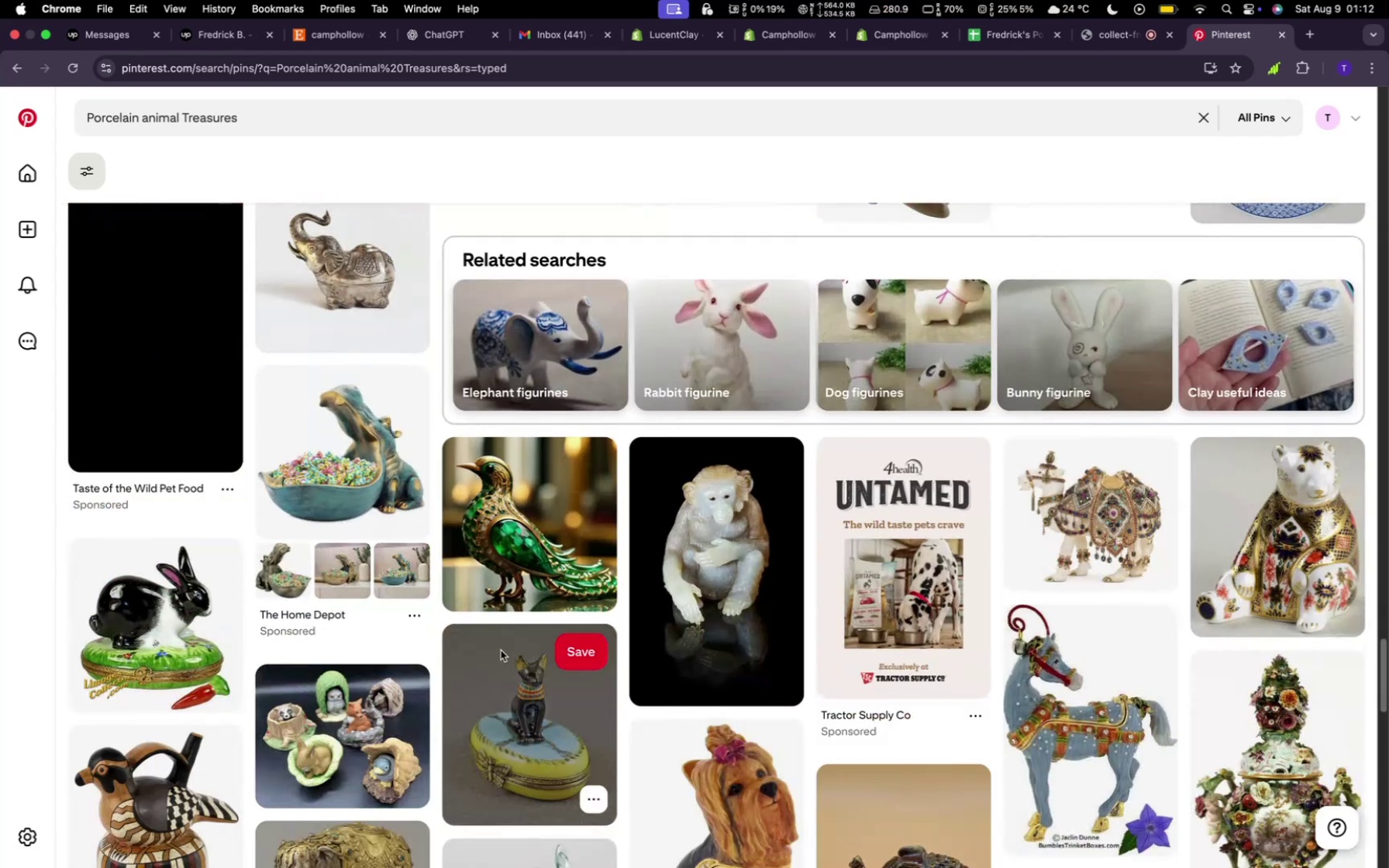 
scroll: coordinate [501, 650], scroll_direction: up, amount: 3.0
 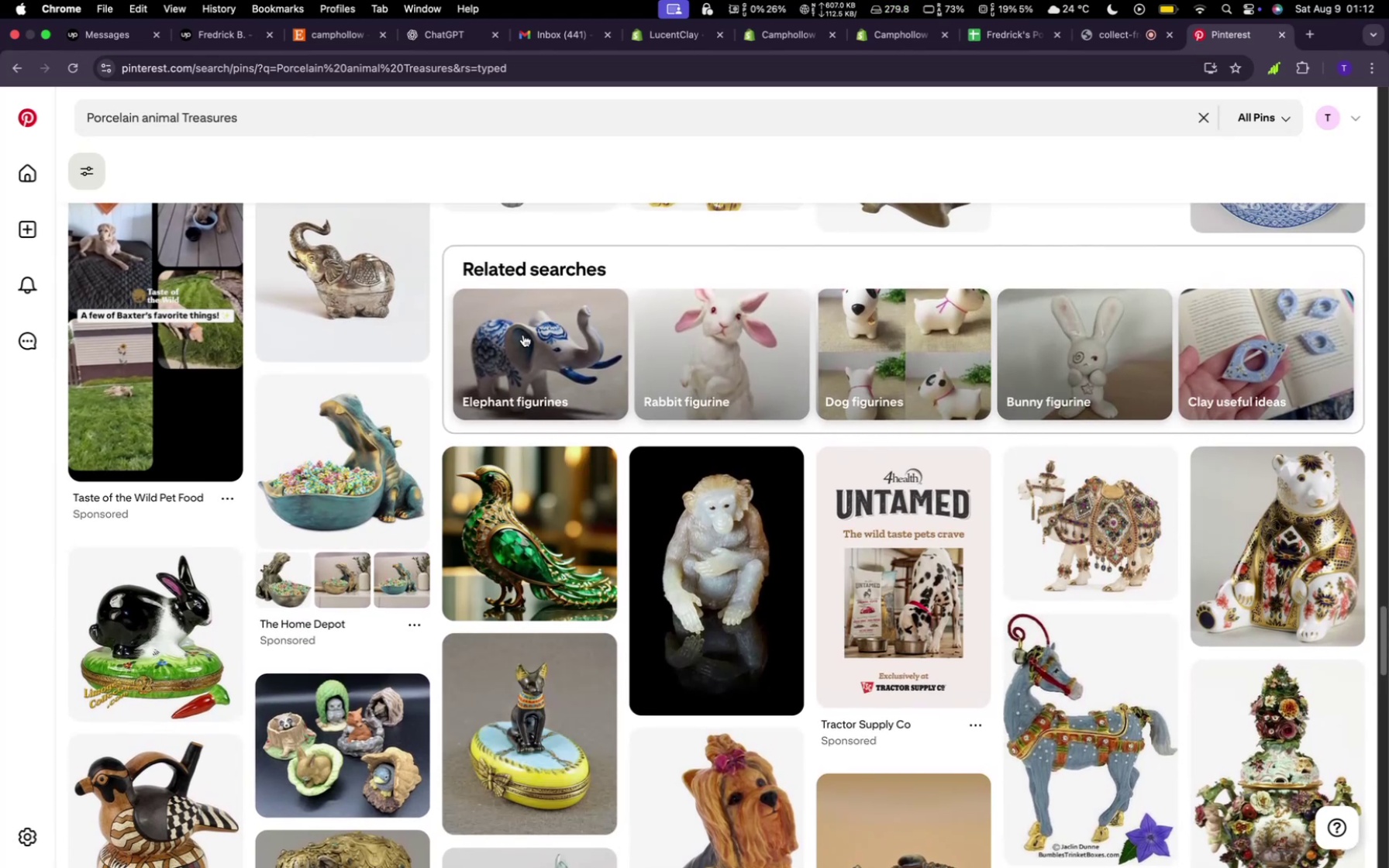 
wait(5.63)
 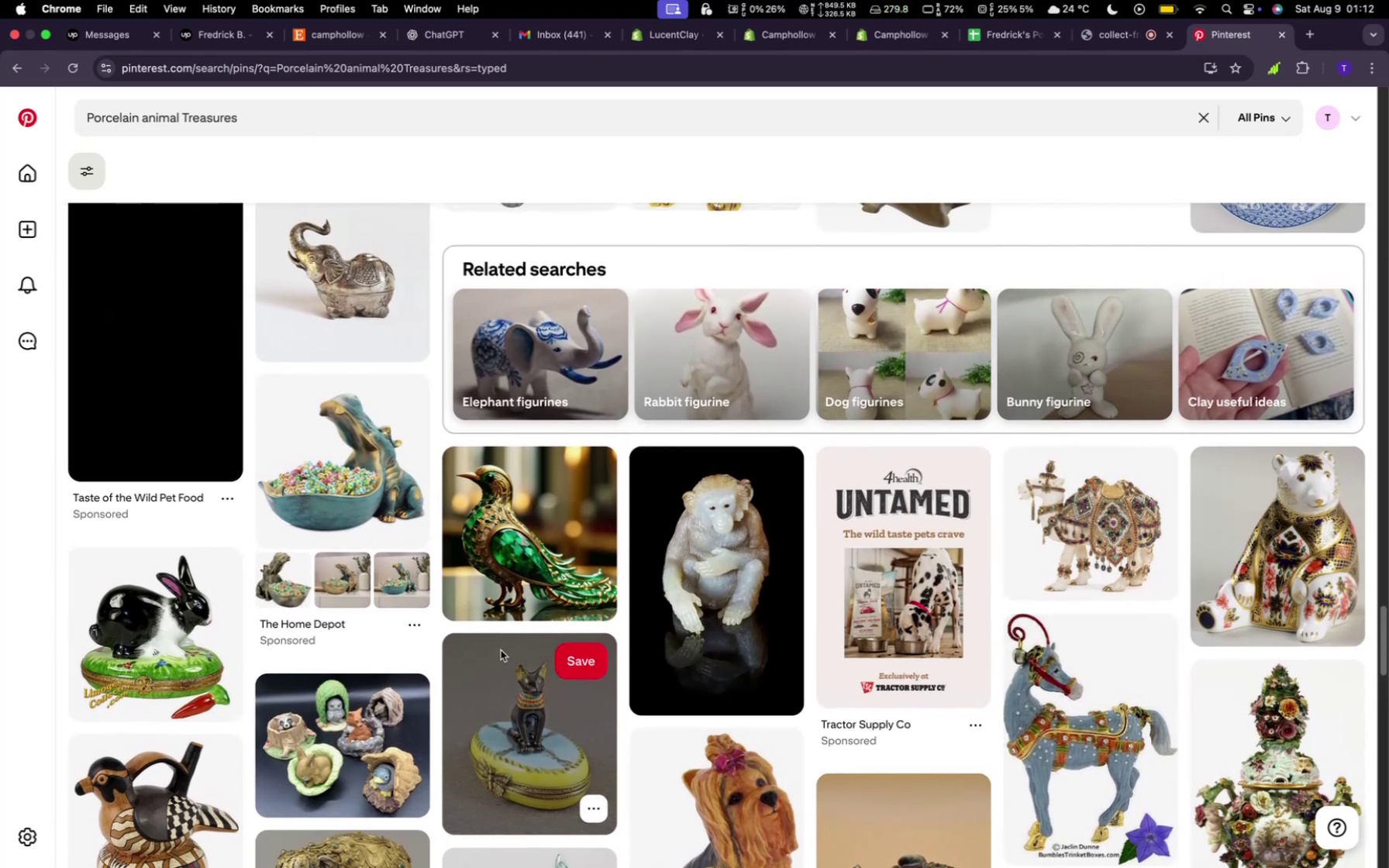 
left_click([525, 336])
 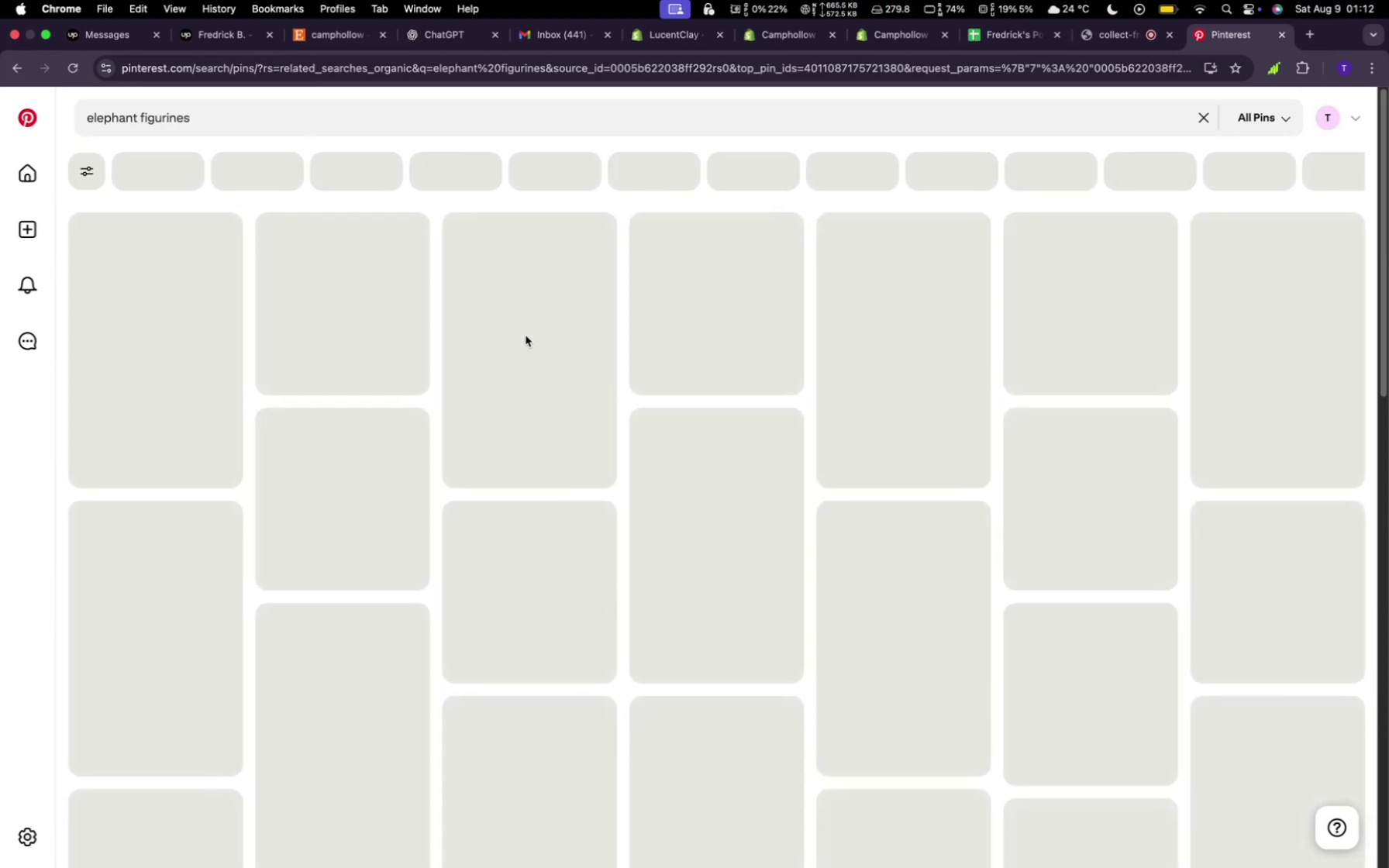 
mouse_move([546, 331])
 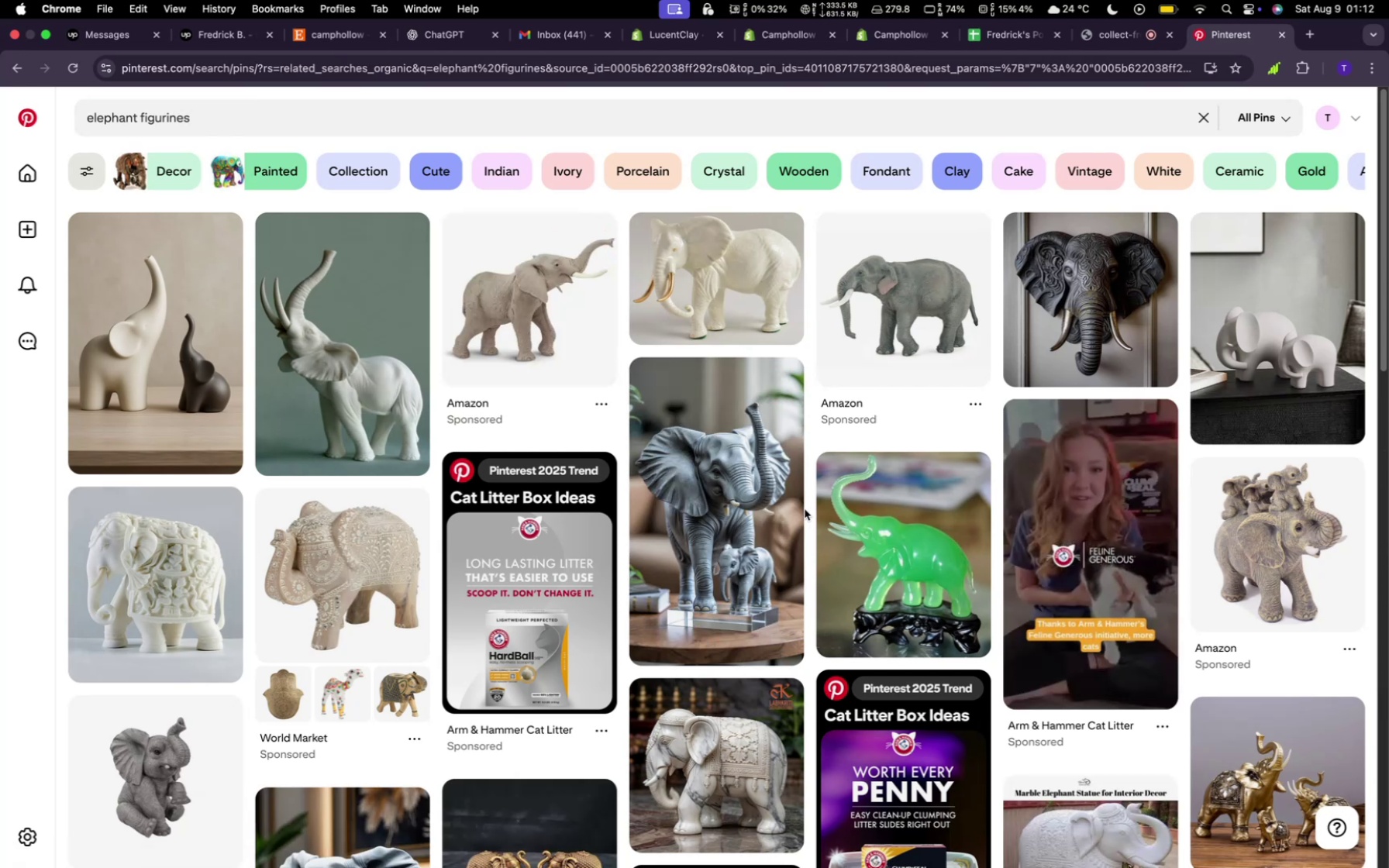 
scroll: coordinate [660, 473], scroll_direction: down, amount: 1.0
 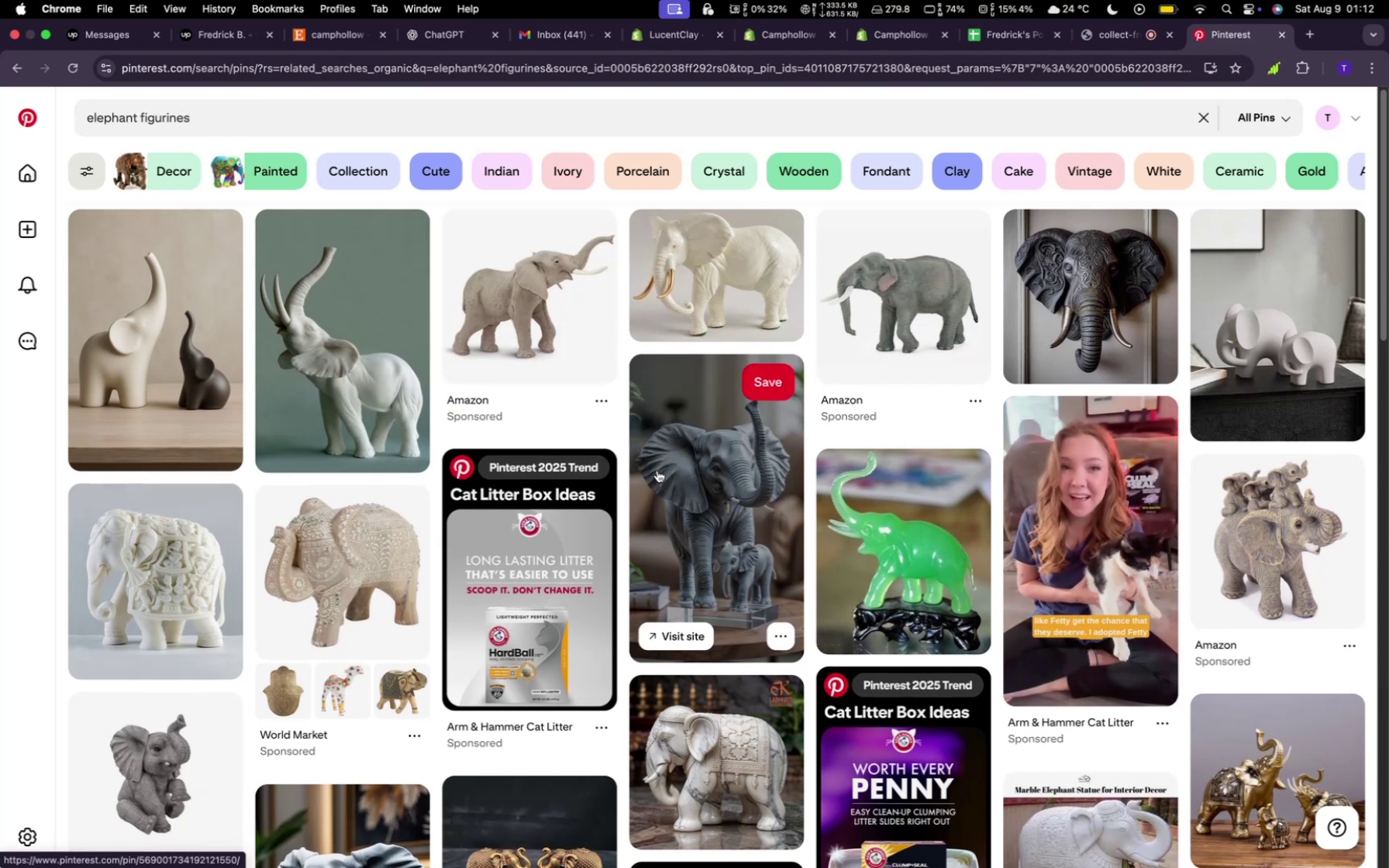 
scroll: coordinate [657, 470], scroll_direction: up, amount: 7.0
 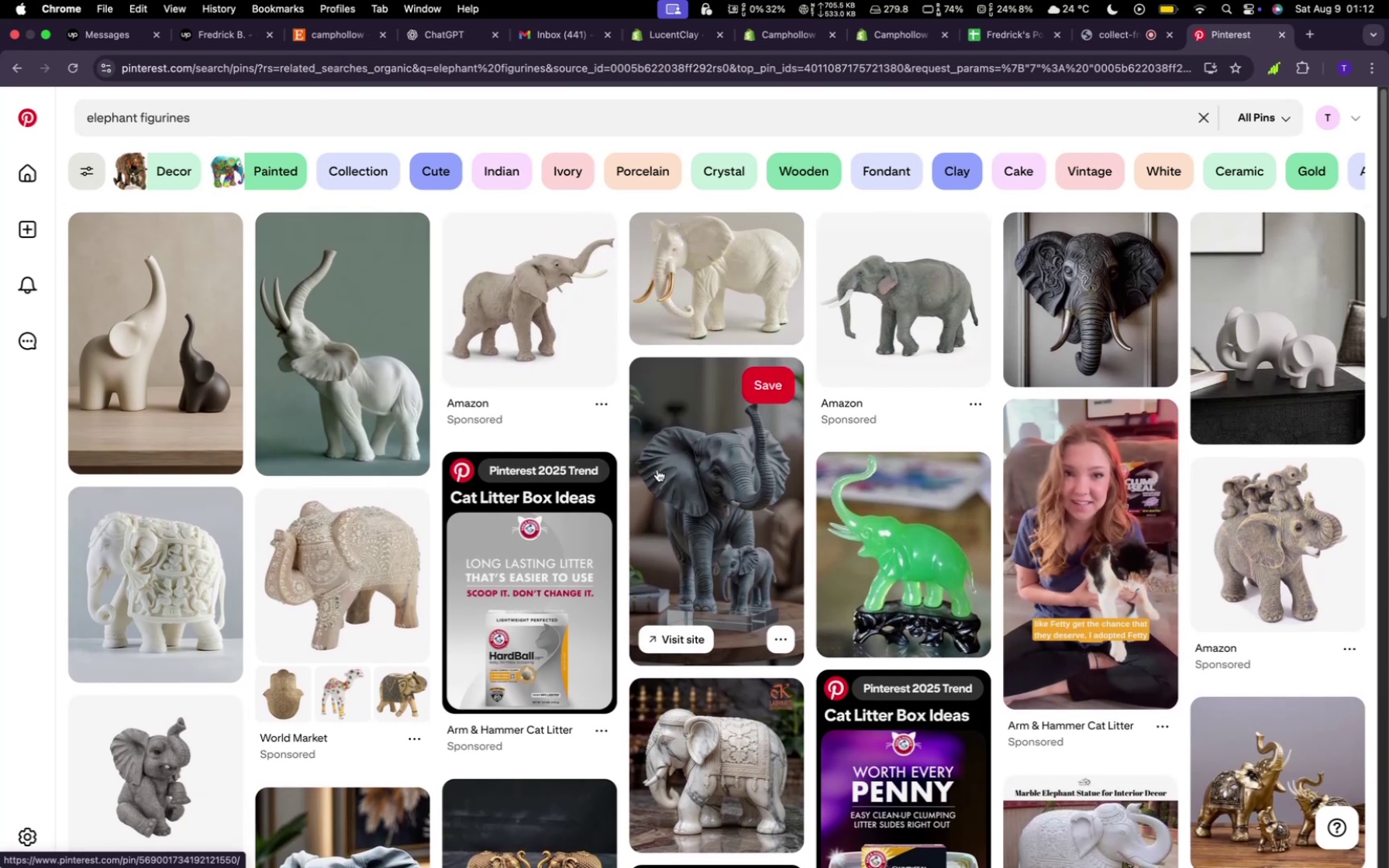 
scroll: coordinate [657, 469], scroll_direction: down, amount: 53.0
 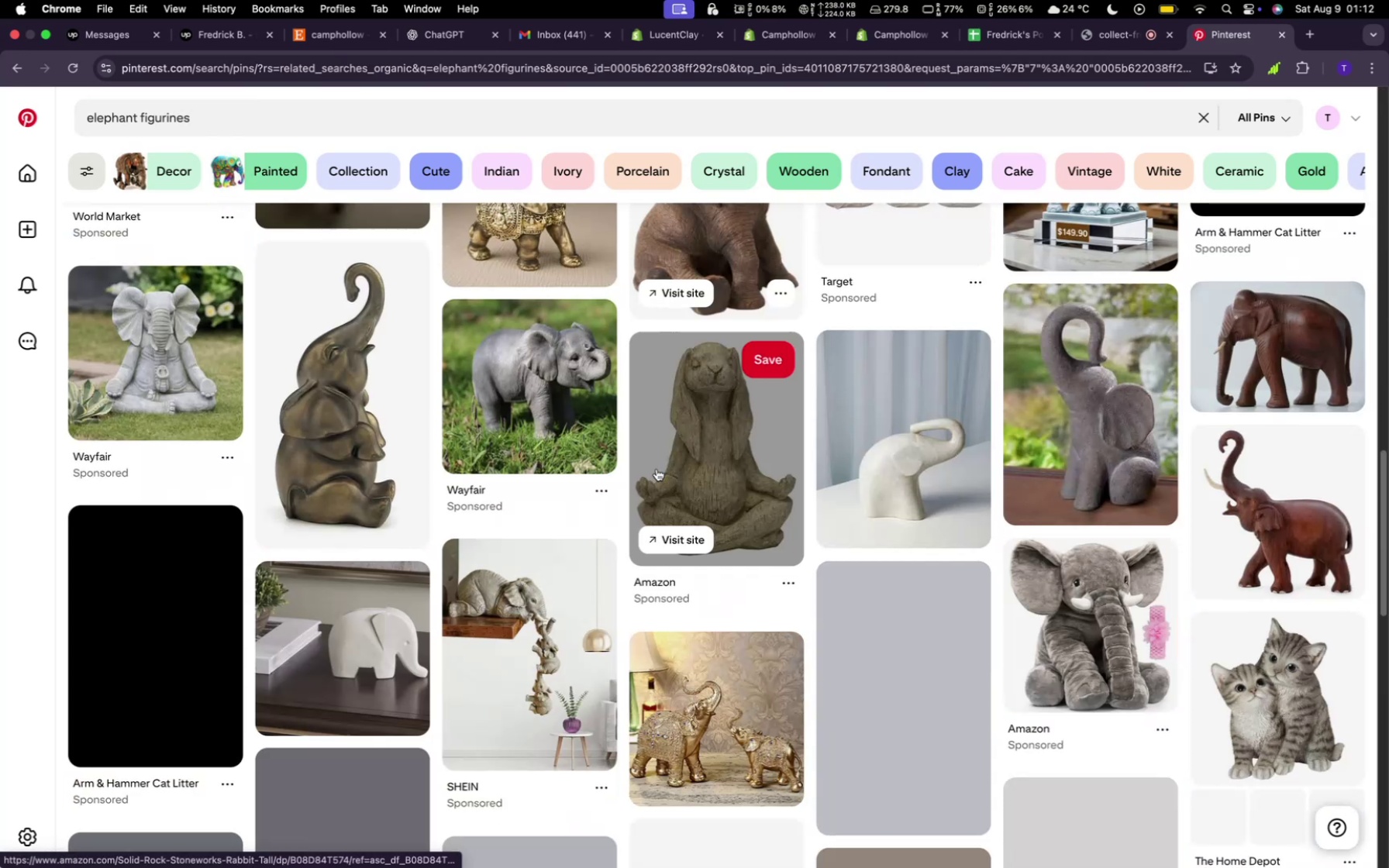 
scroll: coordinate [657, 468], scroll_direction: up, amount: 51.0
 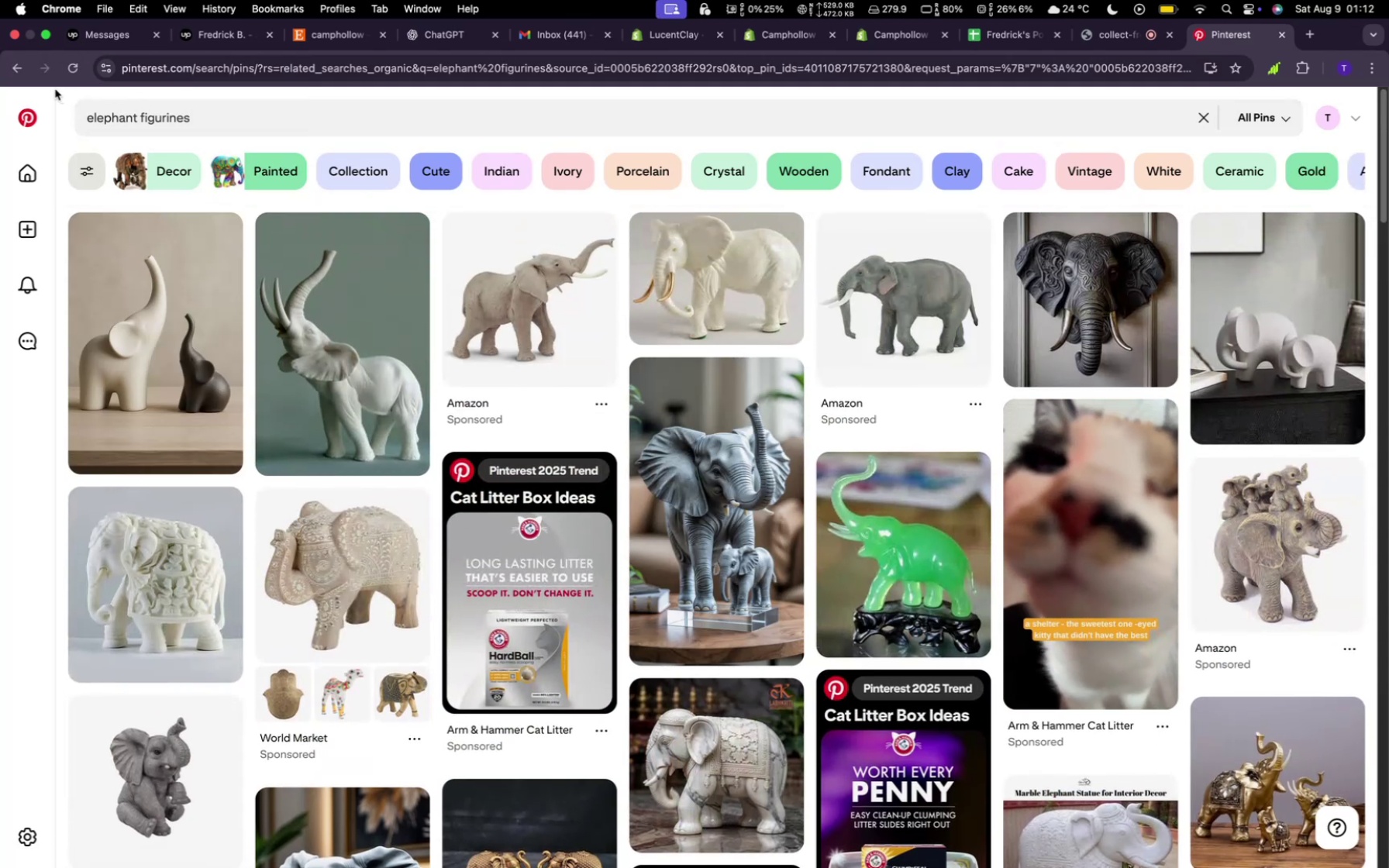 
left_click([25, 78])
 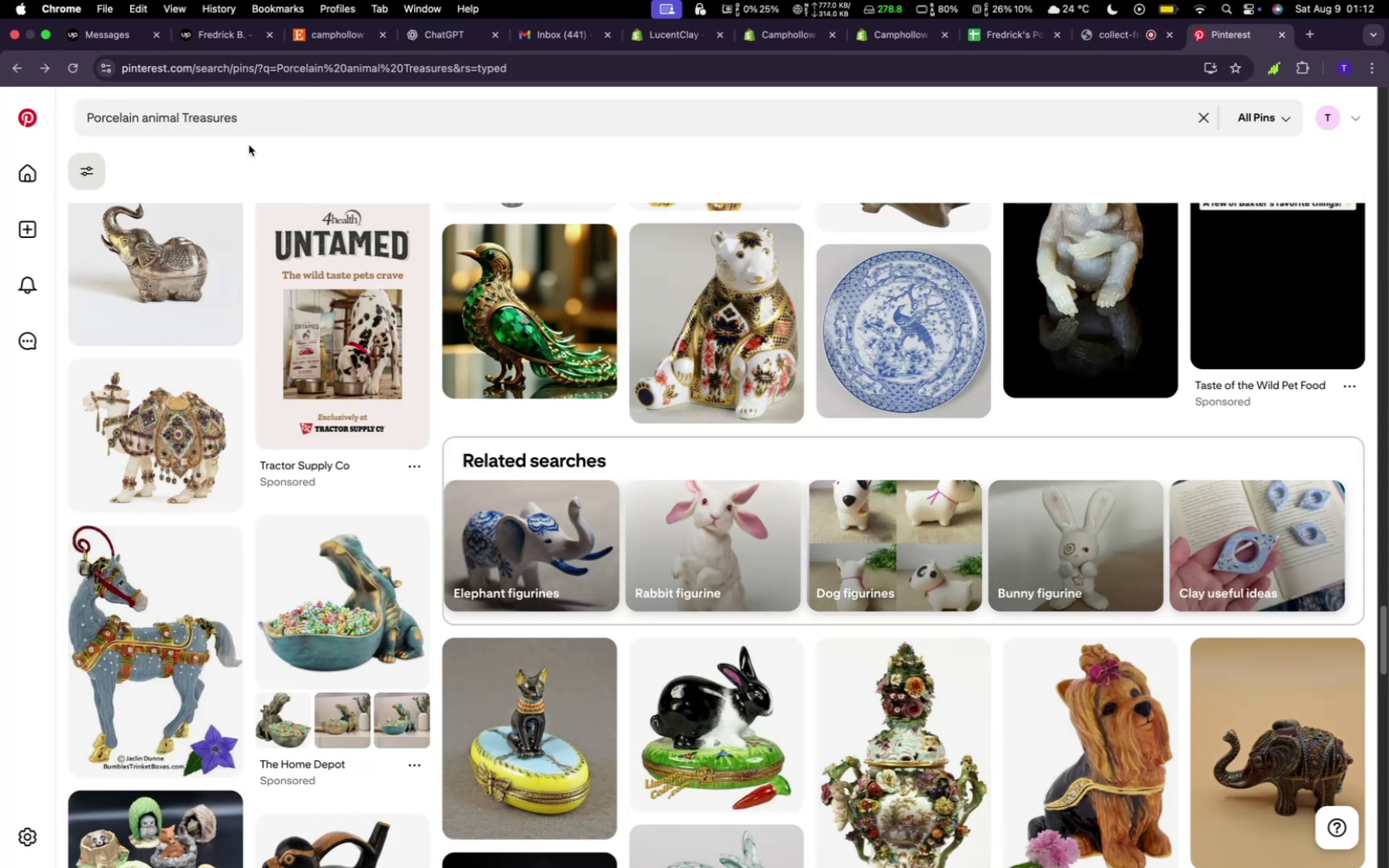 
left_click_drag(start_coordinate=[250, 126], to_coordinate=[81, 112])
 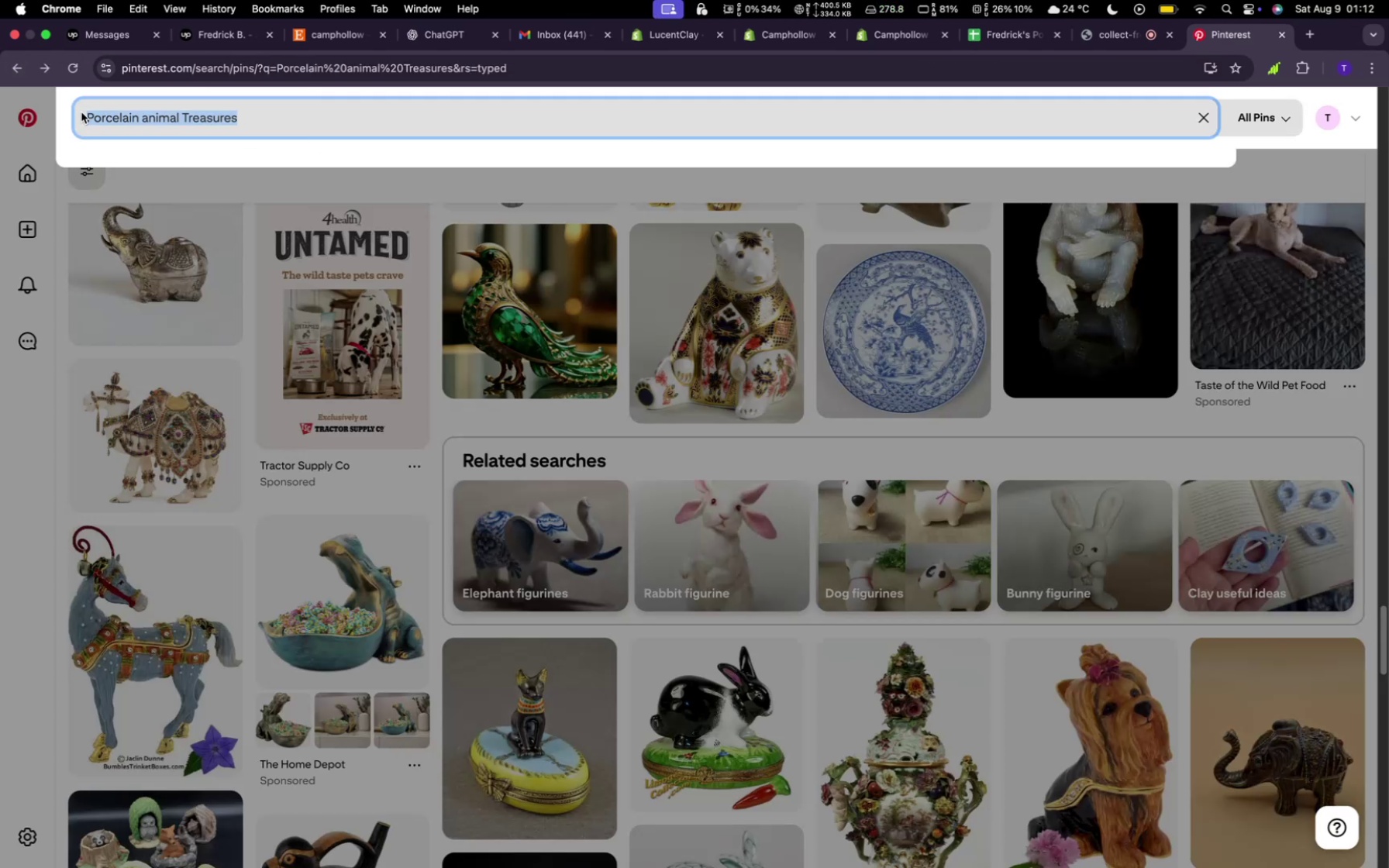 
key(Meta+C)
 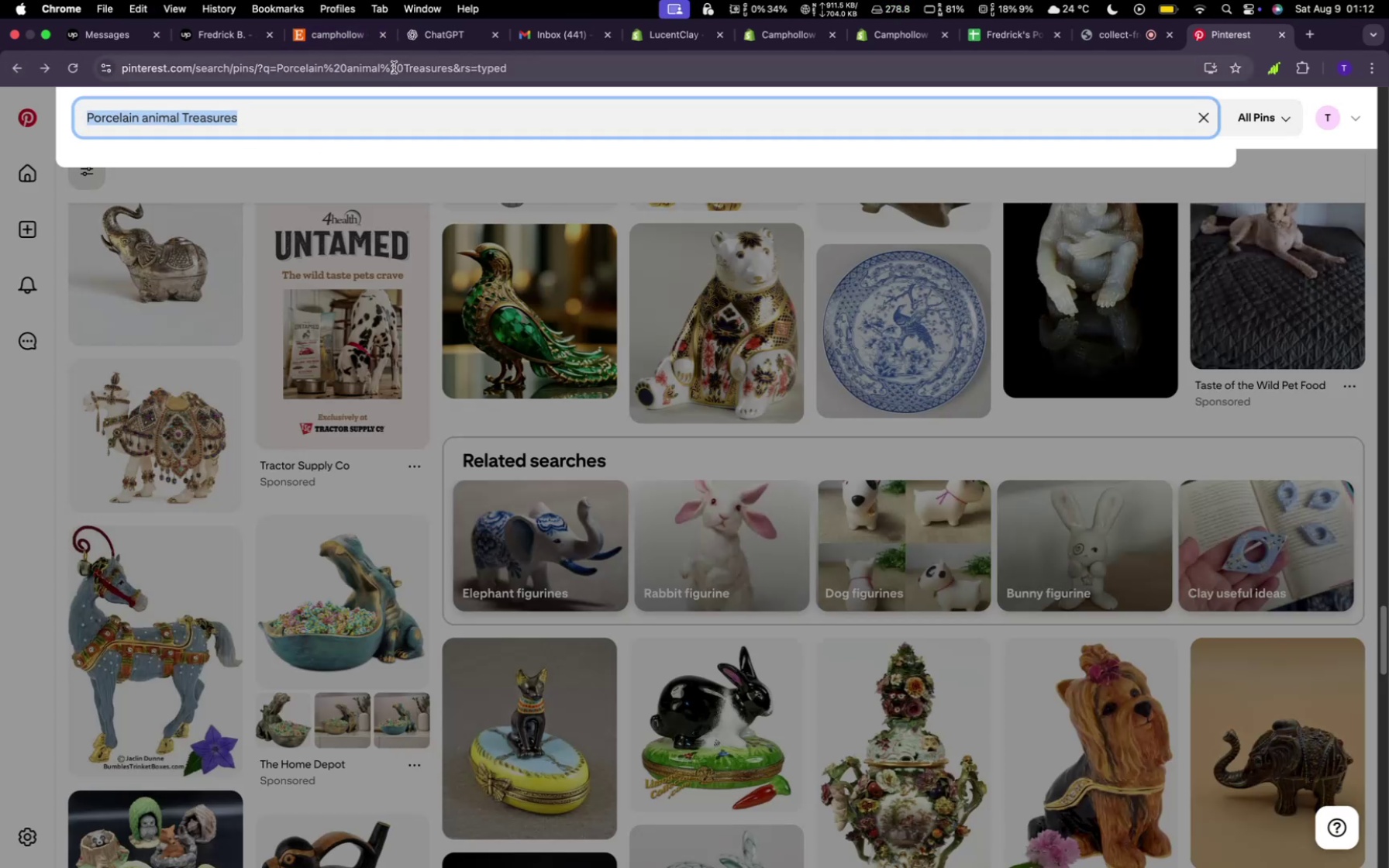 
left_click([438, 42])
 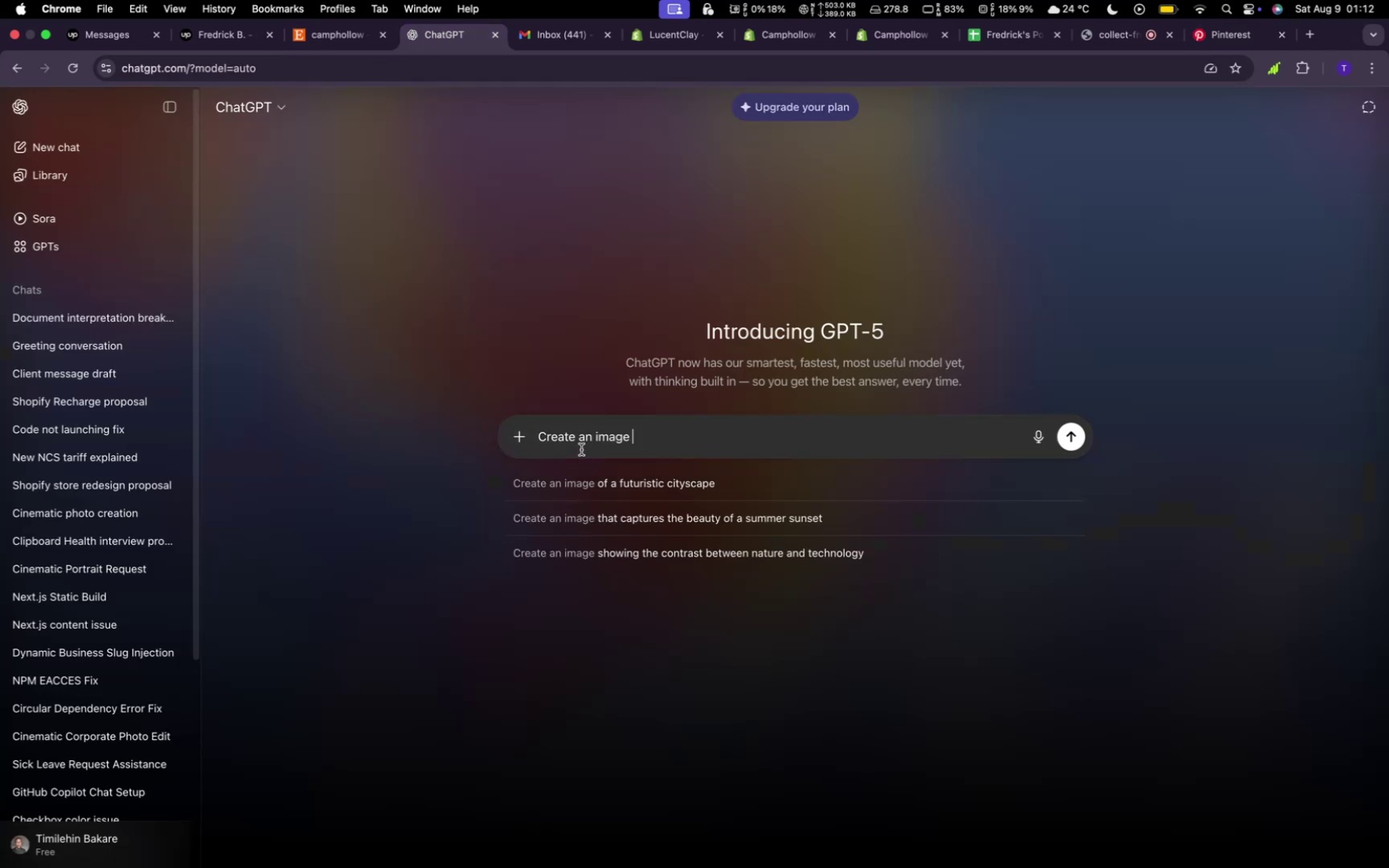 
left_click([582, 443])
 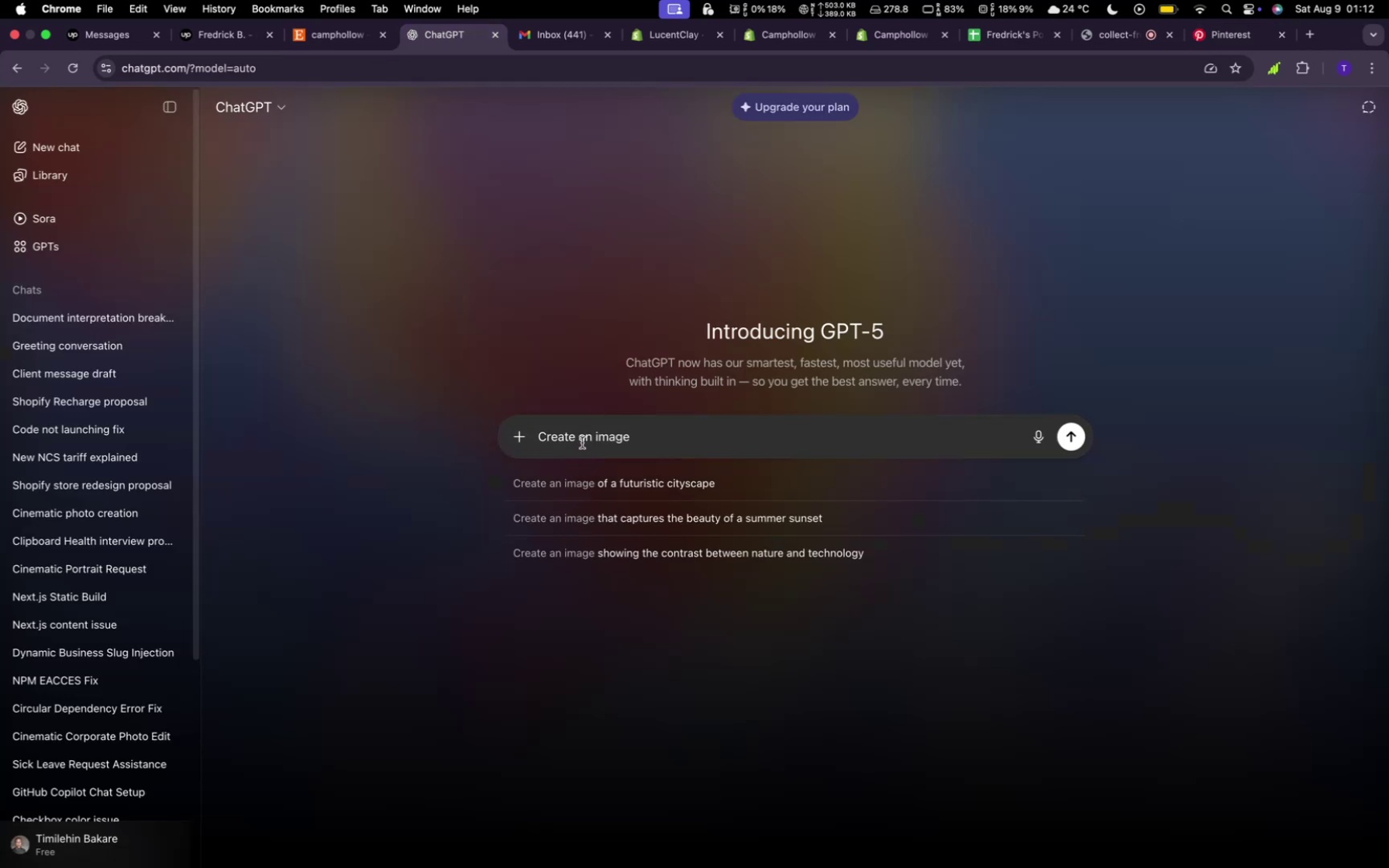 
key(Meta+V)
 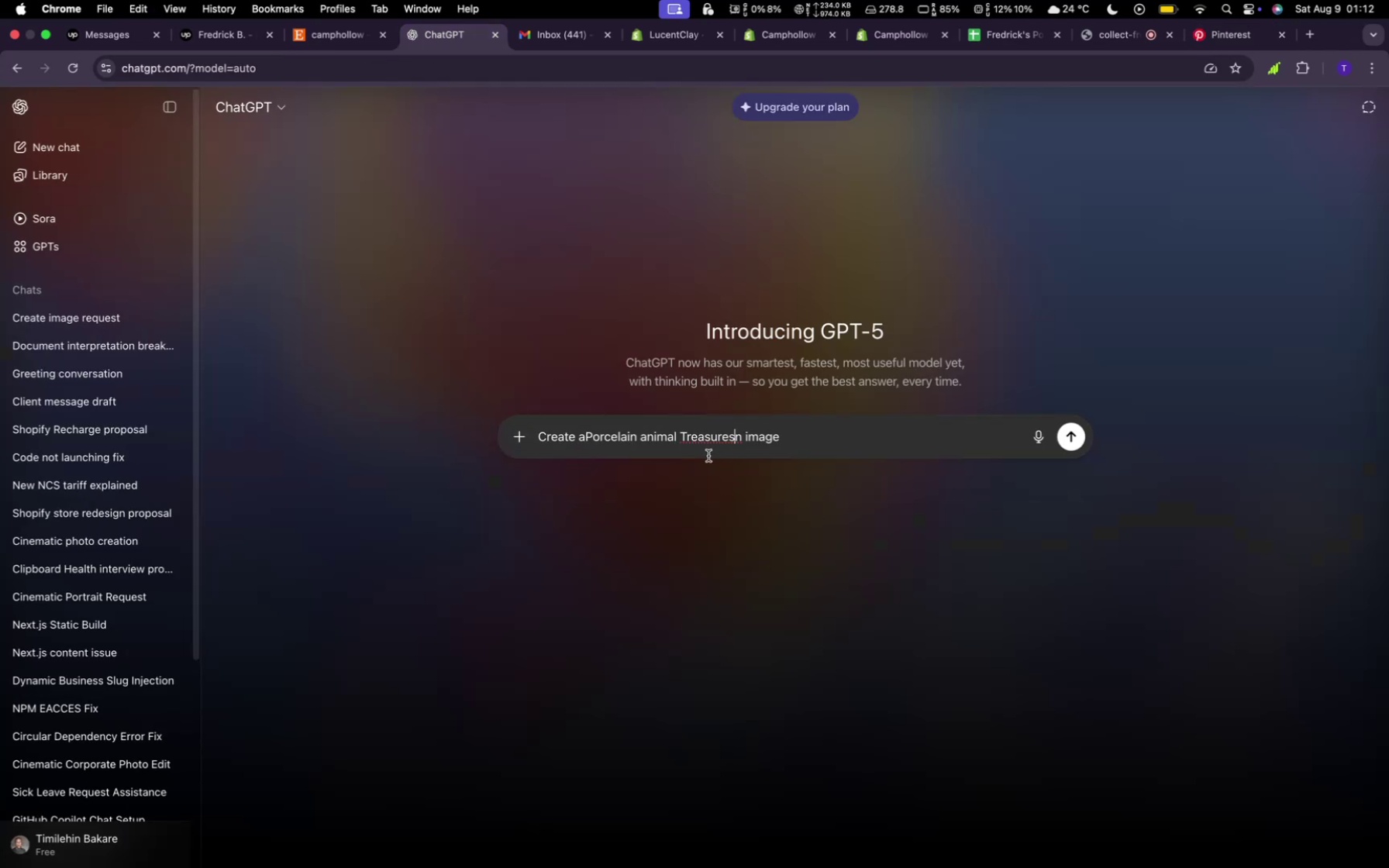 
wait(5.56)
 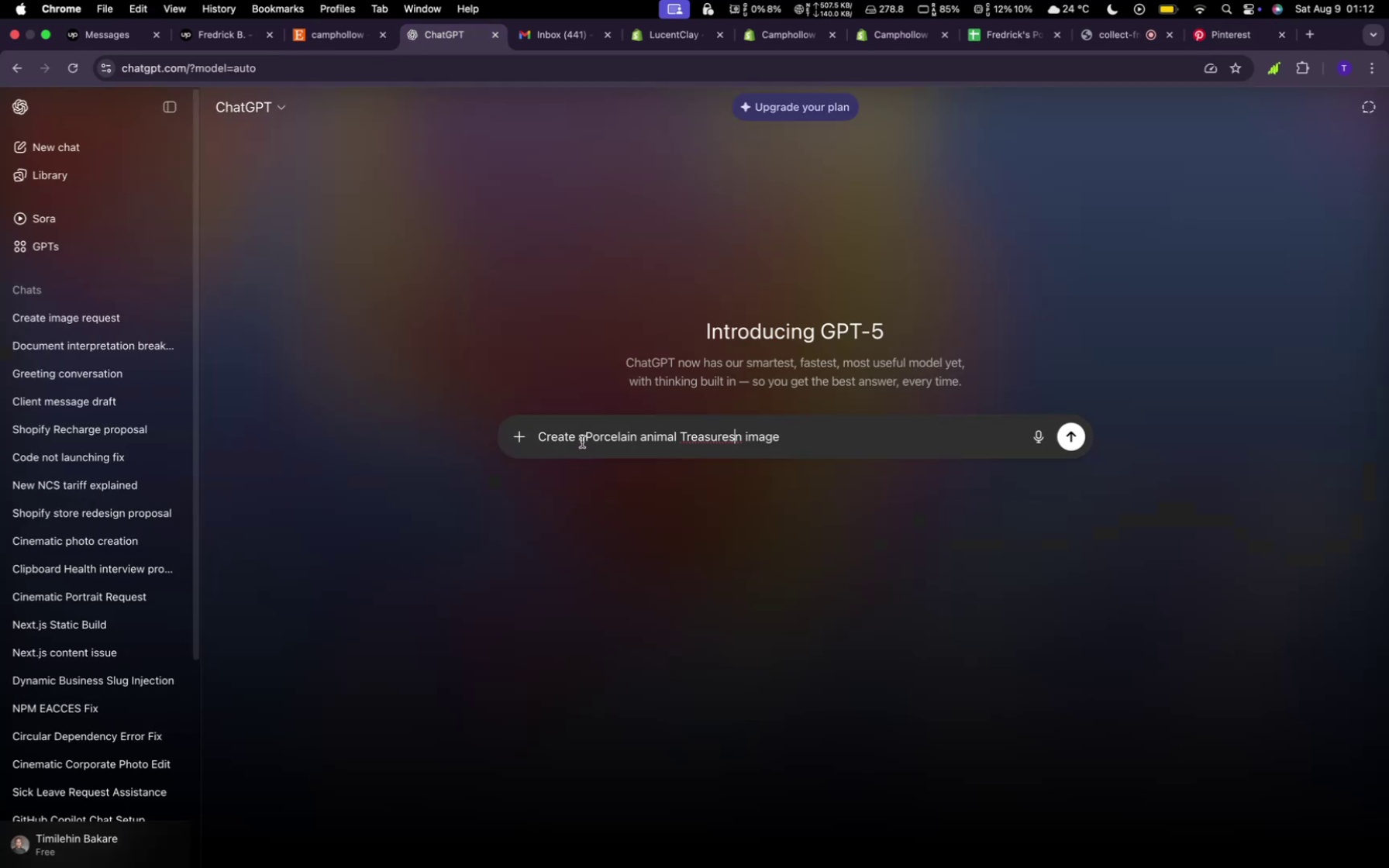 
left_click([584, 433])
 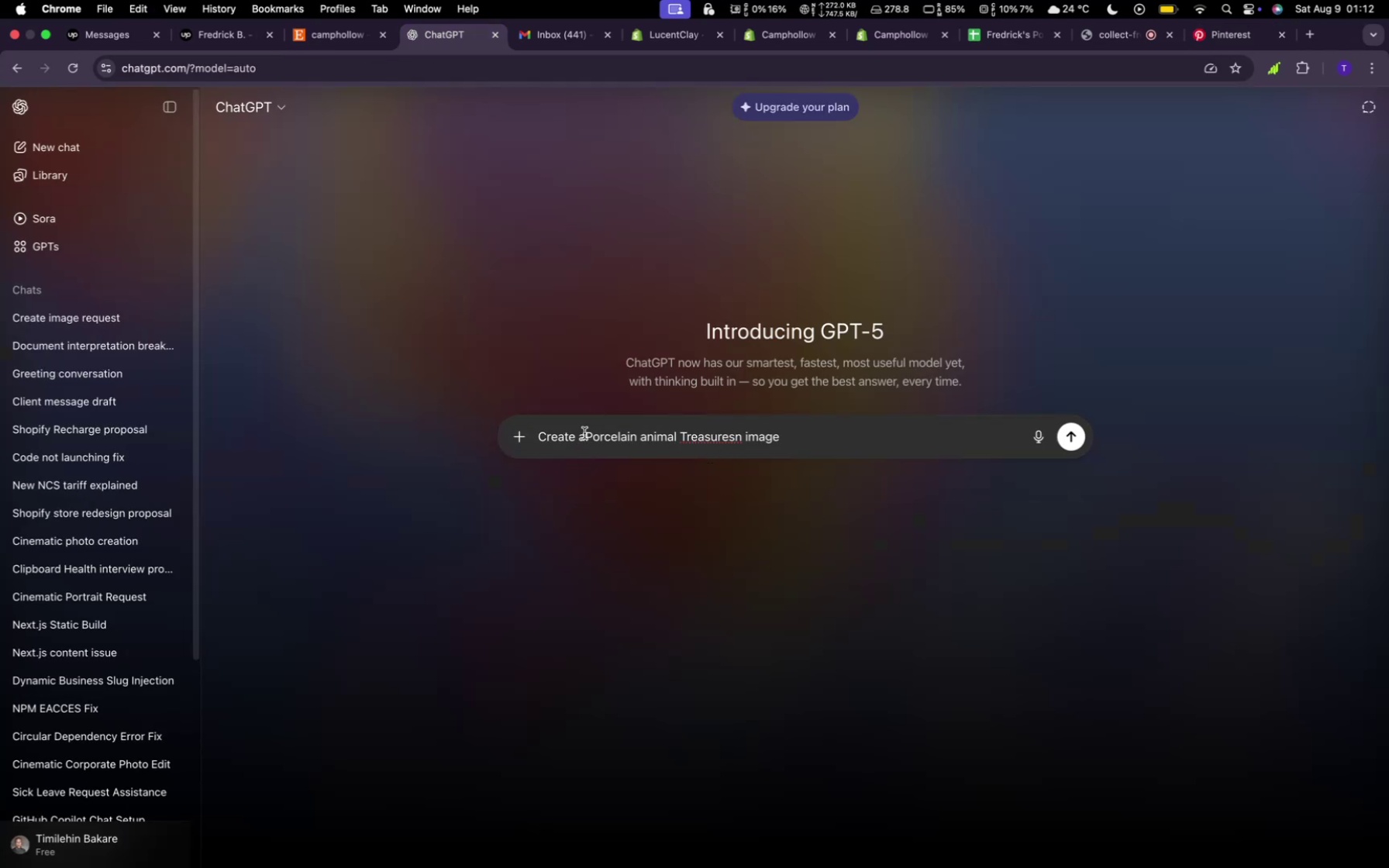 
key(Space)
 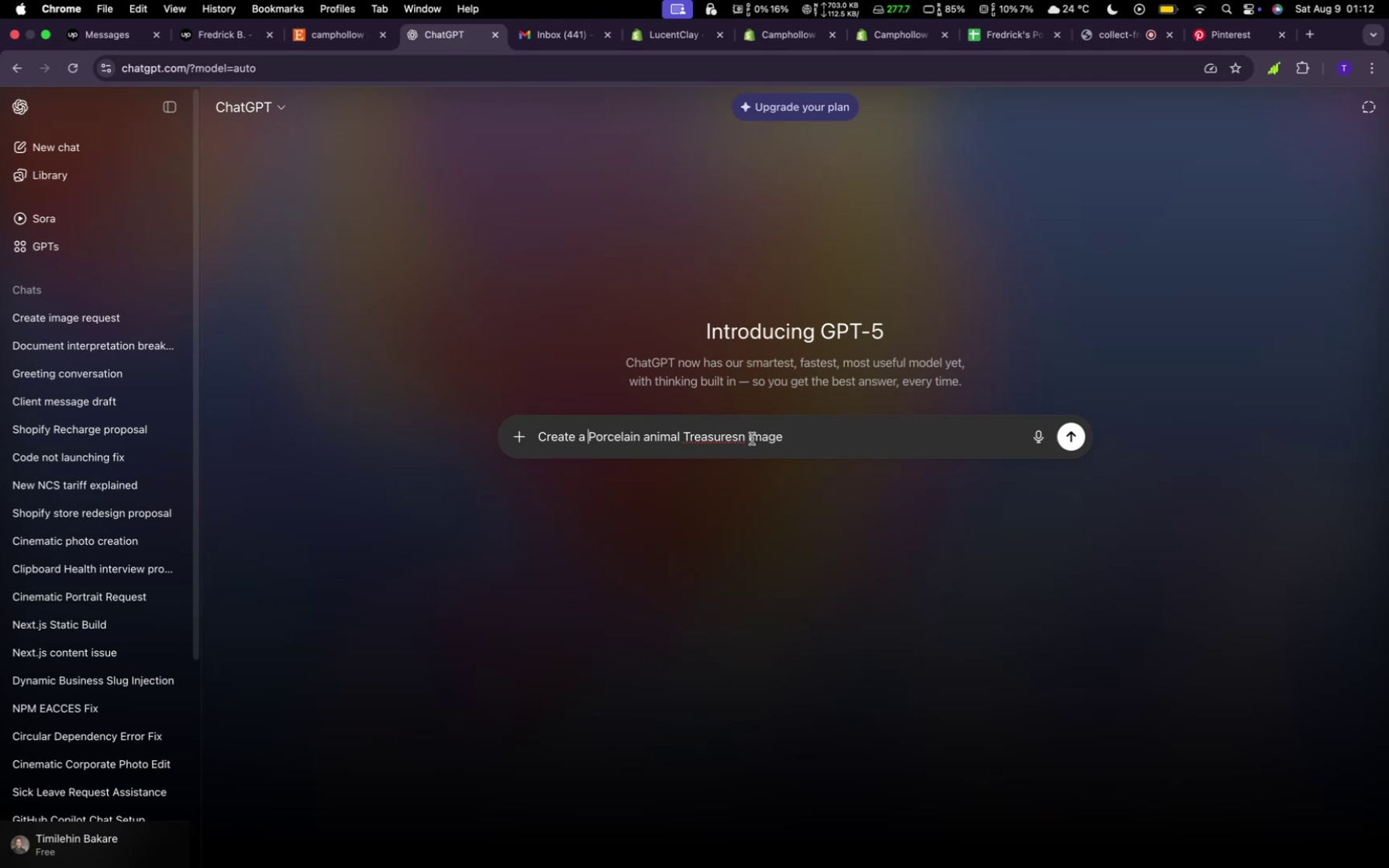 
left_click([746, 439])
 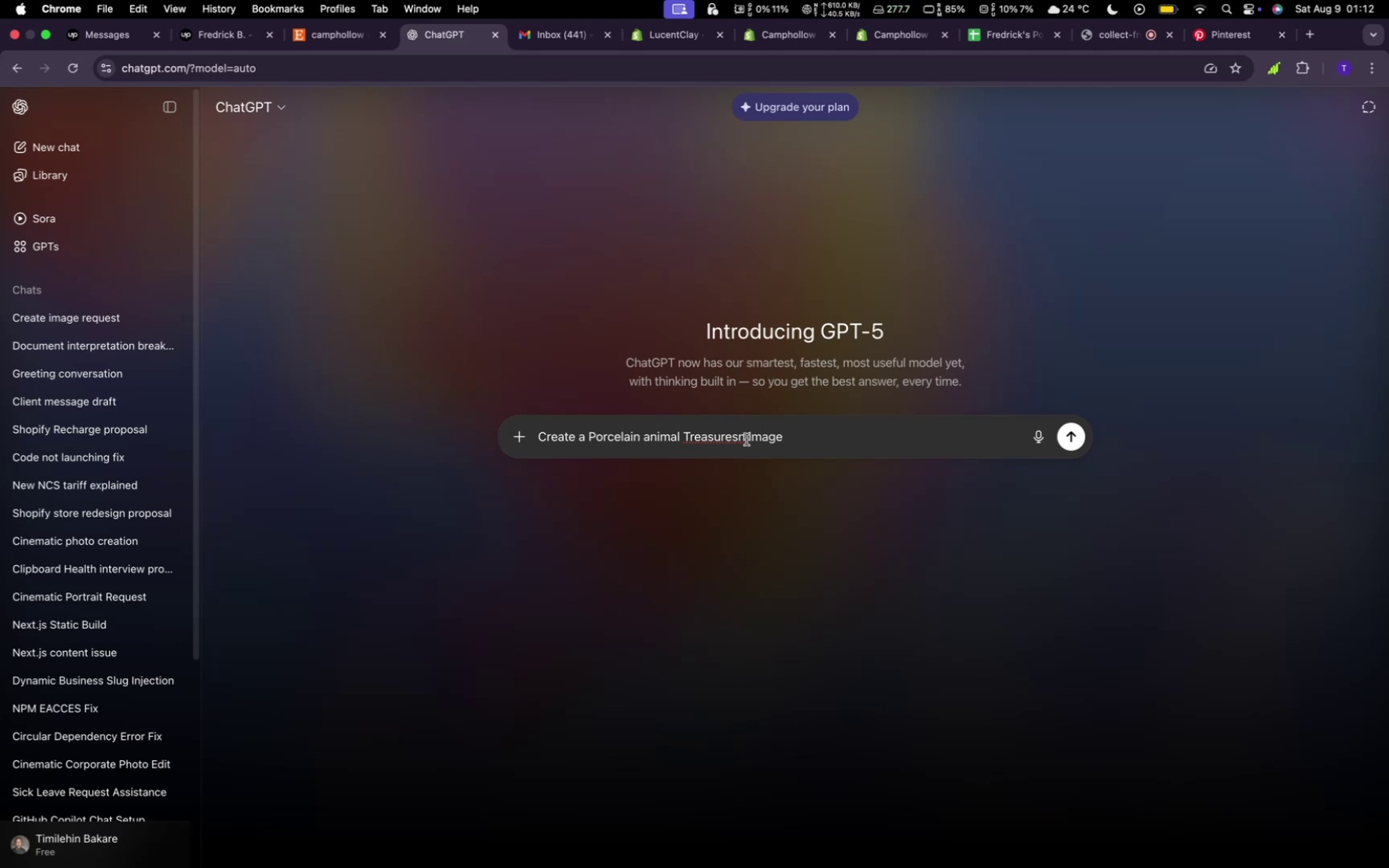 
key(Backspace)
 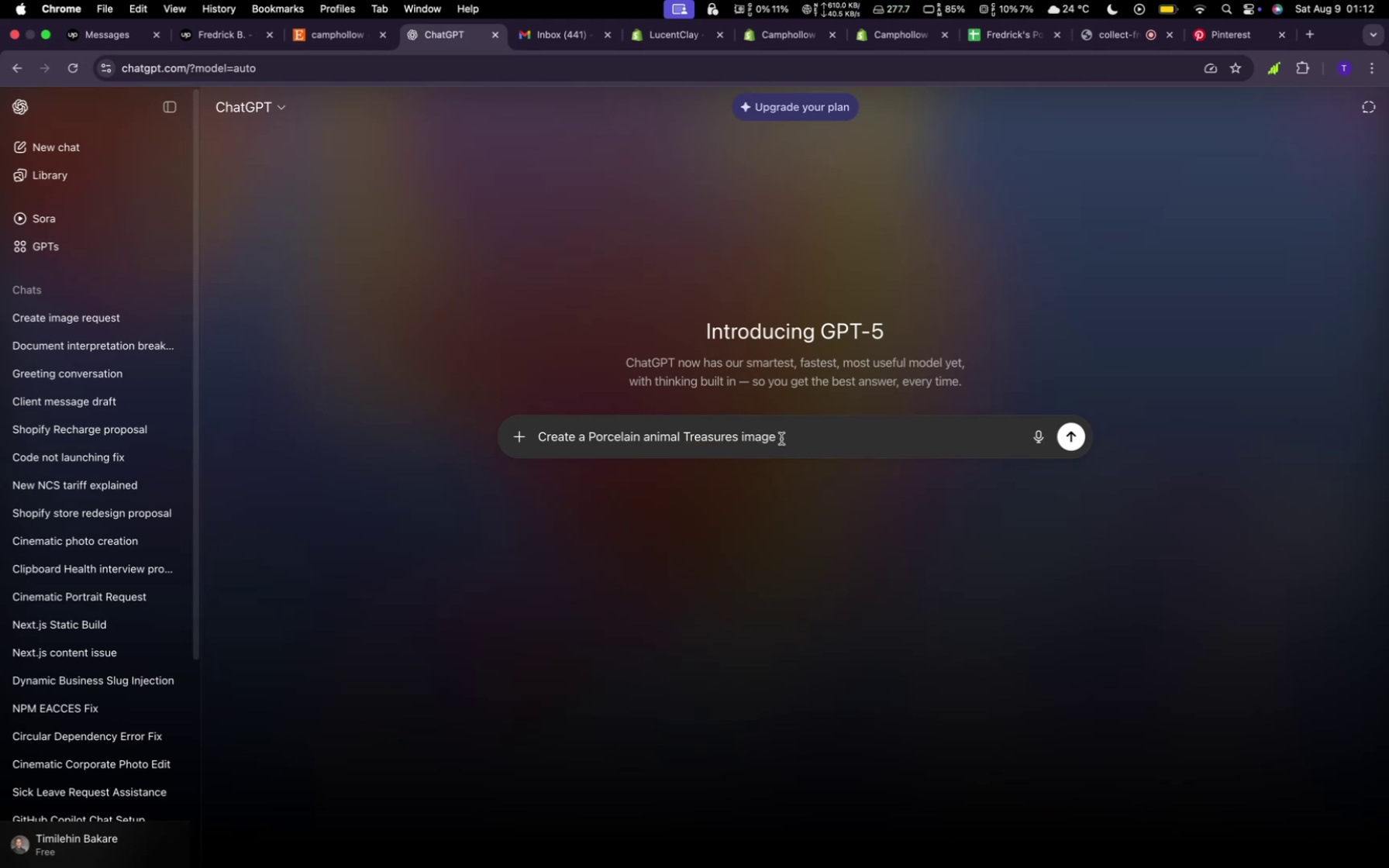 
left_click([782, 439])
 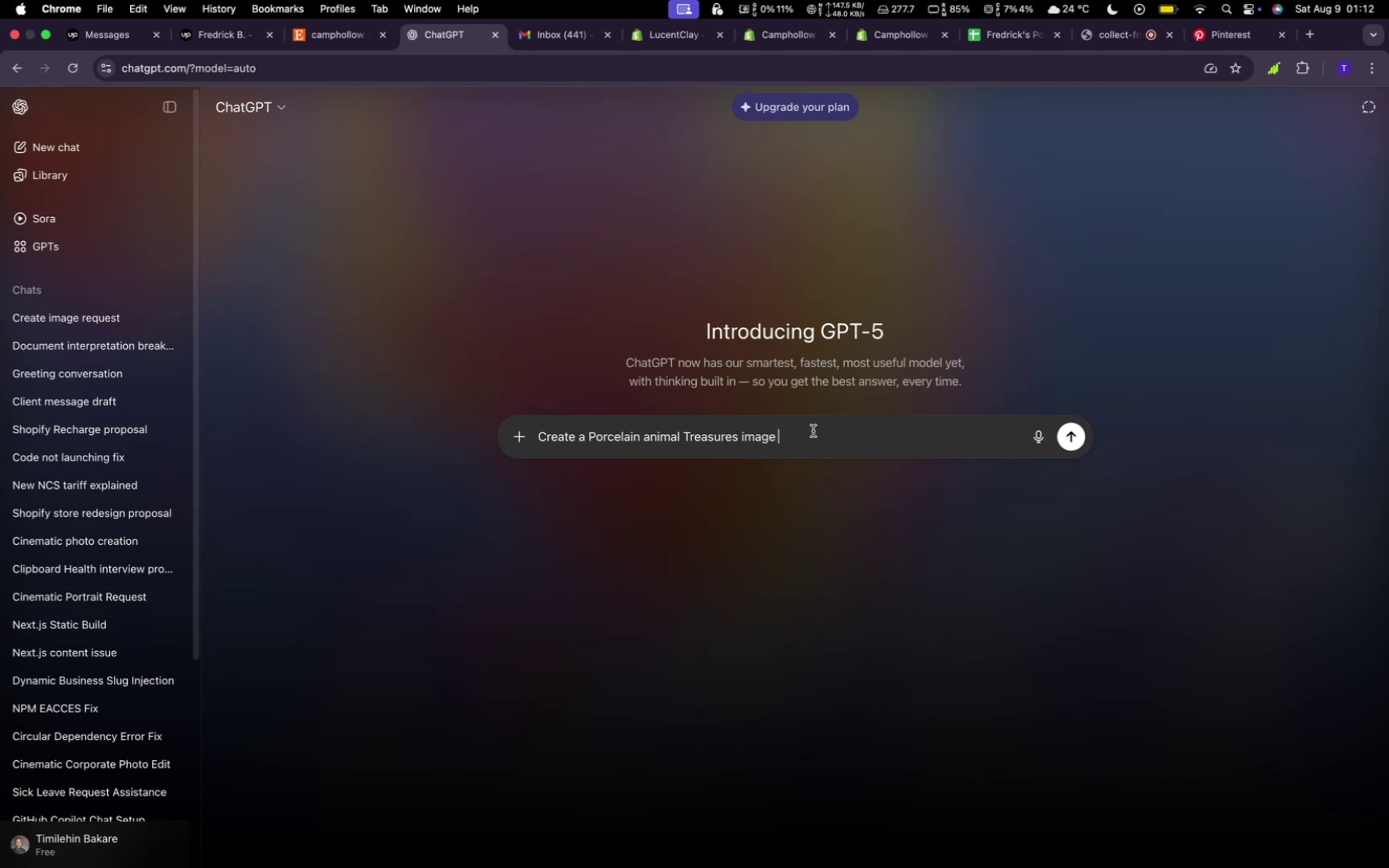 
type(for a banner on a website)
 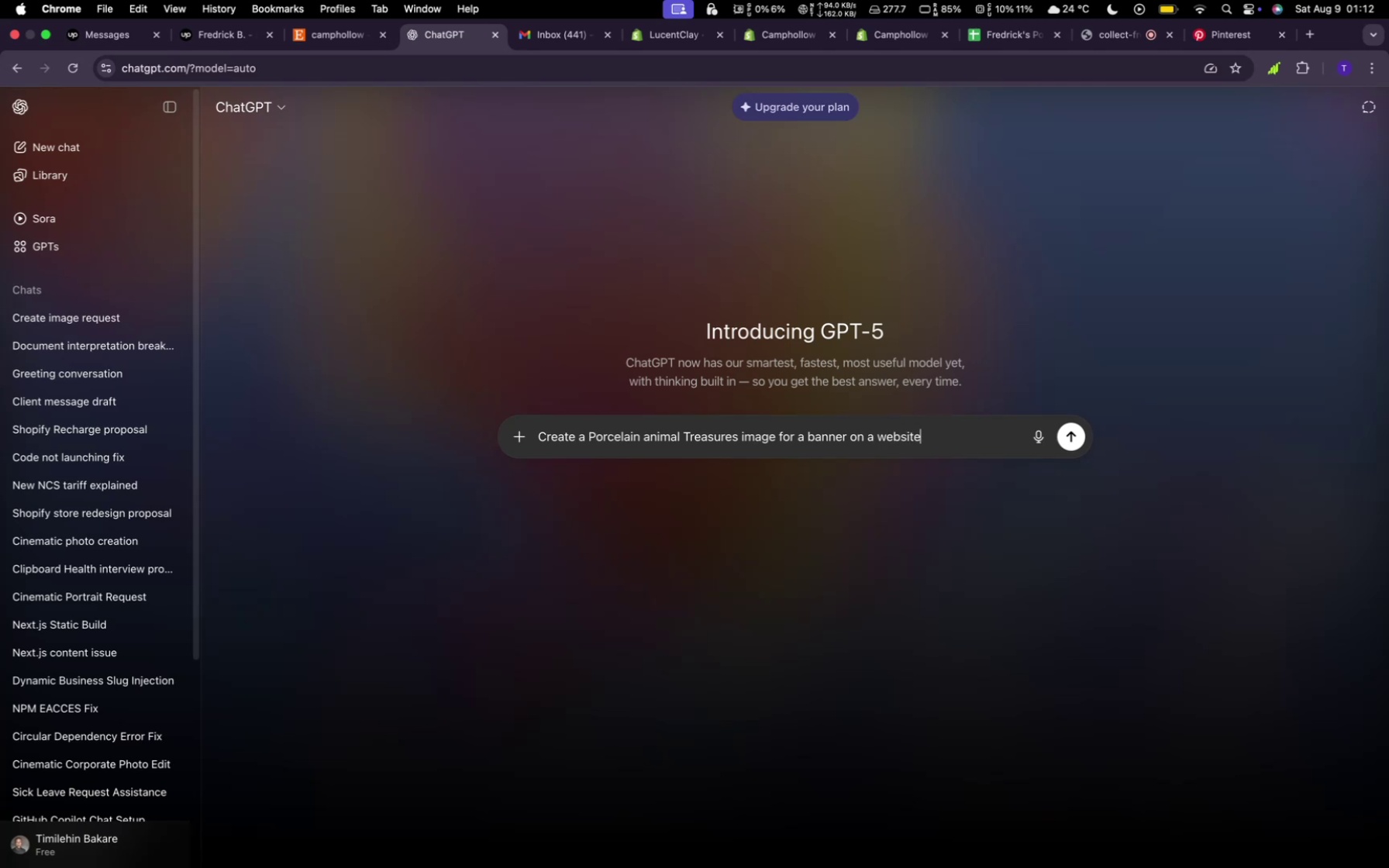 
key(Enter)
 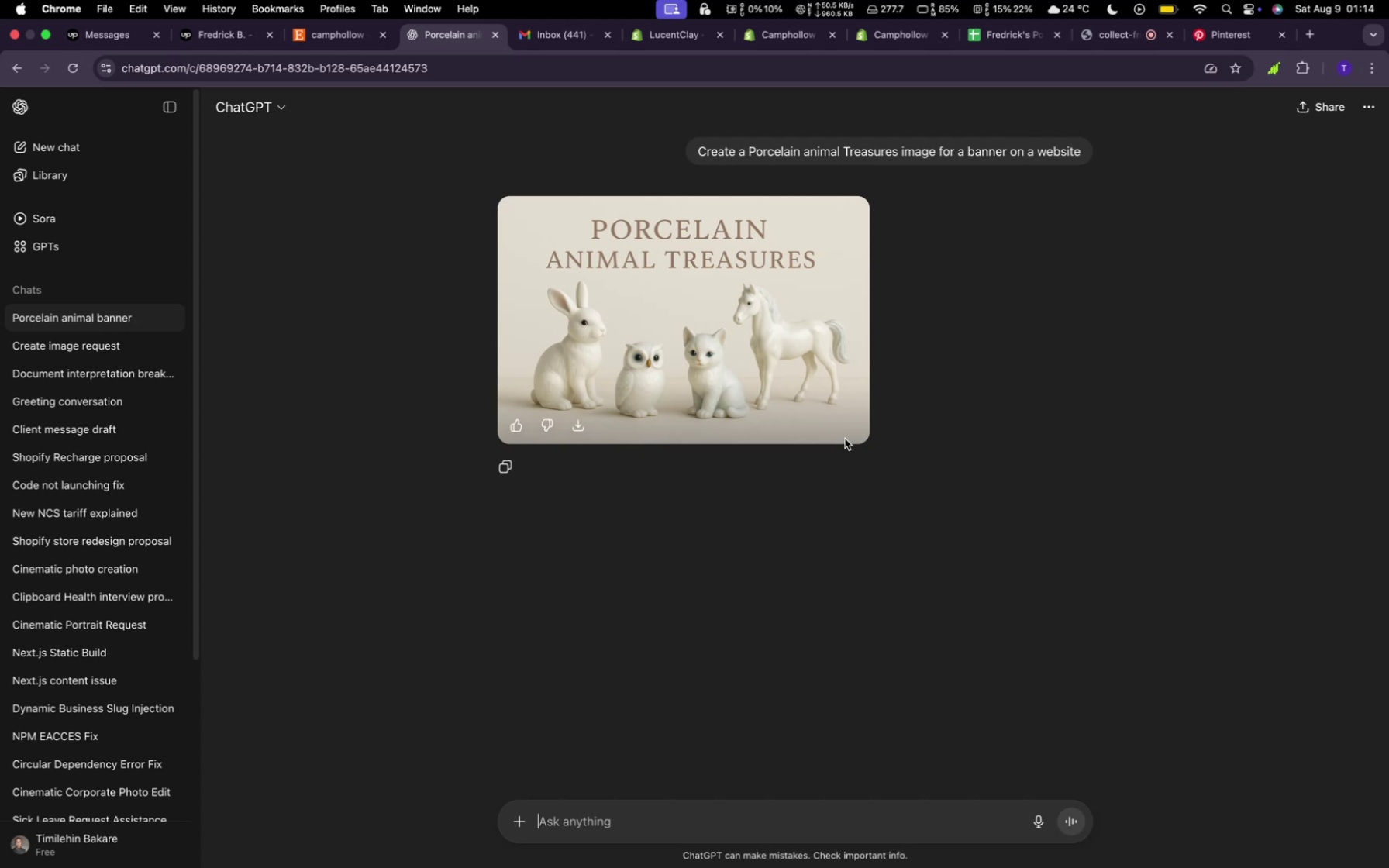 
wait(122.43)
 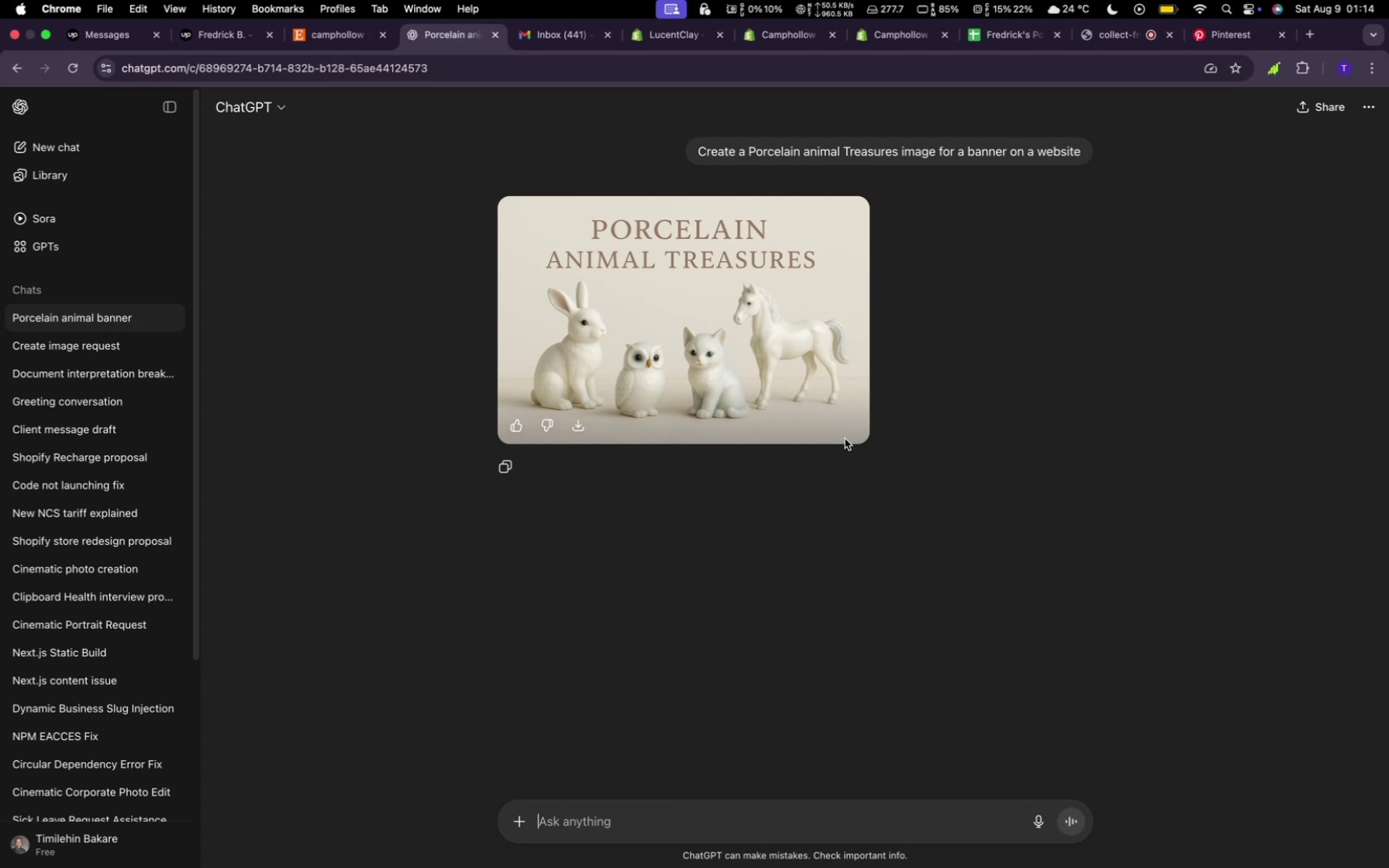 
left_click([583, 424])
 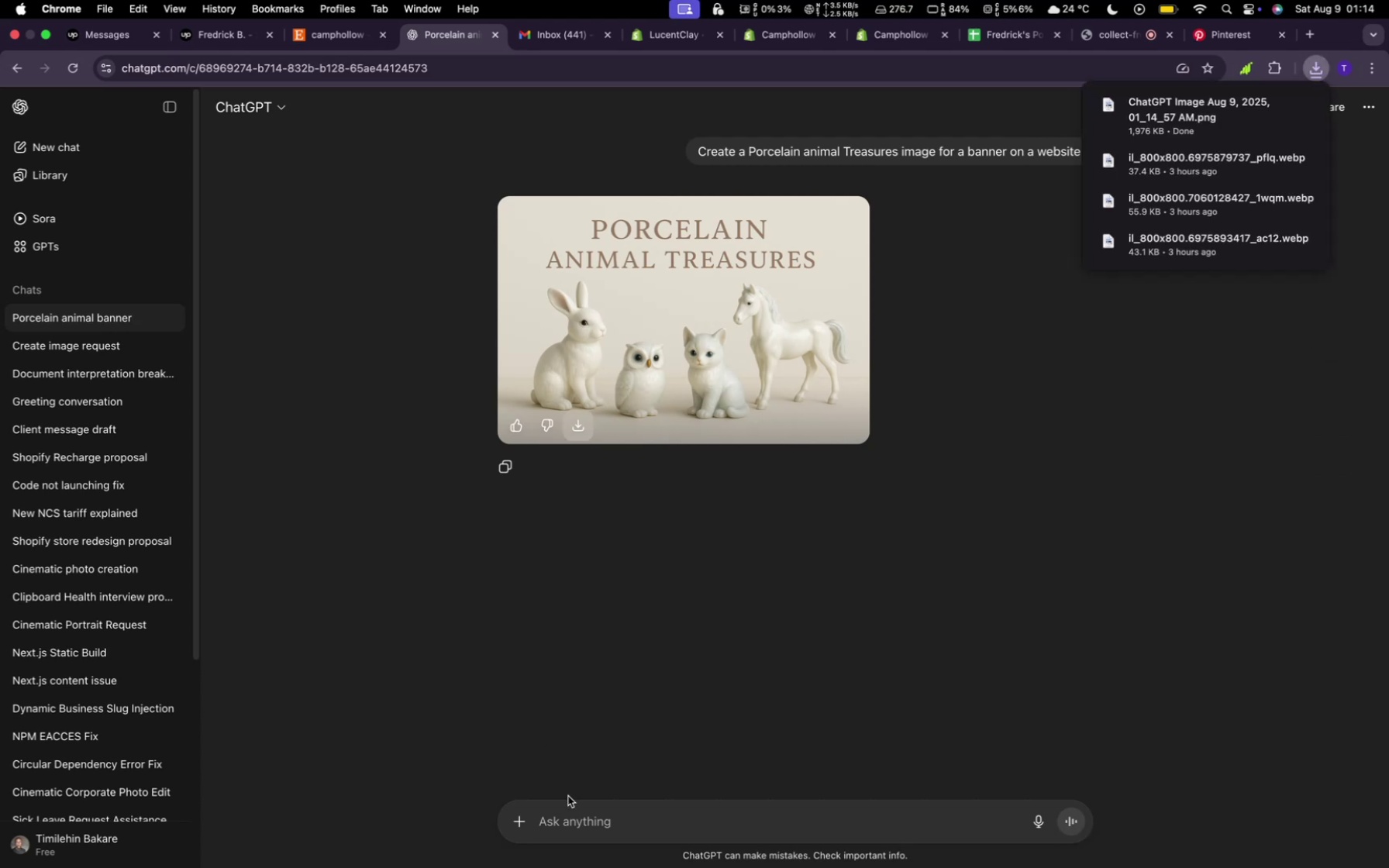 
left_click([575, 817])
 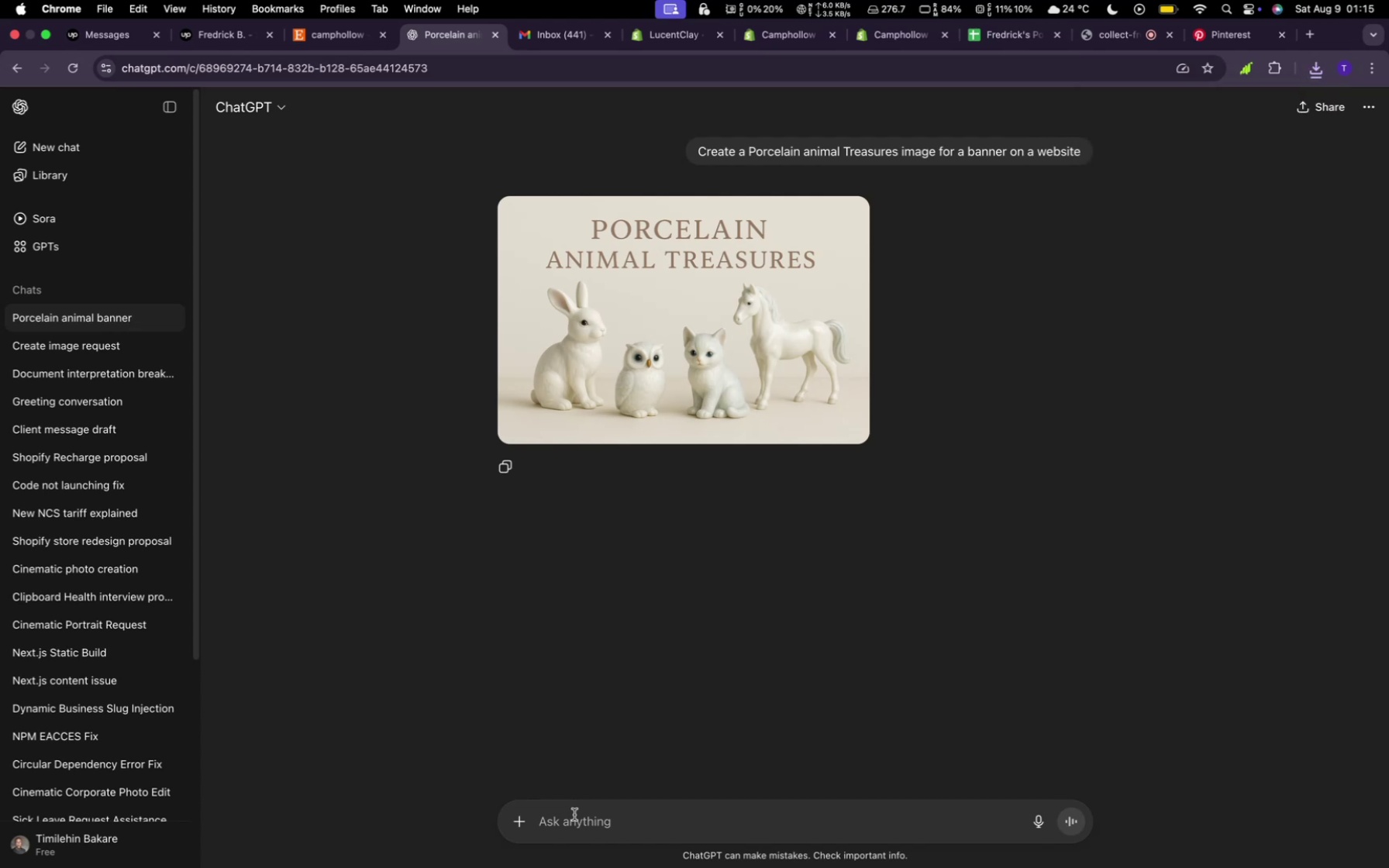 
type(Onc)
key(Backspace)
key(Backspace)
type(nes )
 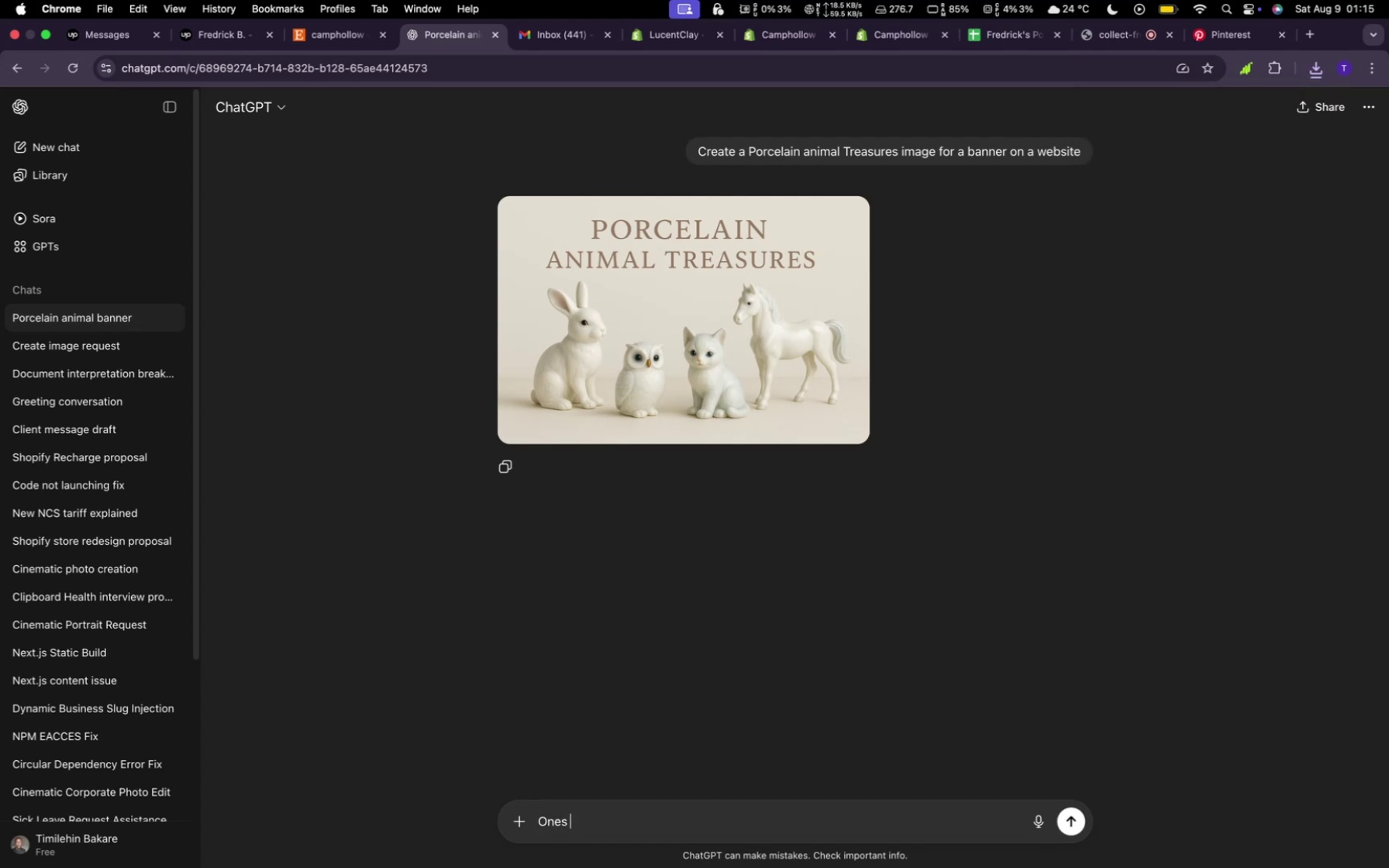 
type(one ca )
key(Backspace)
type(n use as a key chain or place cancels )
key(Backspace)
key(Backspace)
key(Backspace)
key(Backspace)
key(Backspace)
type(dels )
key(Backspace)
key(Backspace)
key(Backspace)
key(Backspace)
key(Backspace)
type(don them, oy)
key(Backspace)
key(Backspace)
type(you dont need to add a text in the image)
 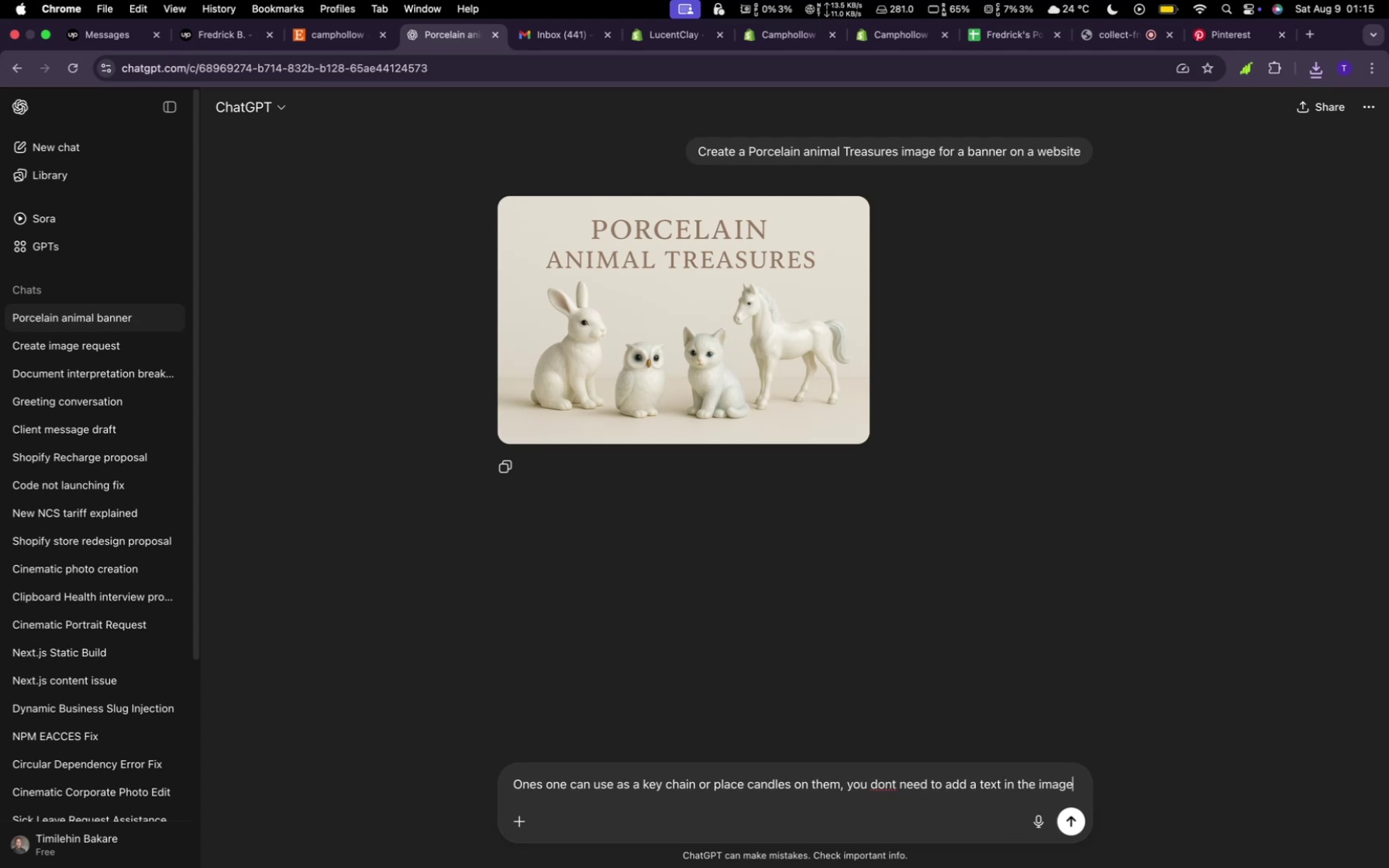 
key(Enter)
 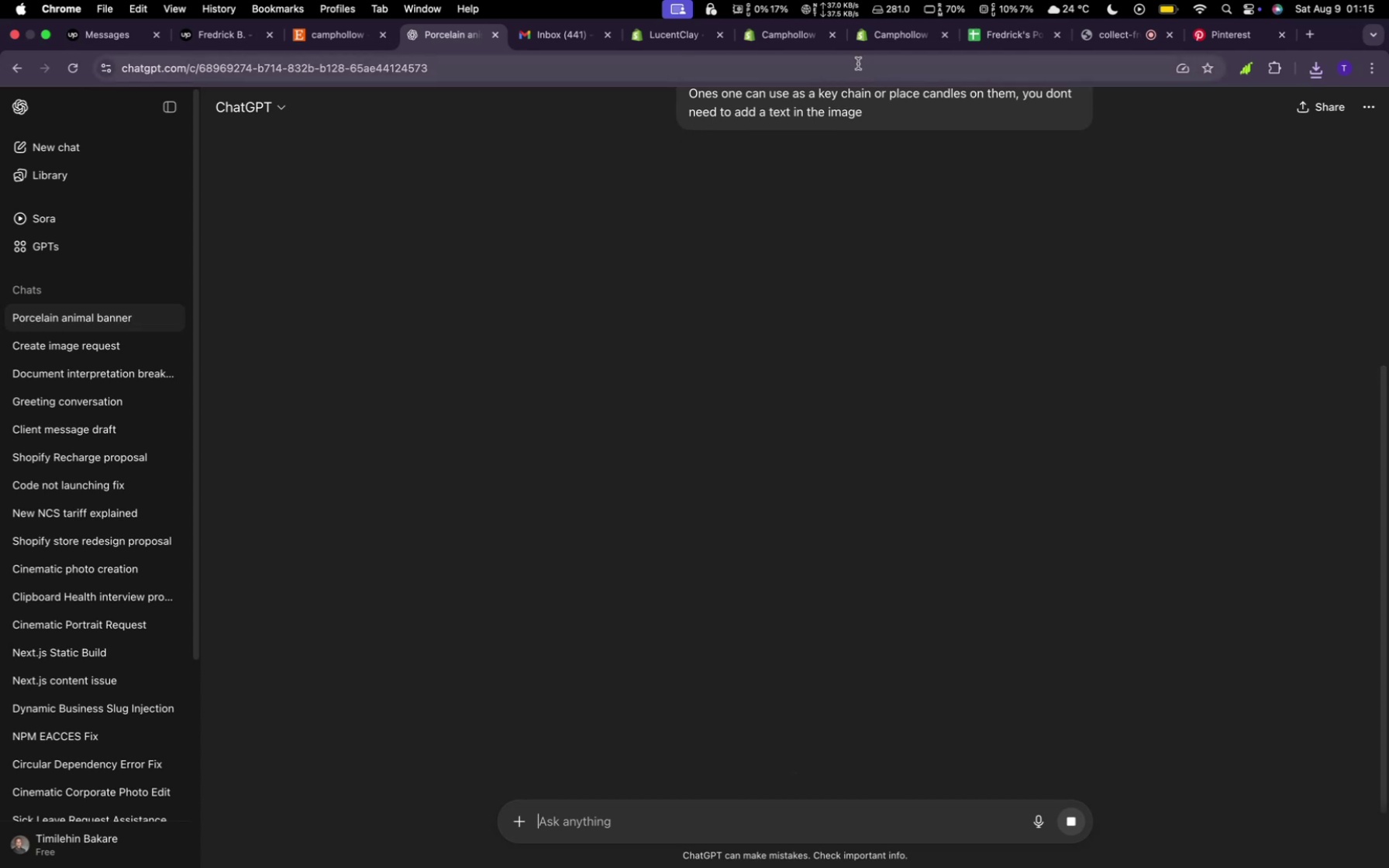 
left_click([791, 32])
 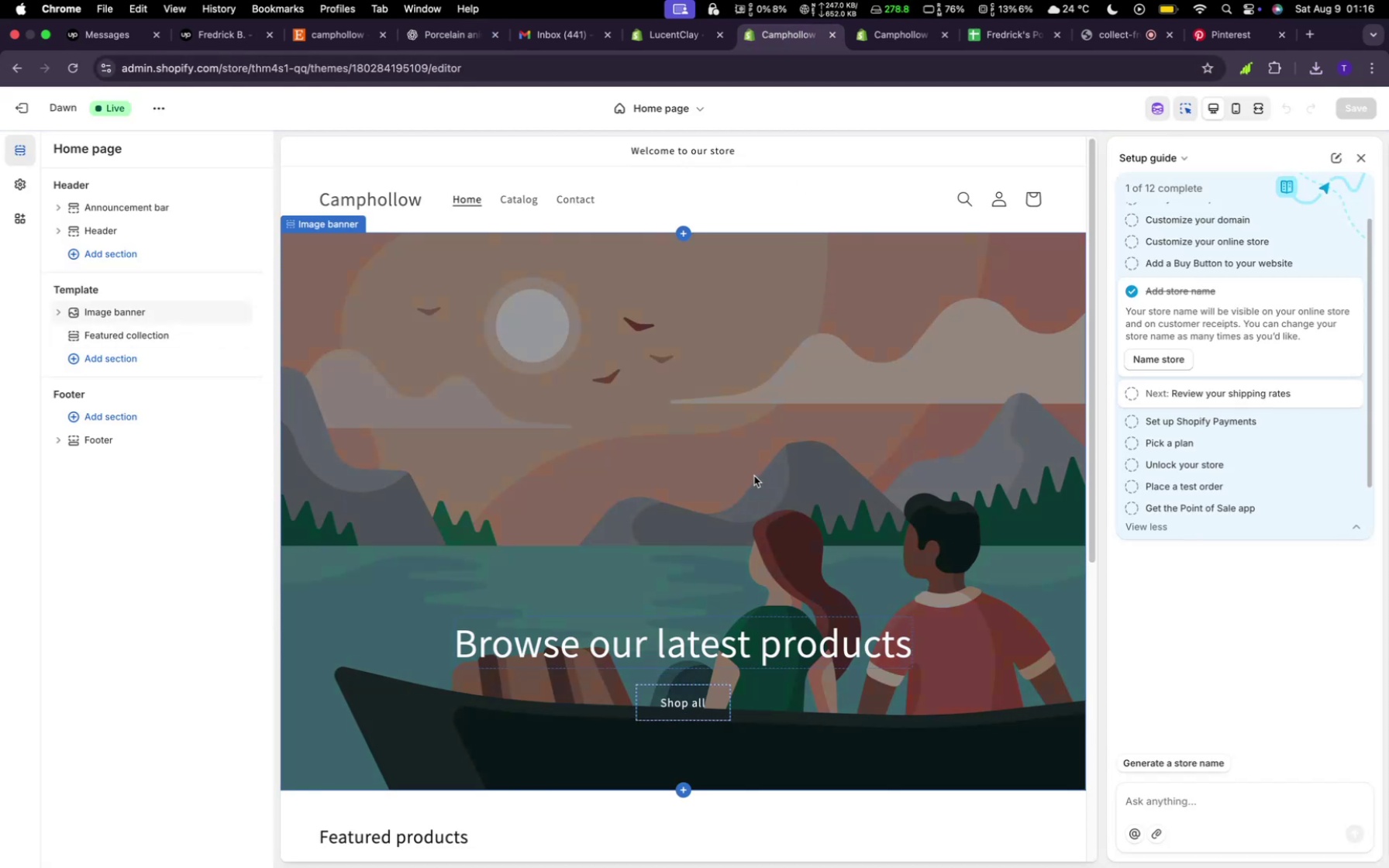 
wait(7.8)
 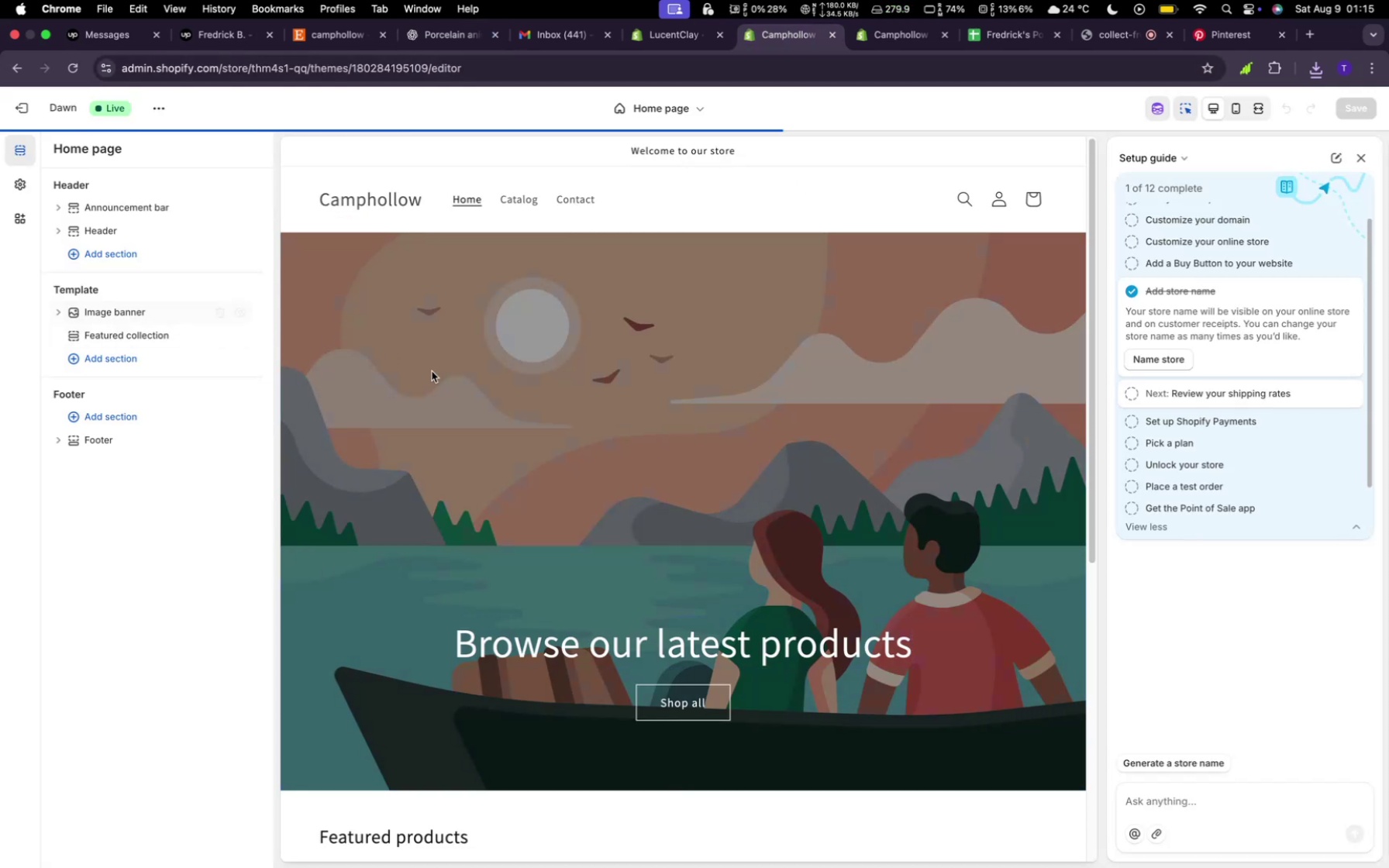 
scroll: coordinate [711, 470], scroll_direction: down, amount: 13.0
 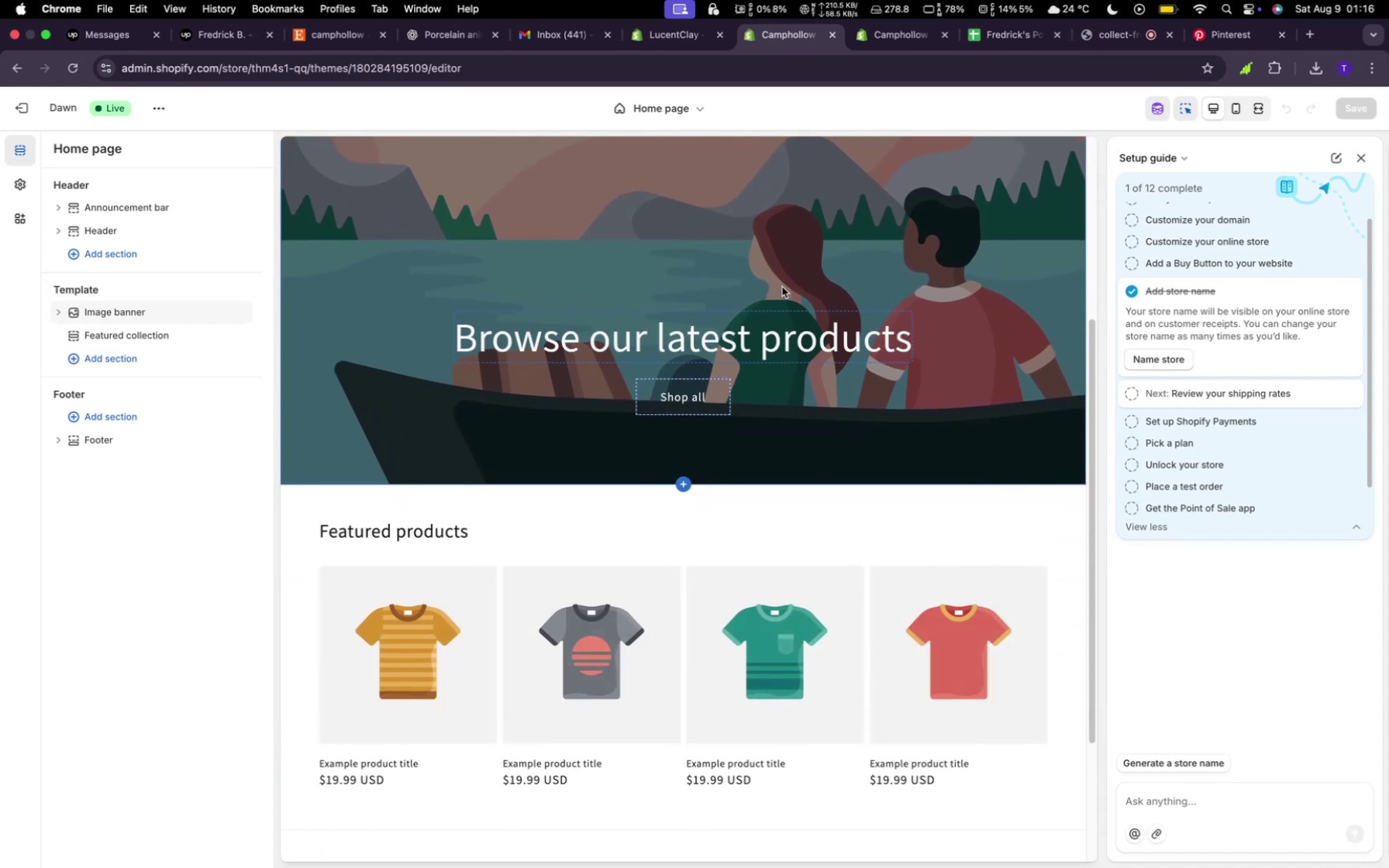 
left_click([783, 285])
 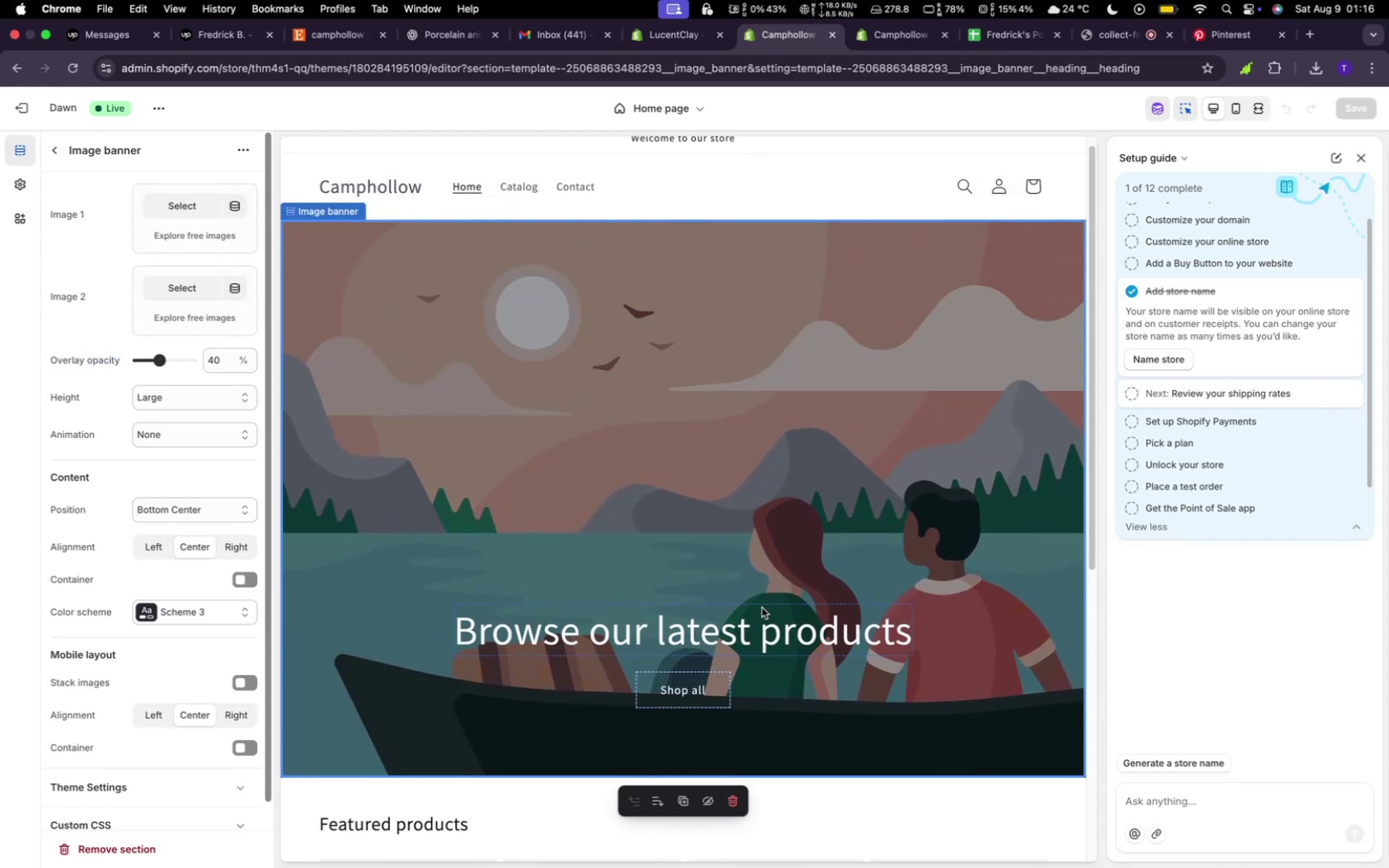 
left_click([754, 627])
 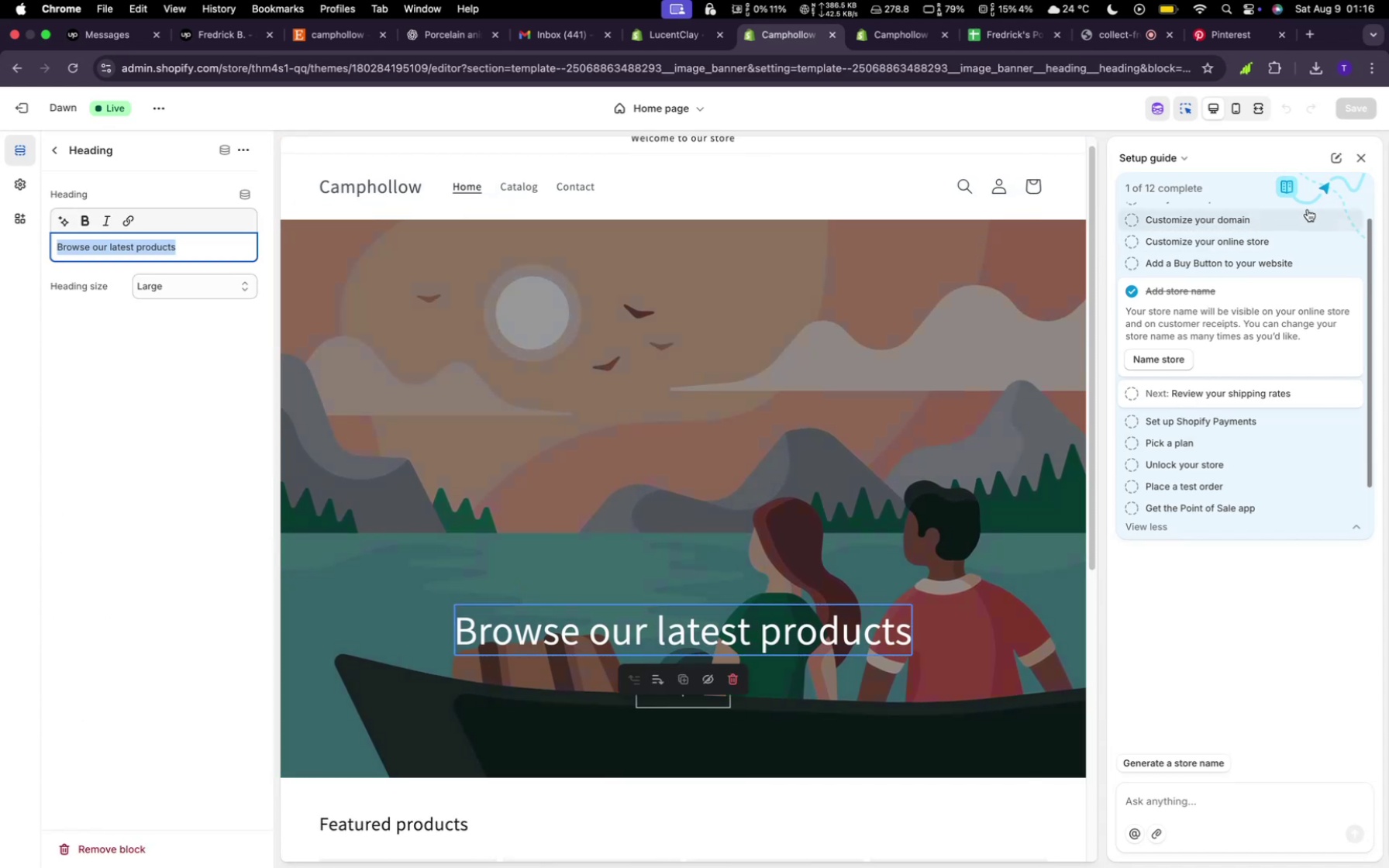 
left_click([1357, 160])
 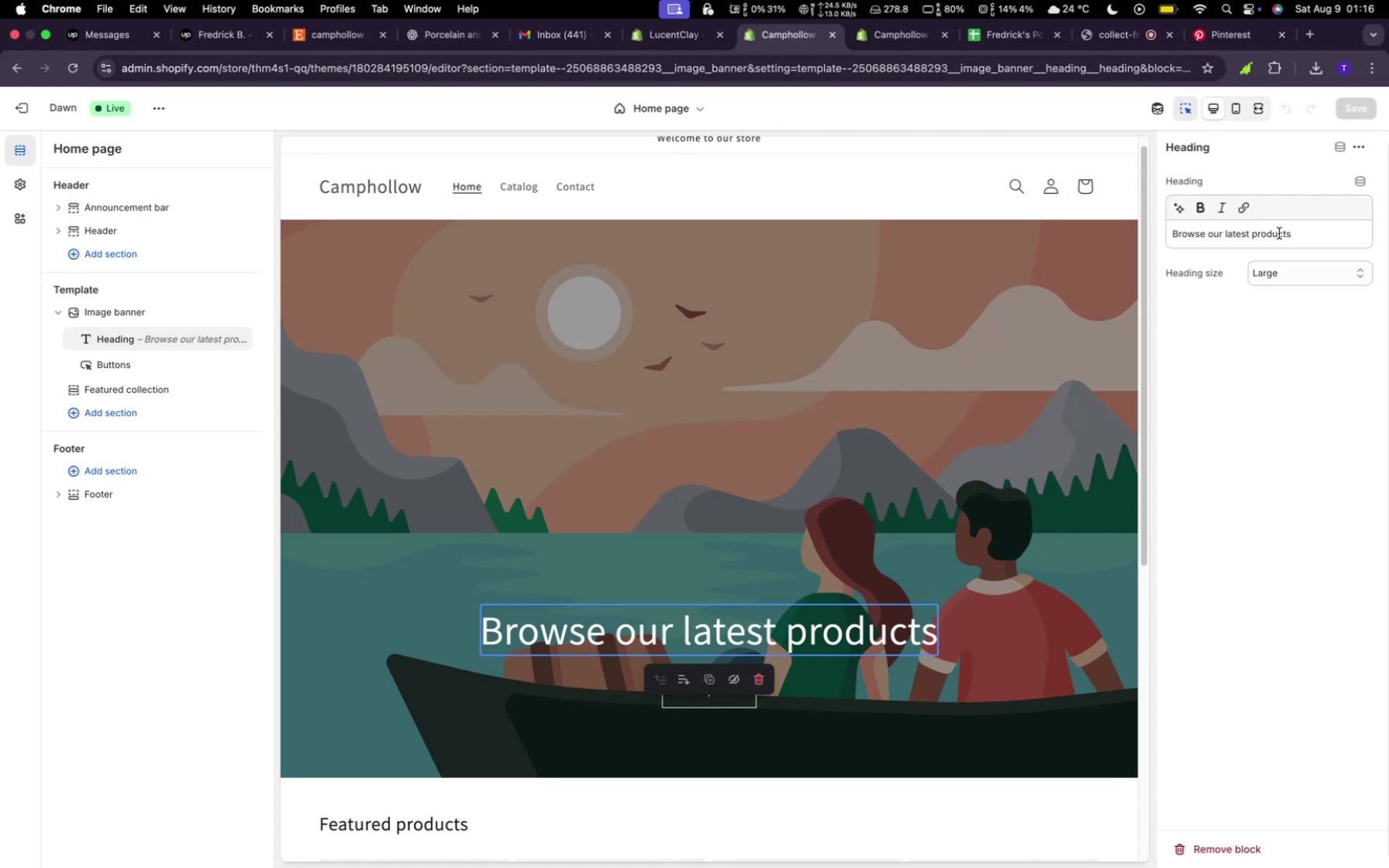 
left_click([1295, 235])
 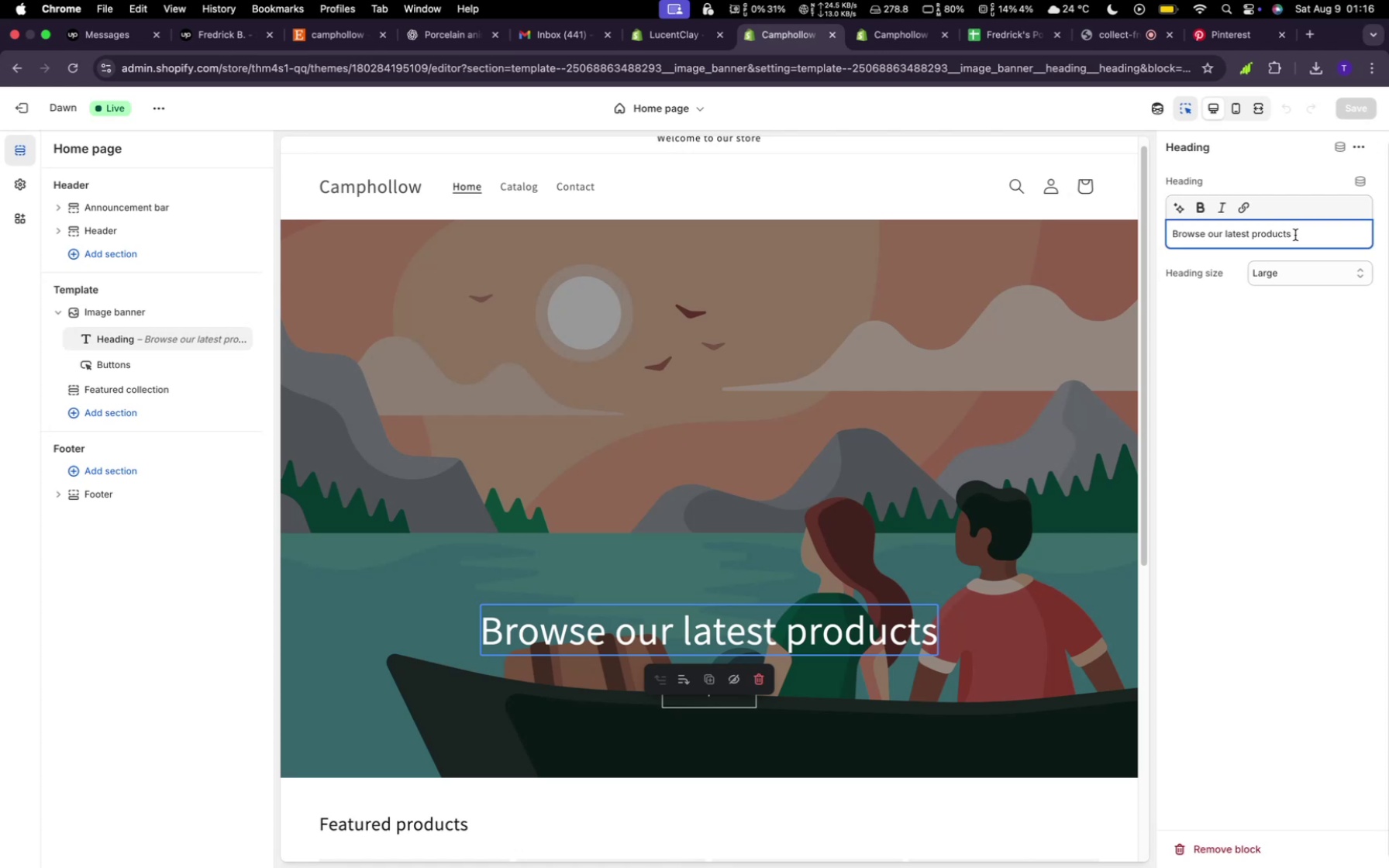 
hold_key(key=Backspace, duration=1.5)
 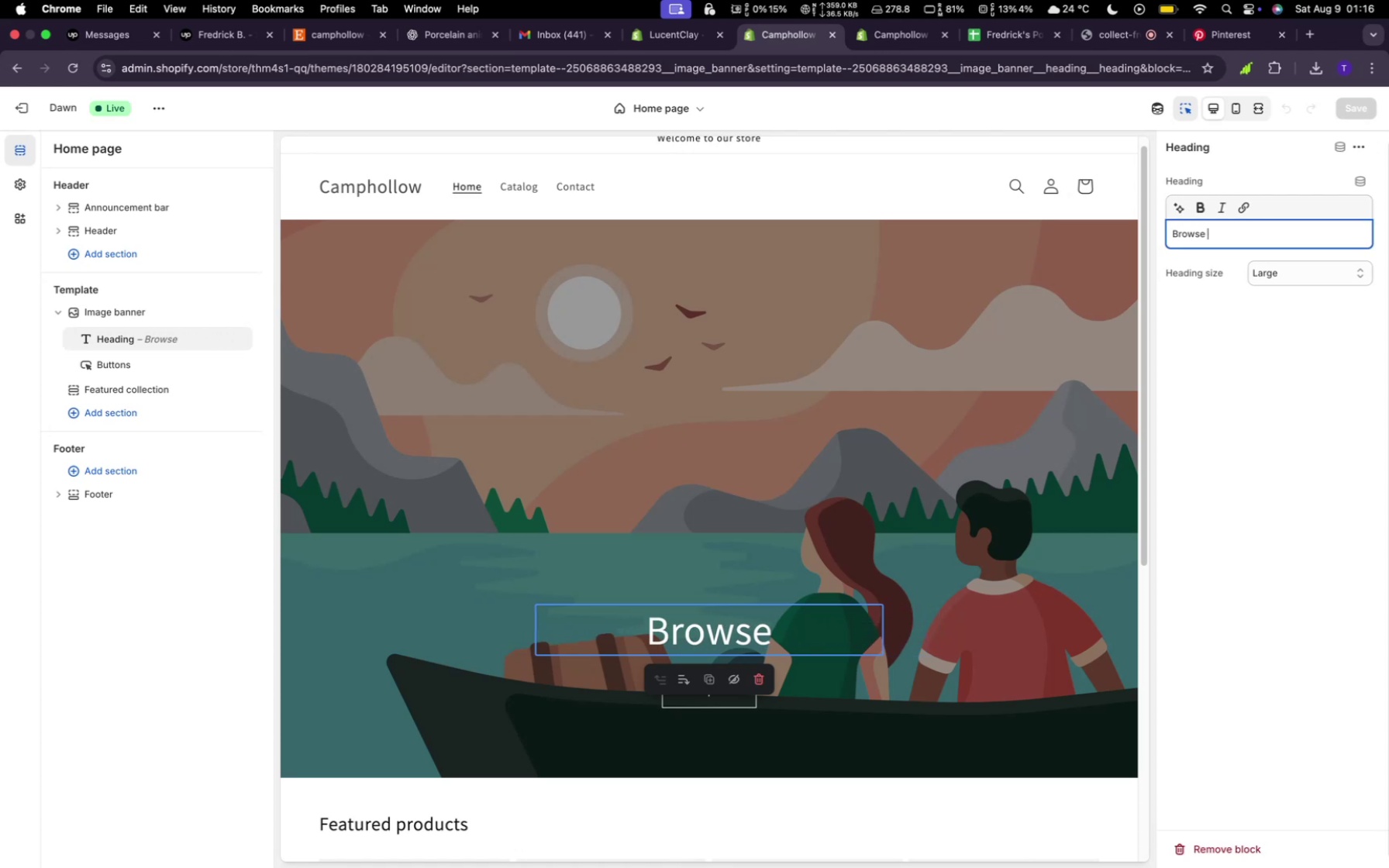 
hold_key(key=Backspace, duration=1.34)
 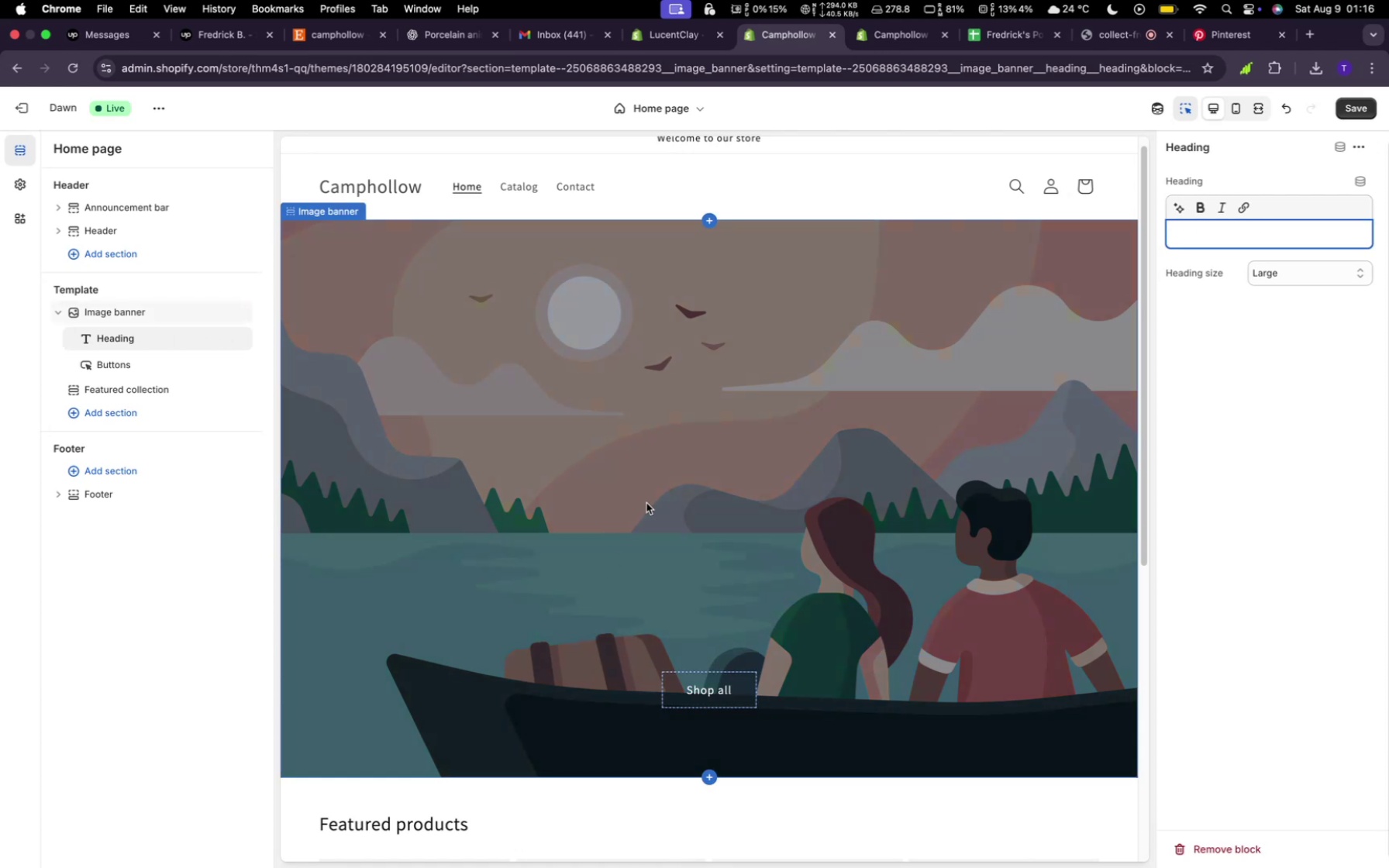 
left_click([694, 669])
 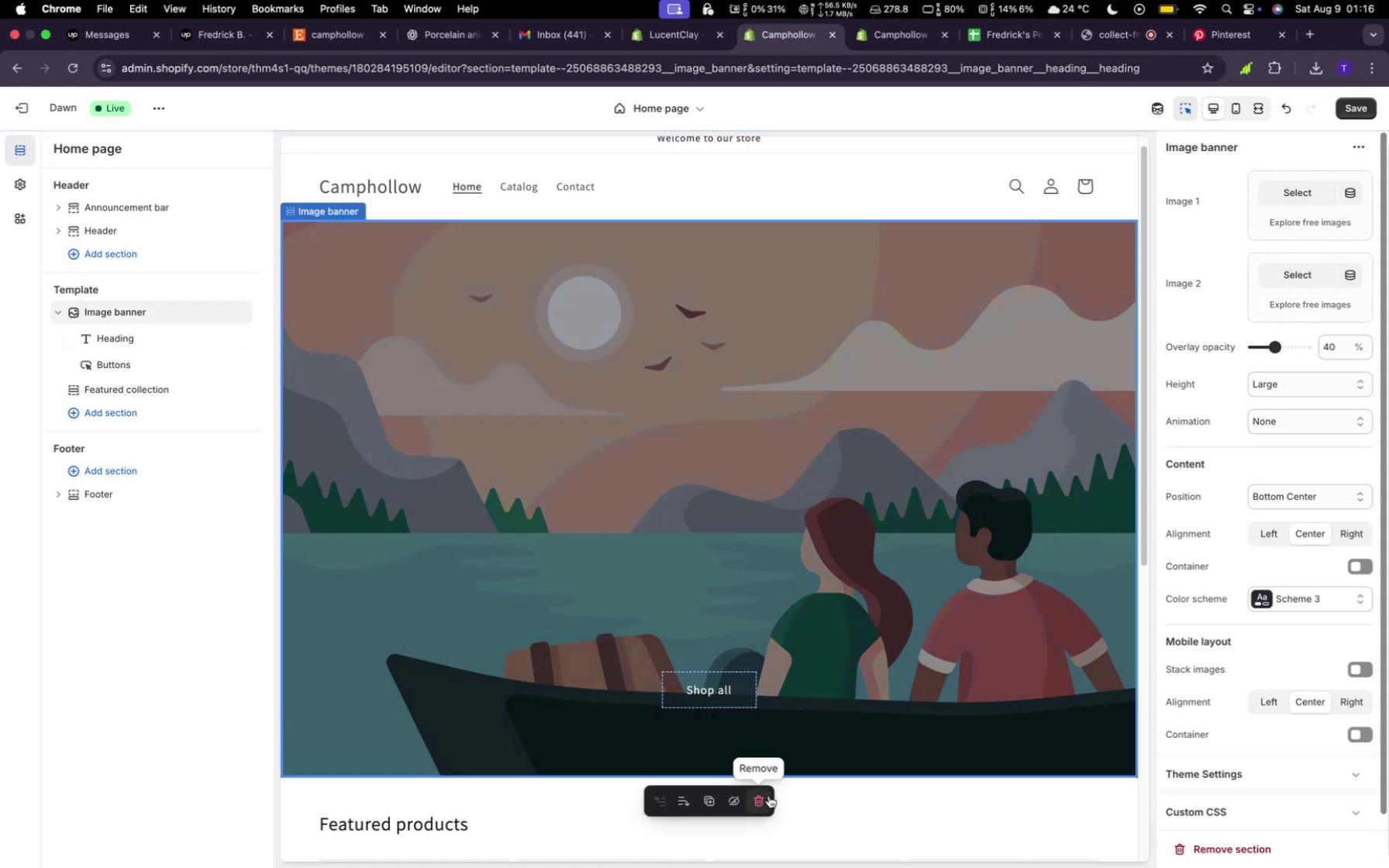 
left_click([767, 800])
 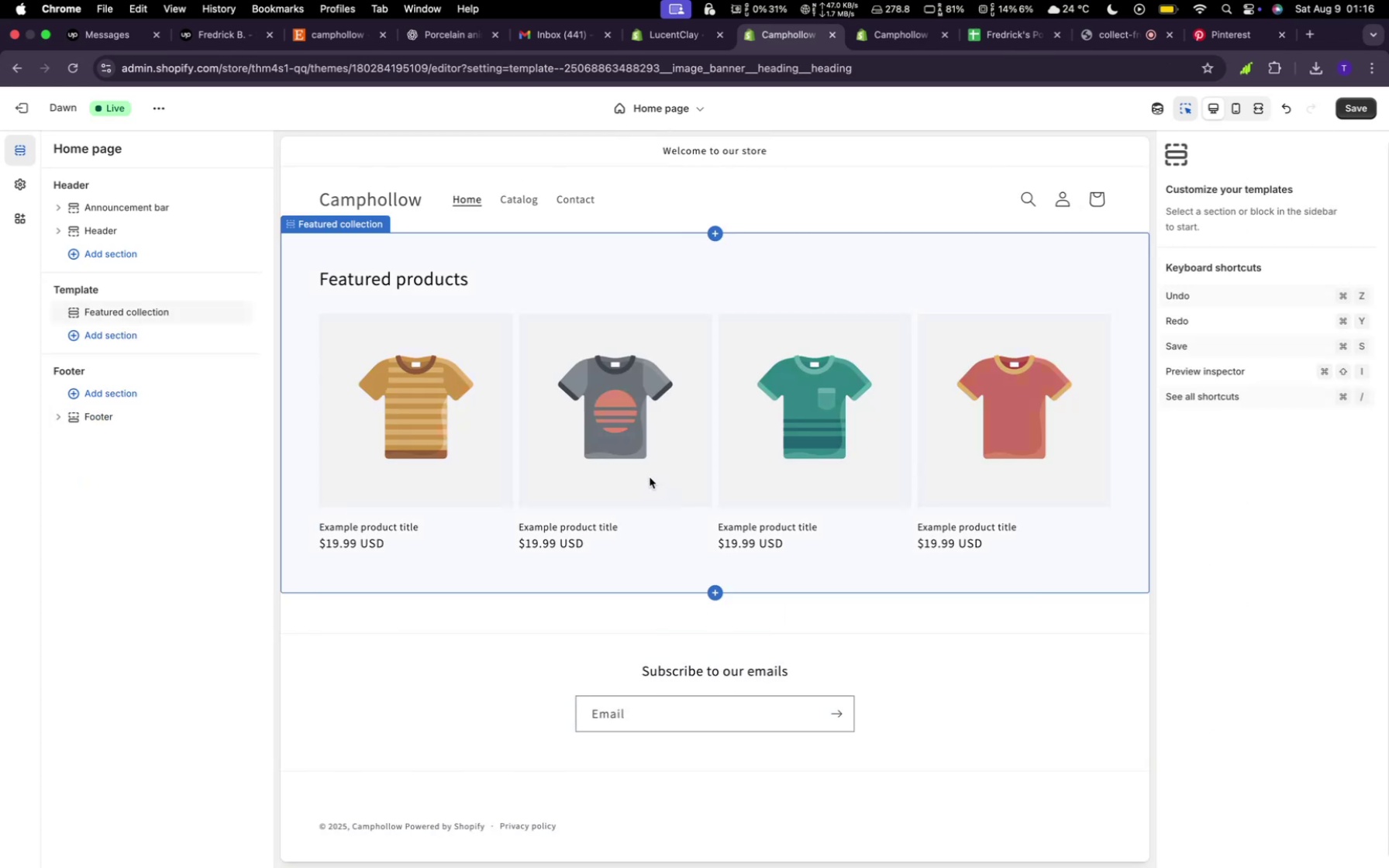 
scroll: coordinate [648, 471], scroll_direction: down, amount: 2.0
 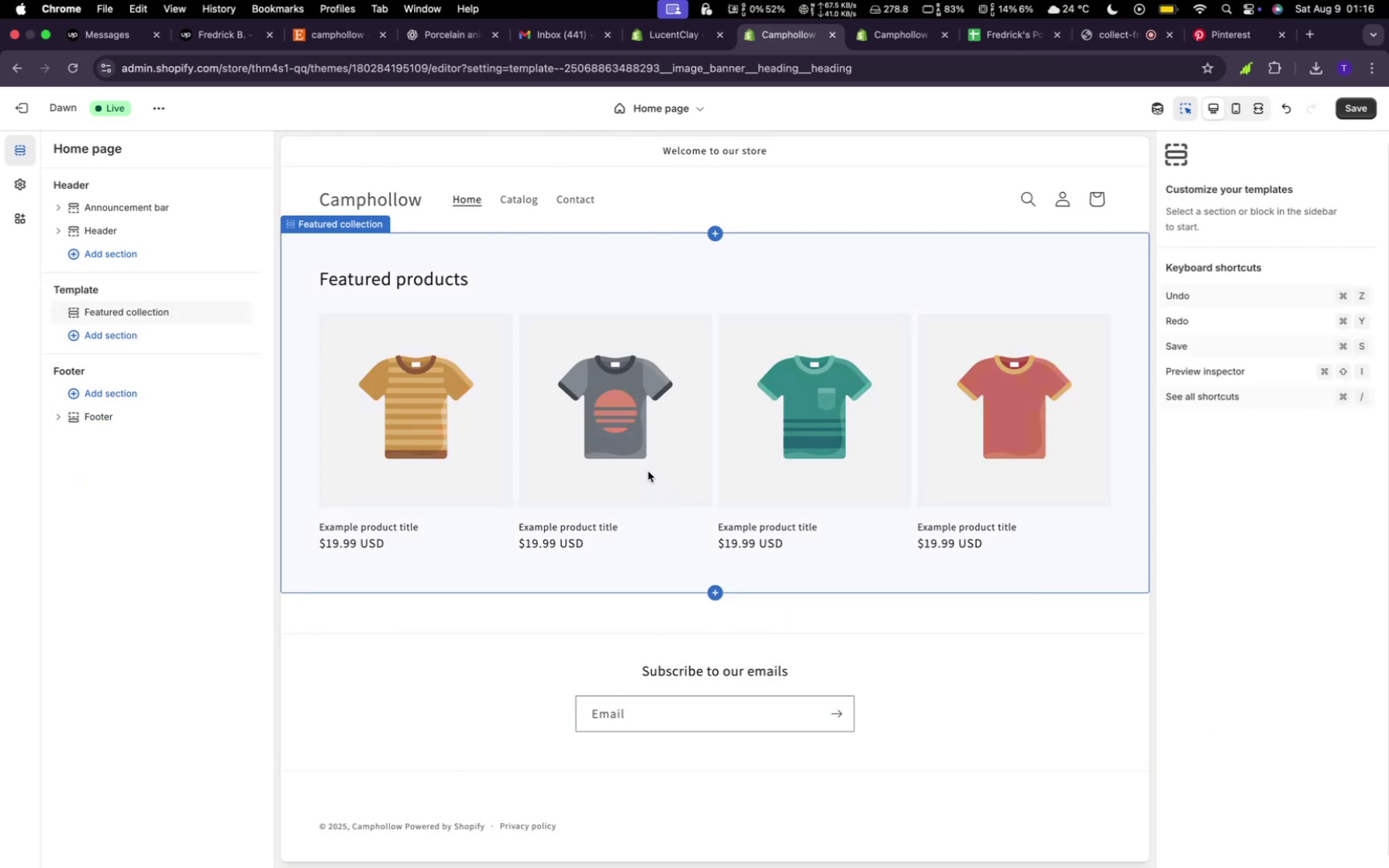 
key(Meta+Z)
 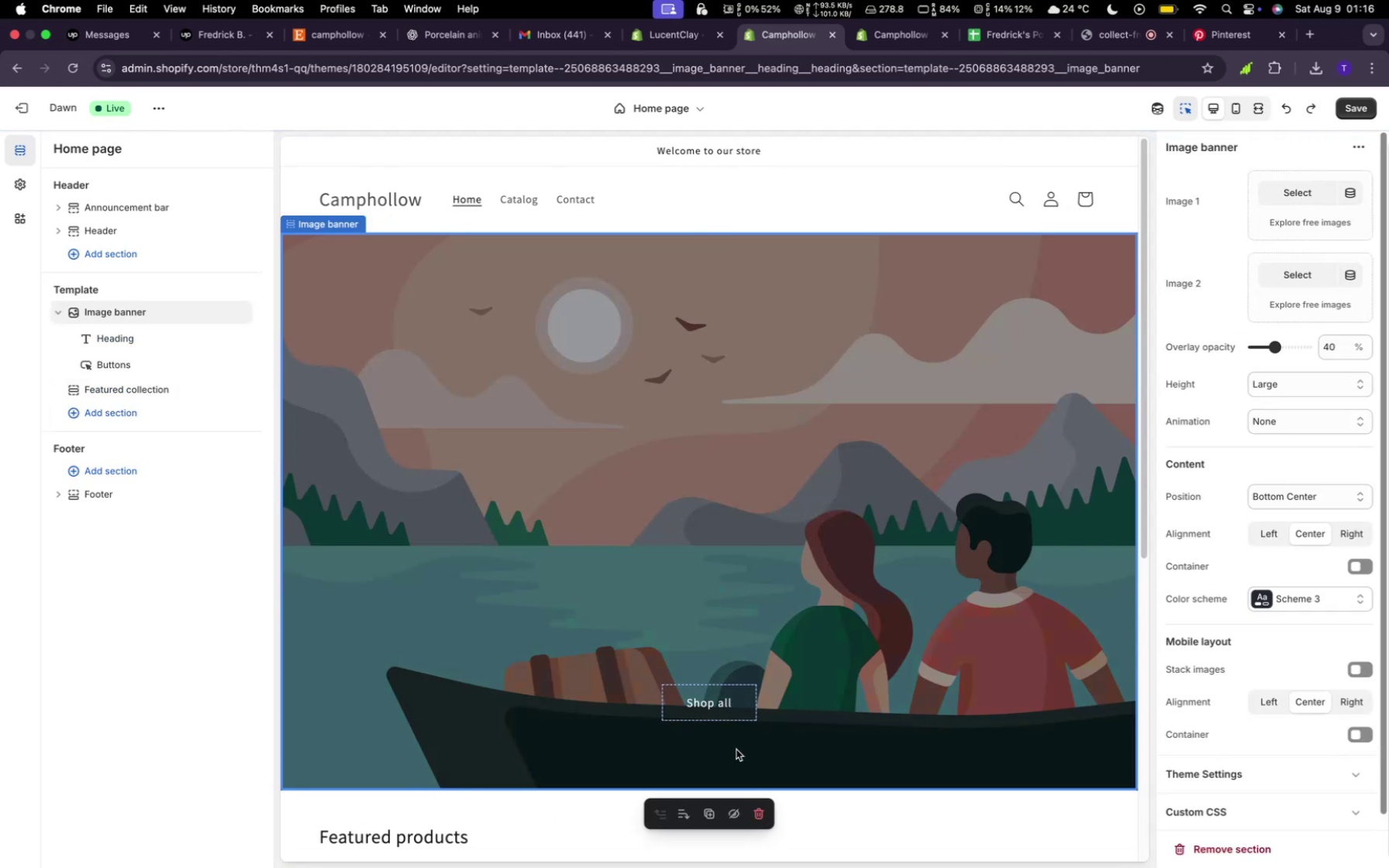 
left_click([722, 717])
 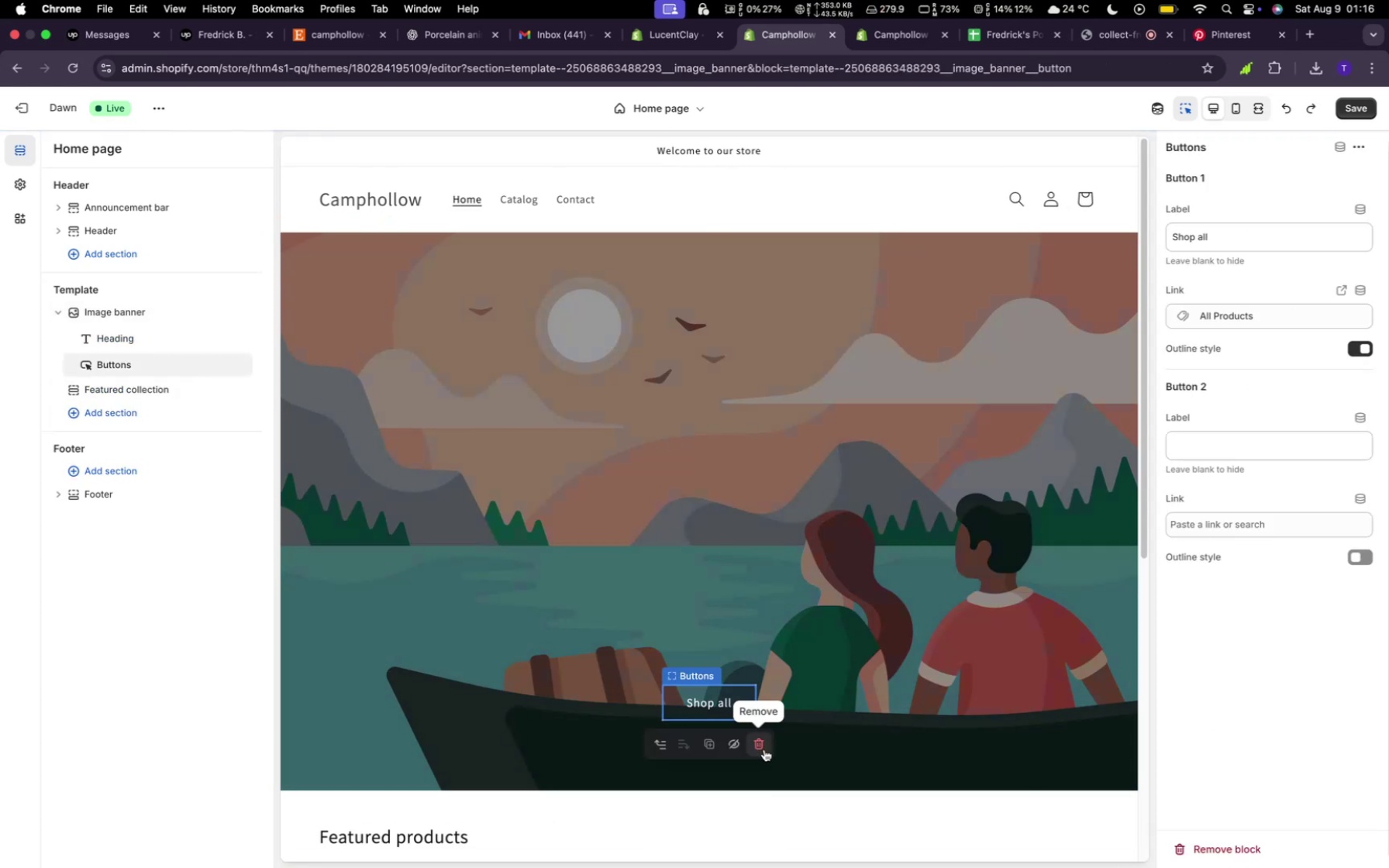 
left_click([764, 749])
 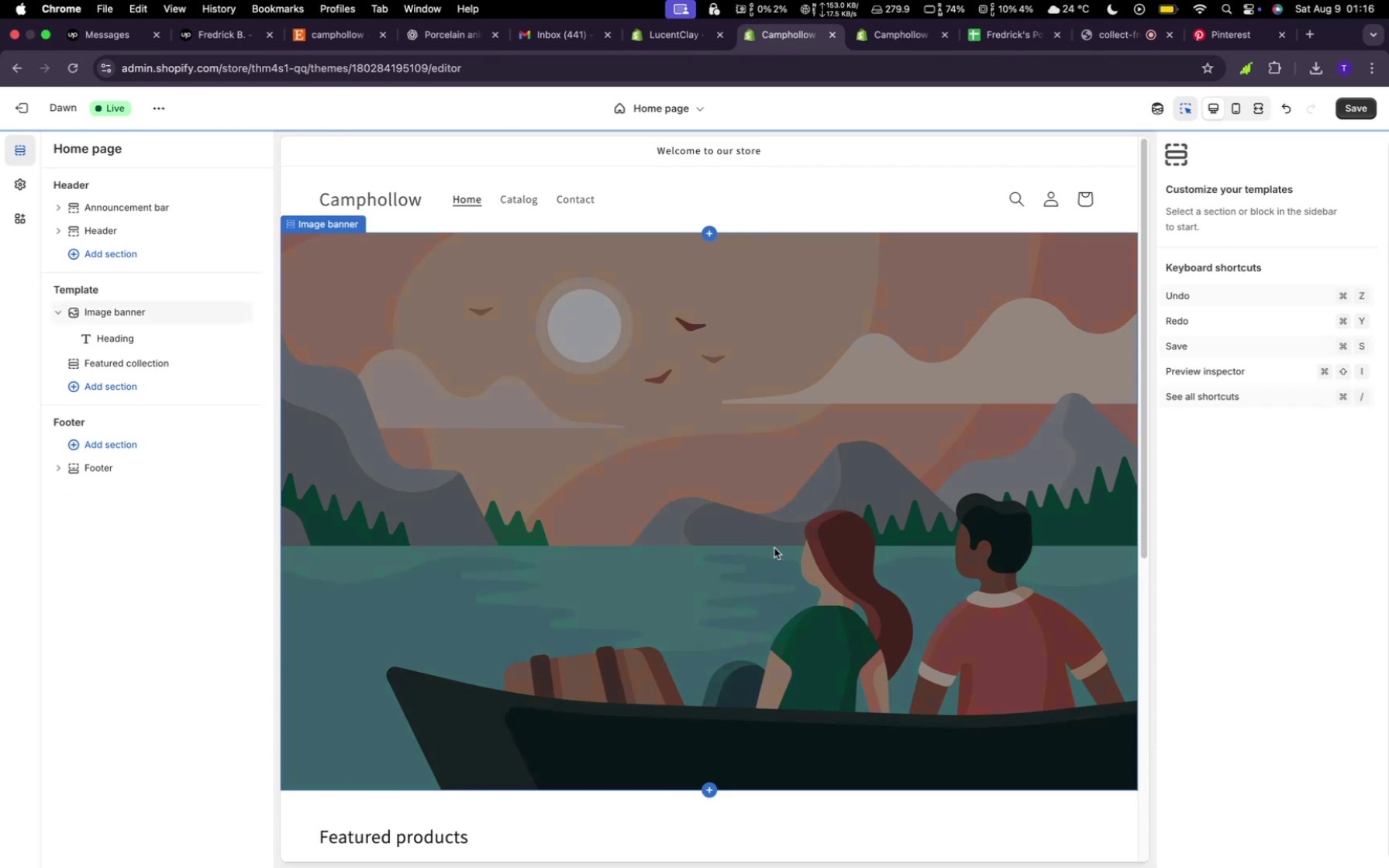 
left_click([732, 508])
 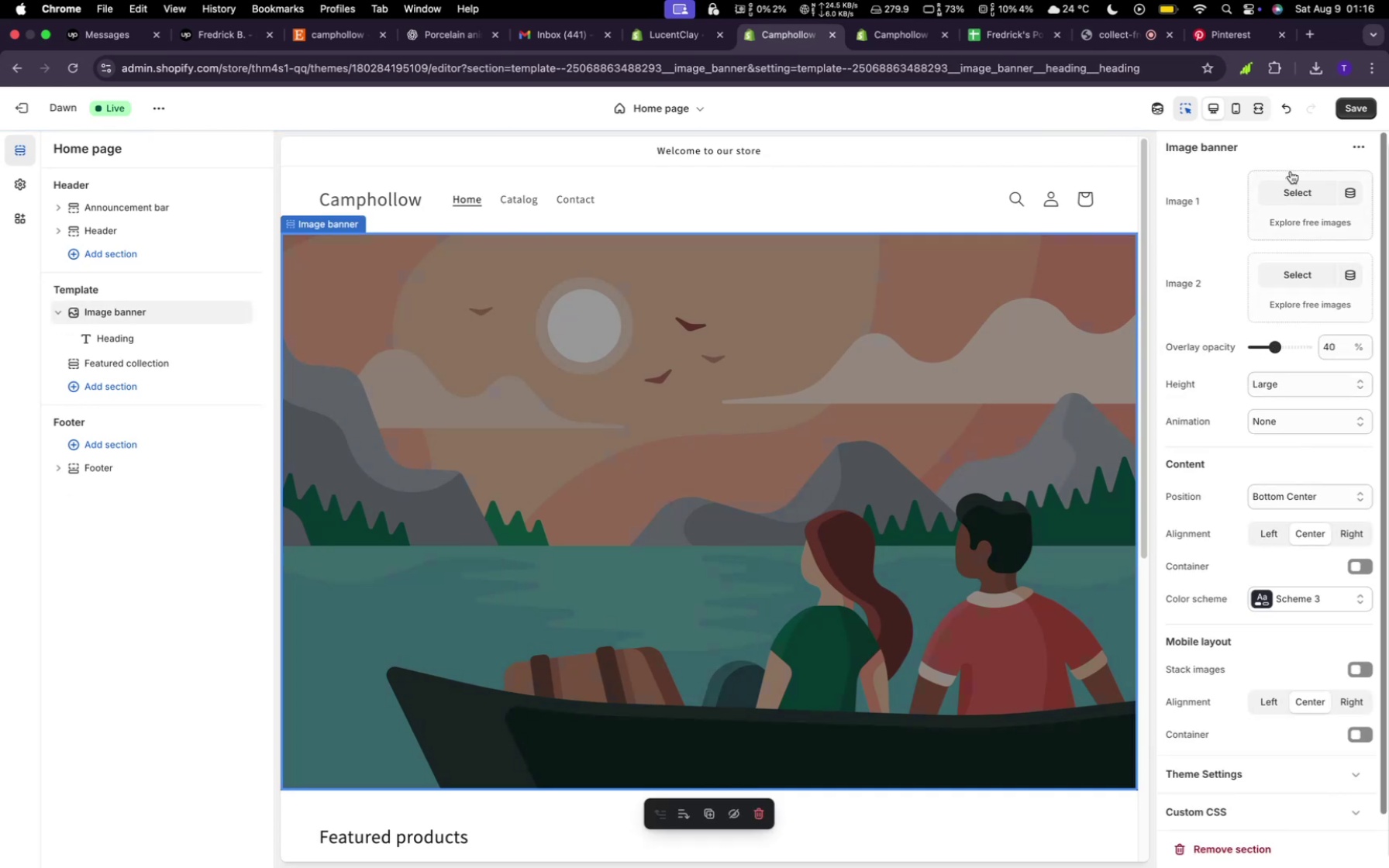 
left_click([1294, 183])
 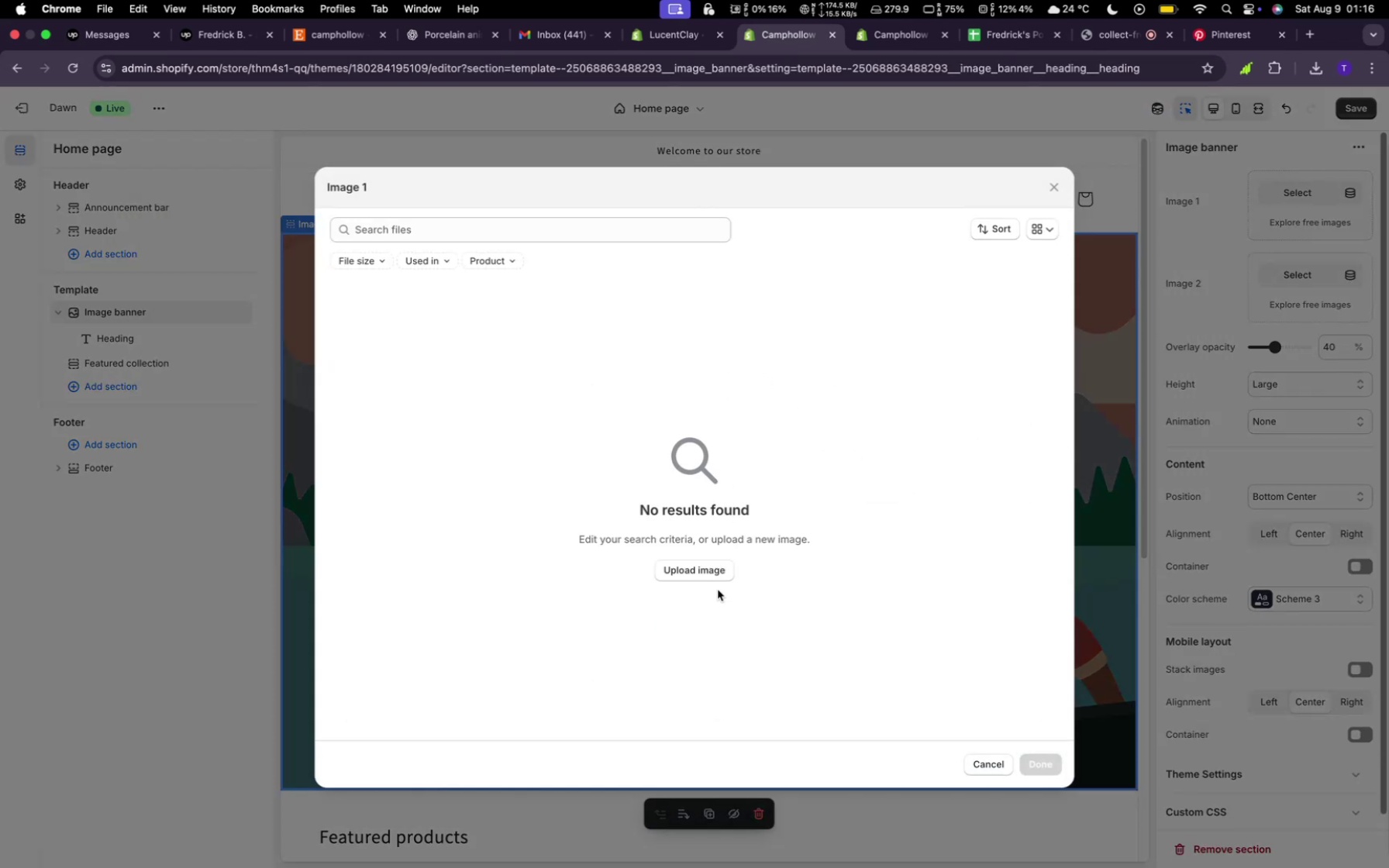 
left_click([715, 575])
 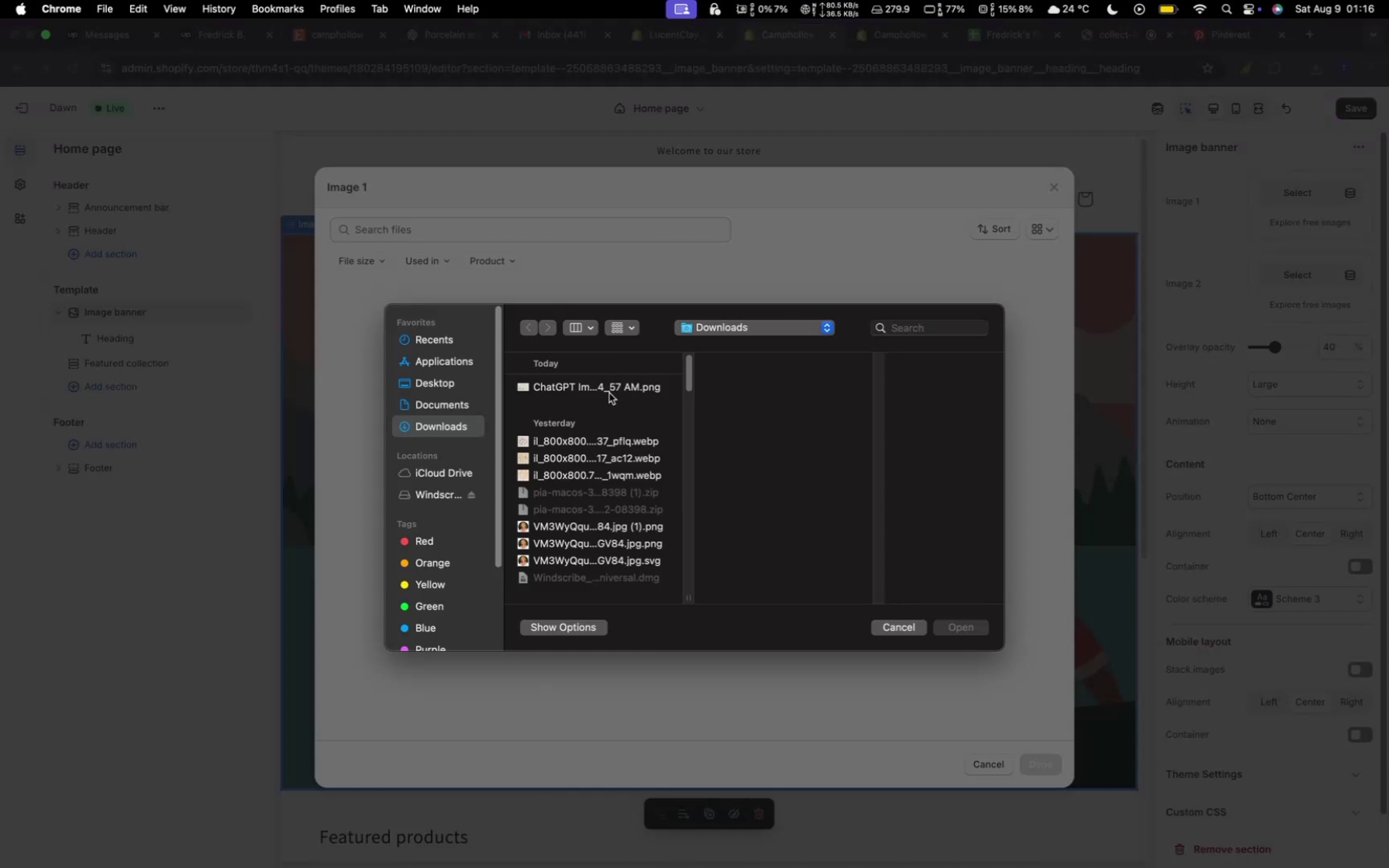 
left_click([609, 391])
 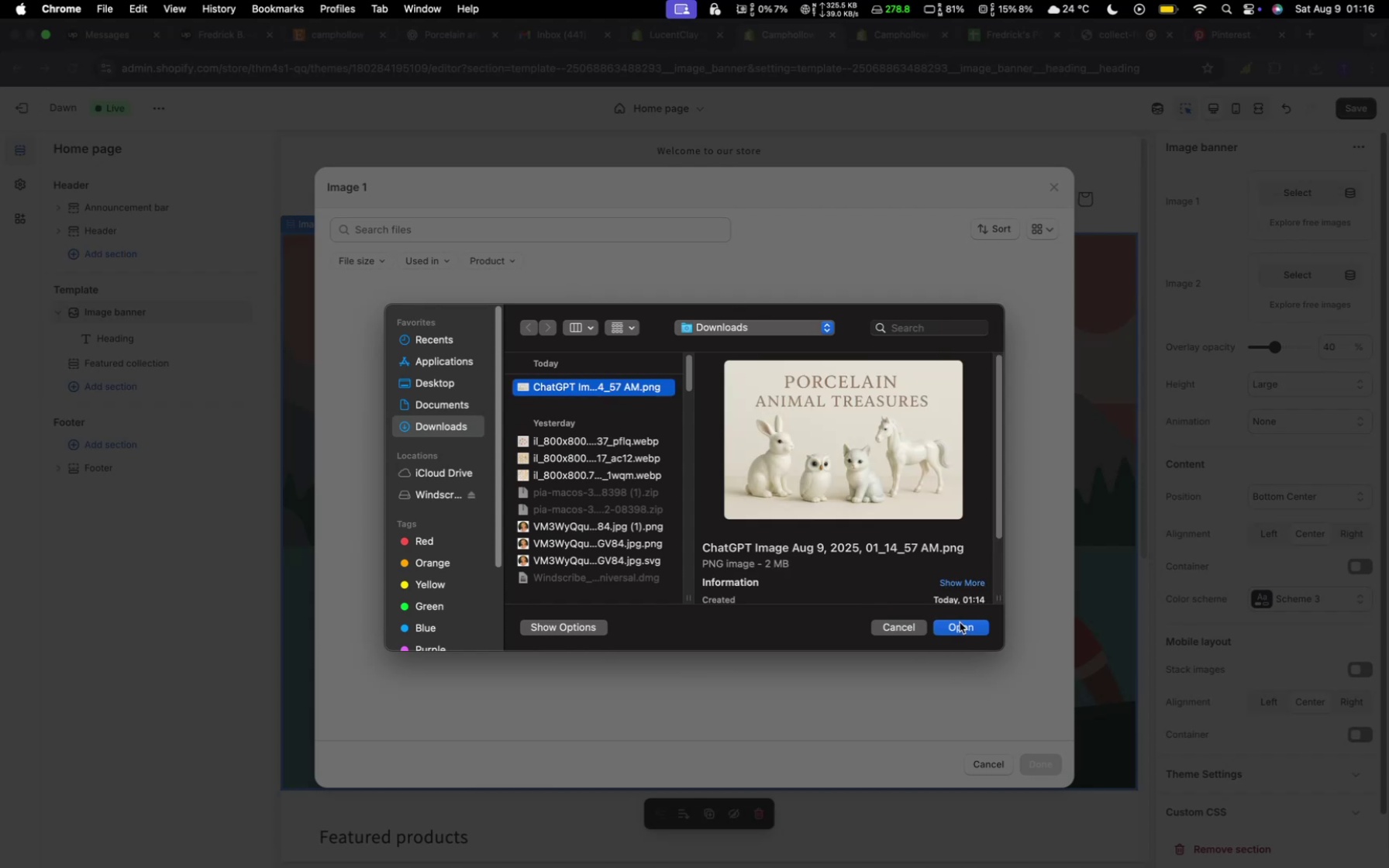 
left_click([960, 624])
 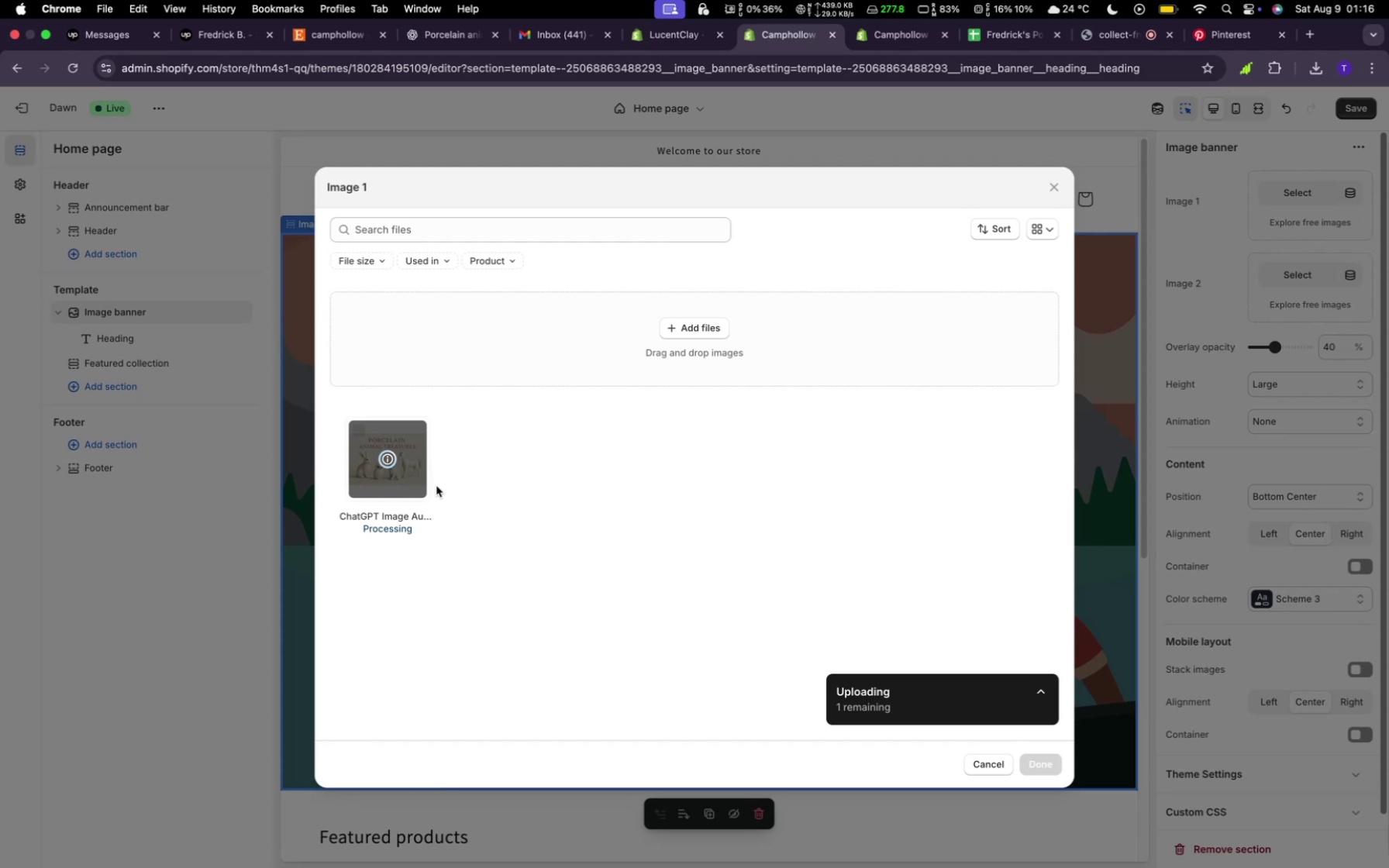 
wait(12.99)
 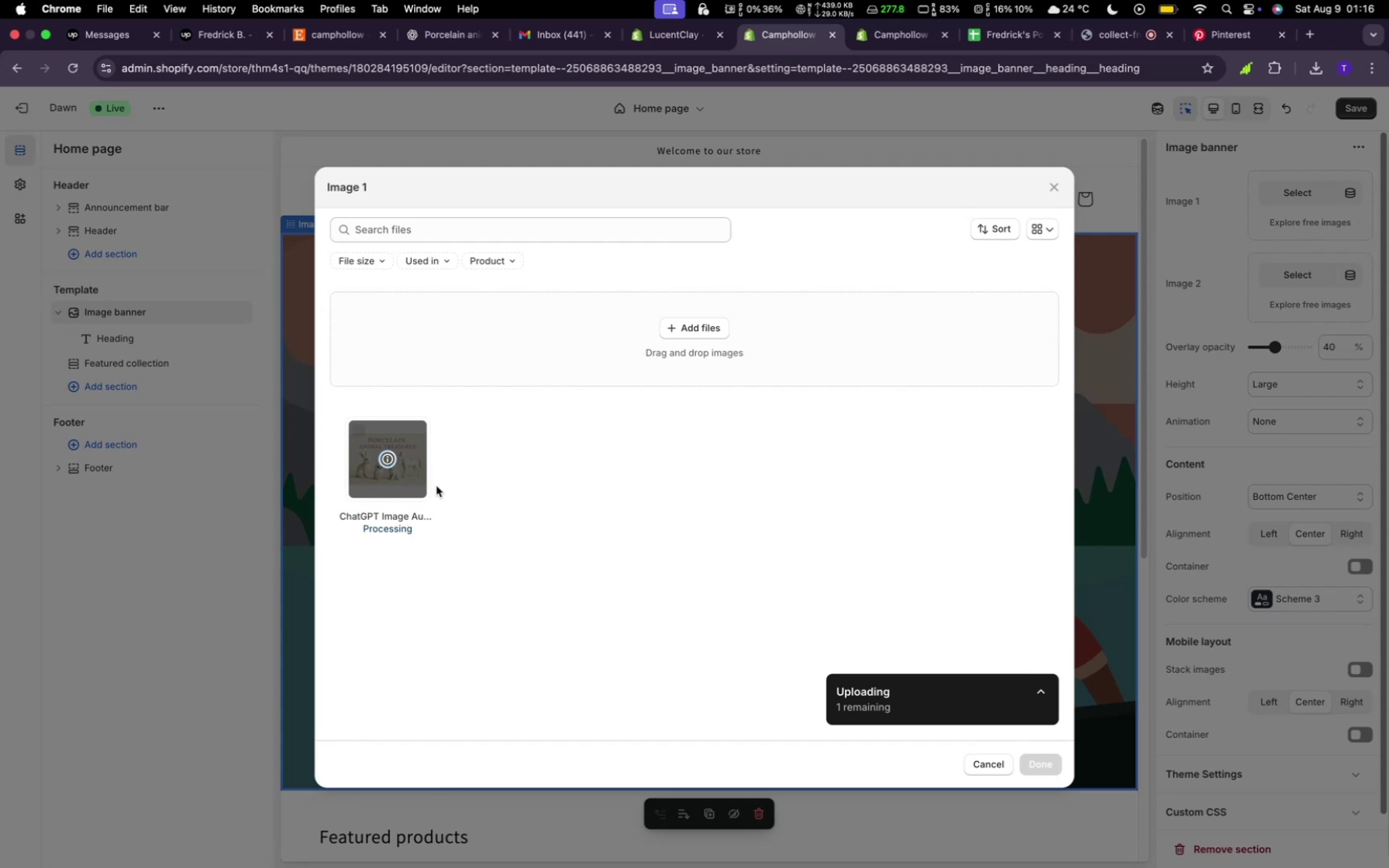 
left_click([1027, 765])
 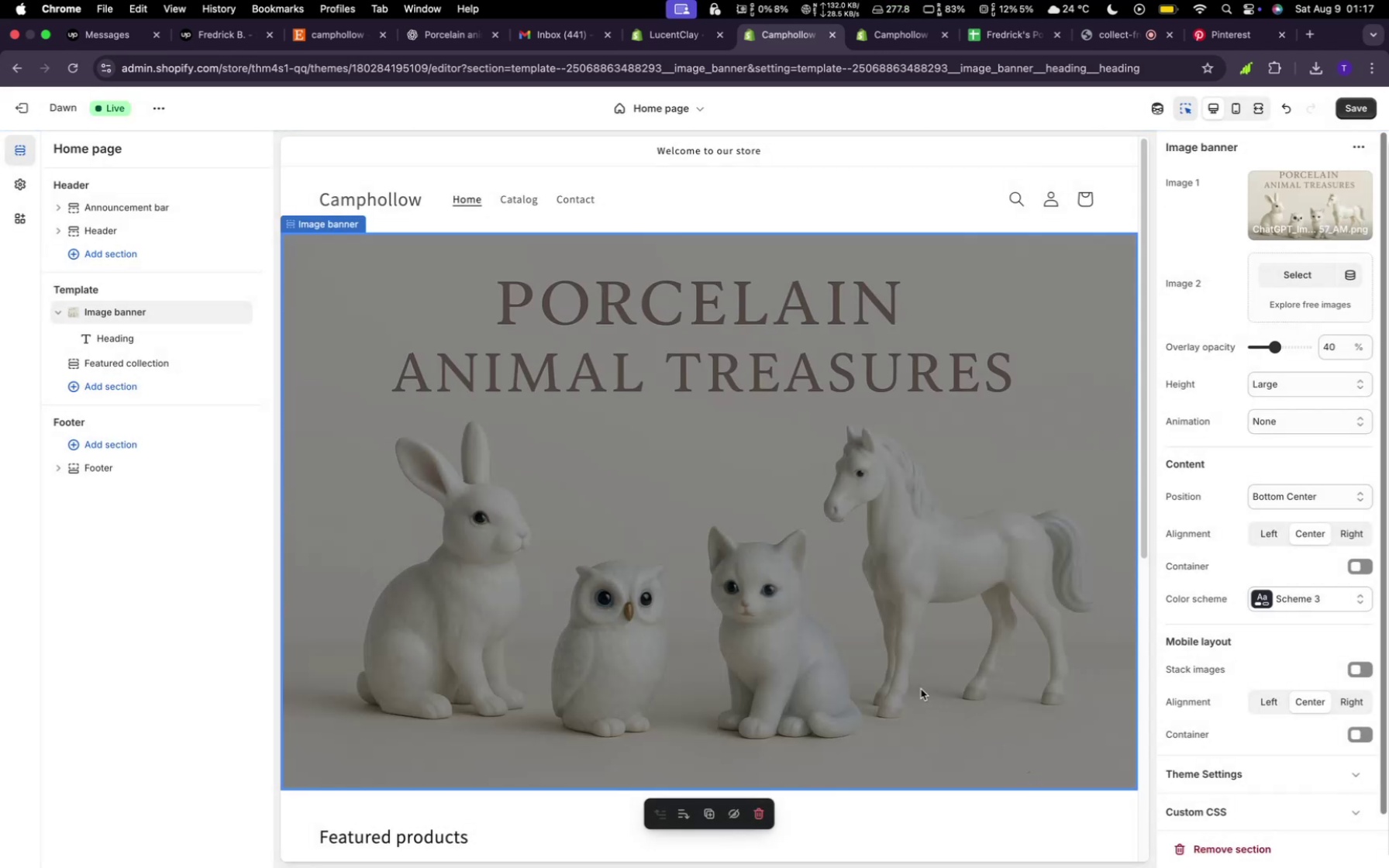 
scroll: coordinate [791, 621], scroll_direction: down, amount: 3.0
 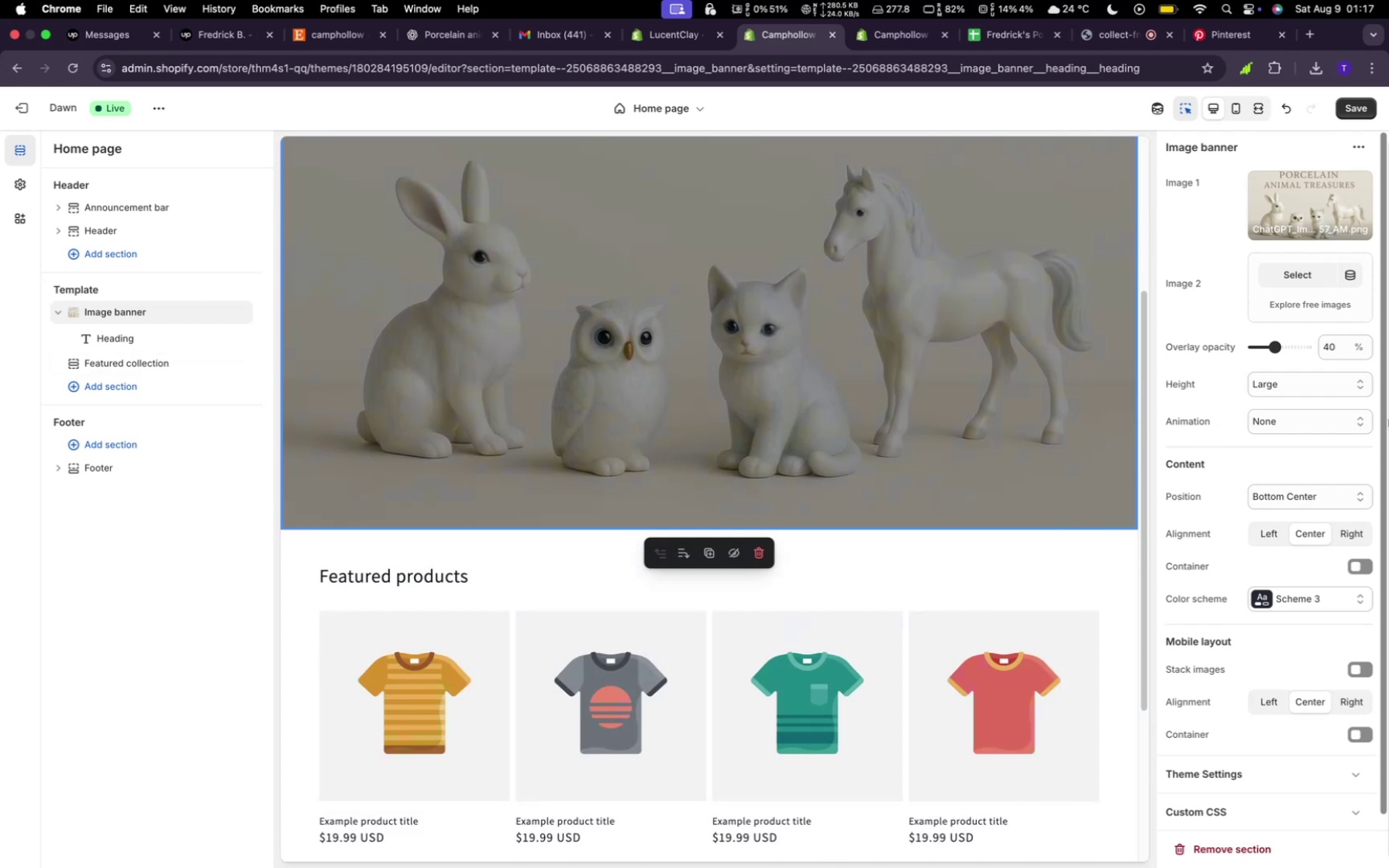 
wait(5.23)
 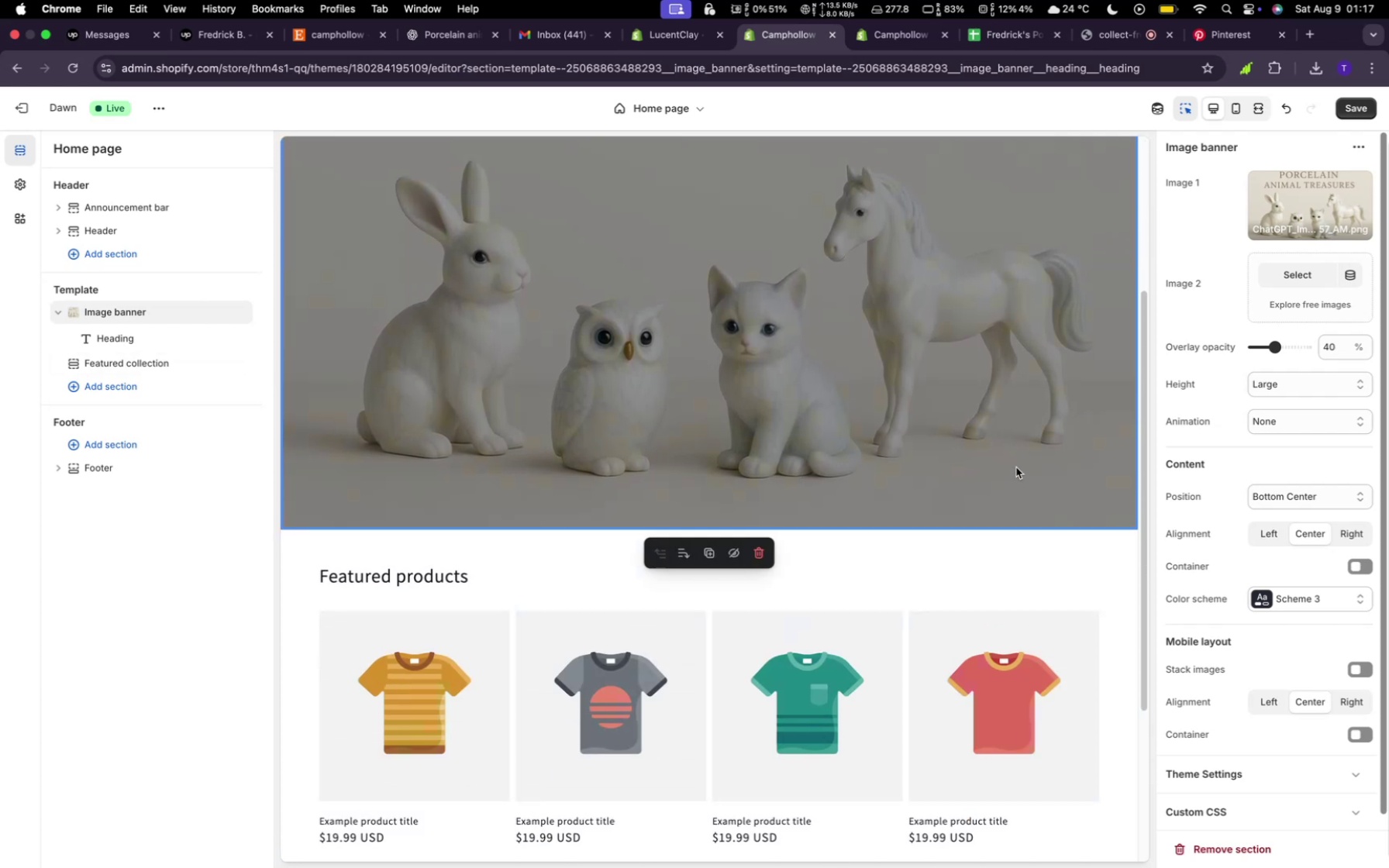 
left_click_drag(start_coordinate=[1280, 350], to_coordinate=[1258, 350])
 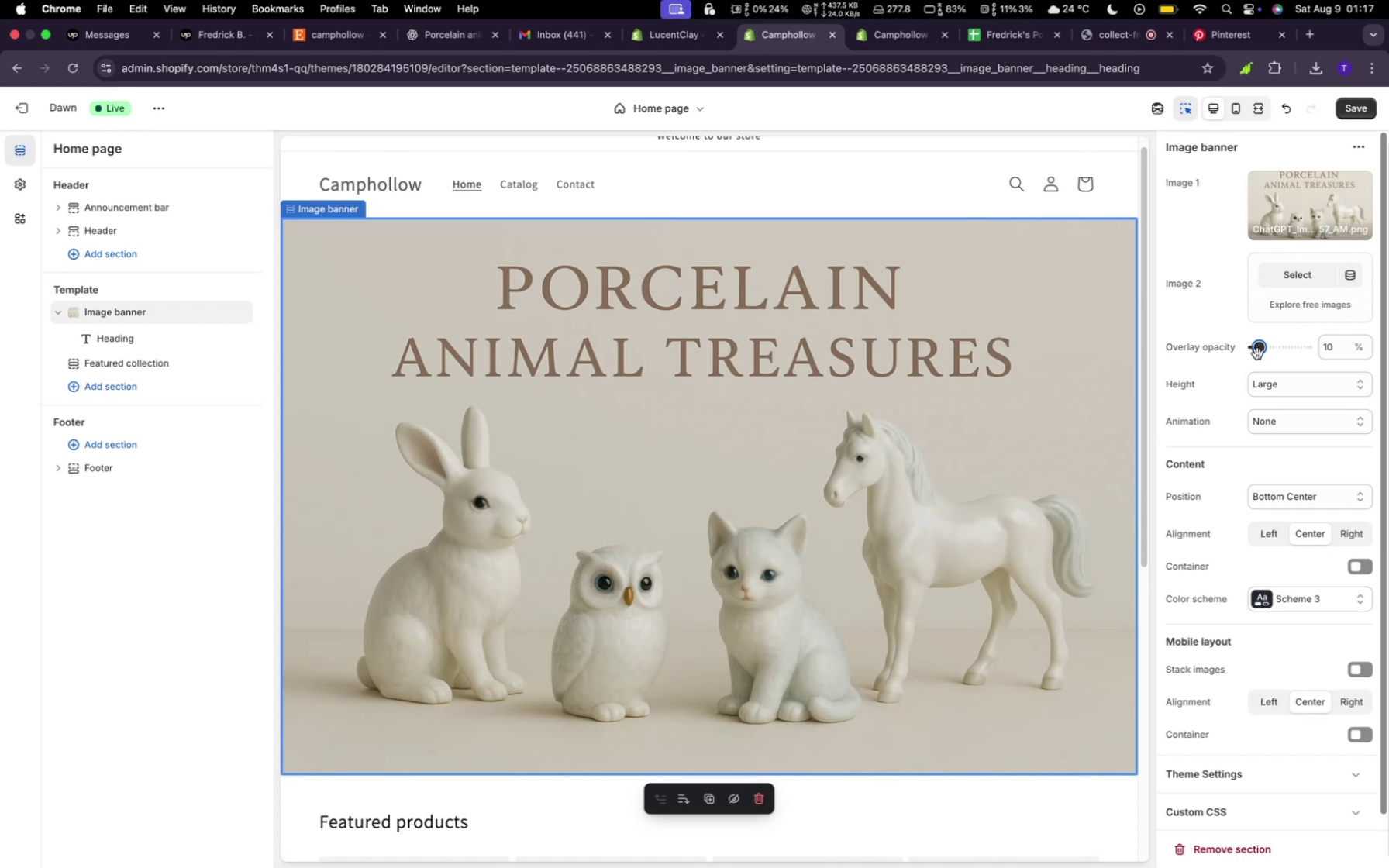 
left_click_drag(start_coordinate=[1261, 349], to_coordinate=[1251, 349])
 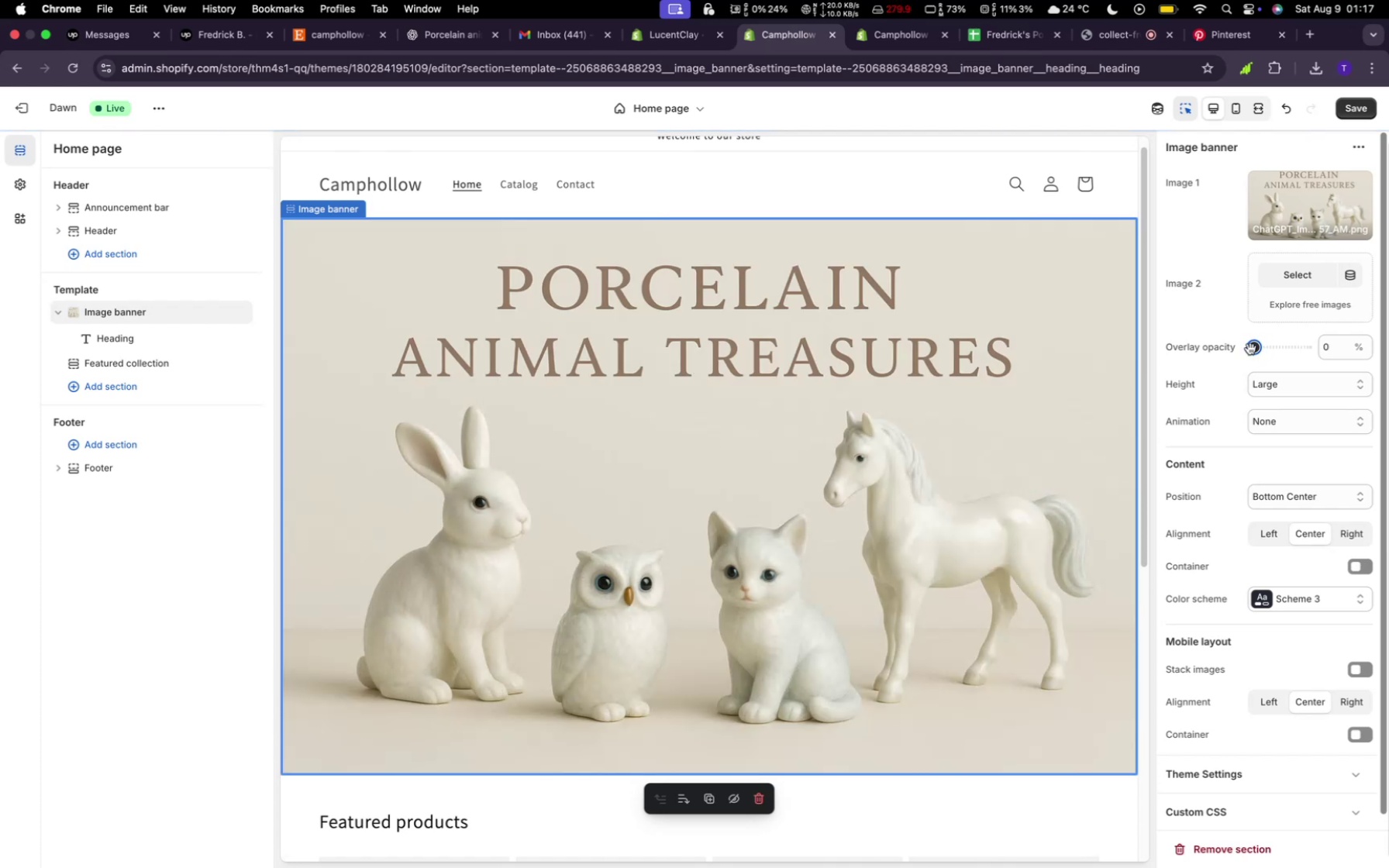 
left_click_drag(start_coordinate=[1250, 349], to_coordinate=[1257, 350])
 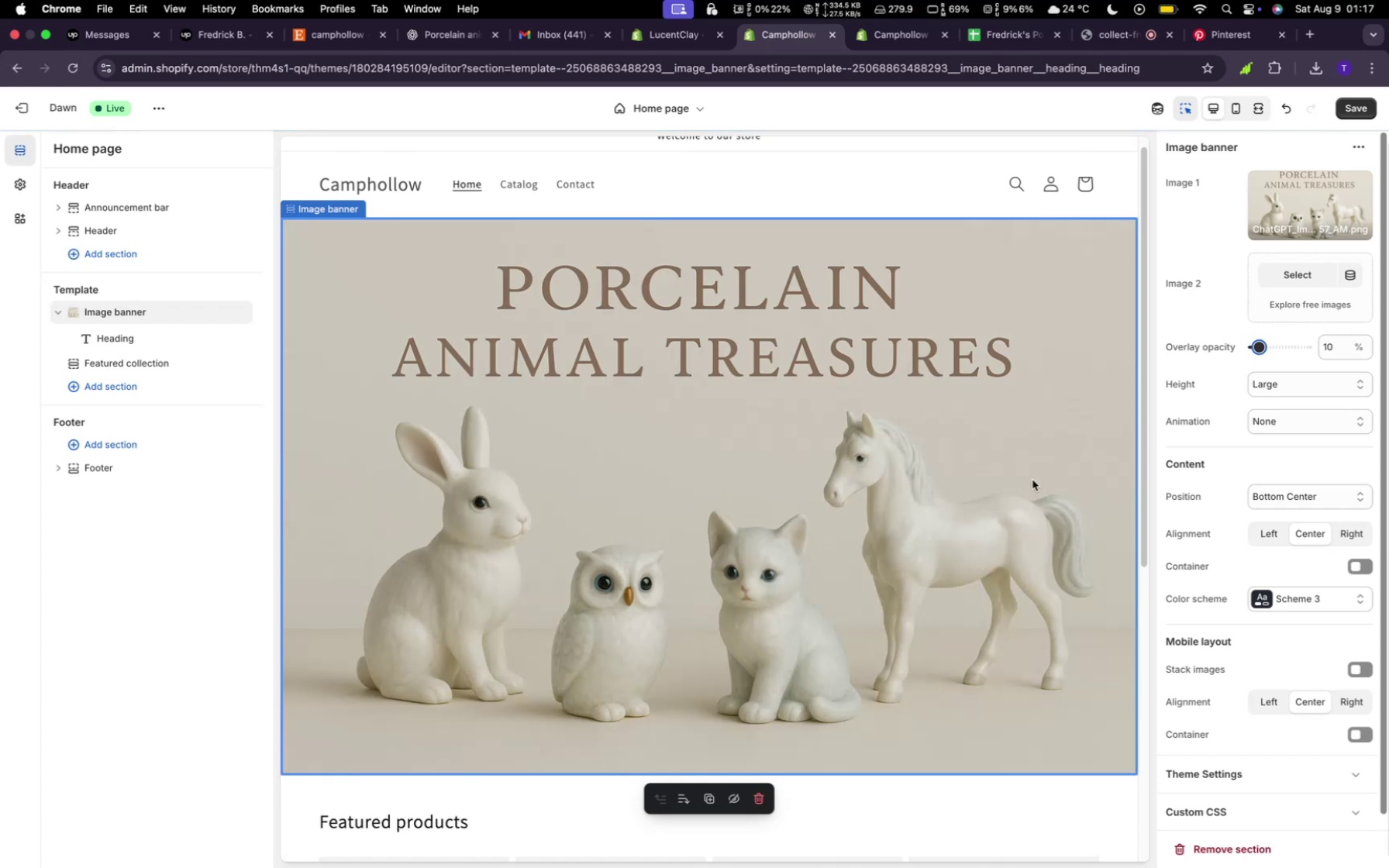 
scroll: coordinate [905, 478], scroll_direction: down, amount: 3.0
 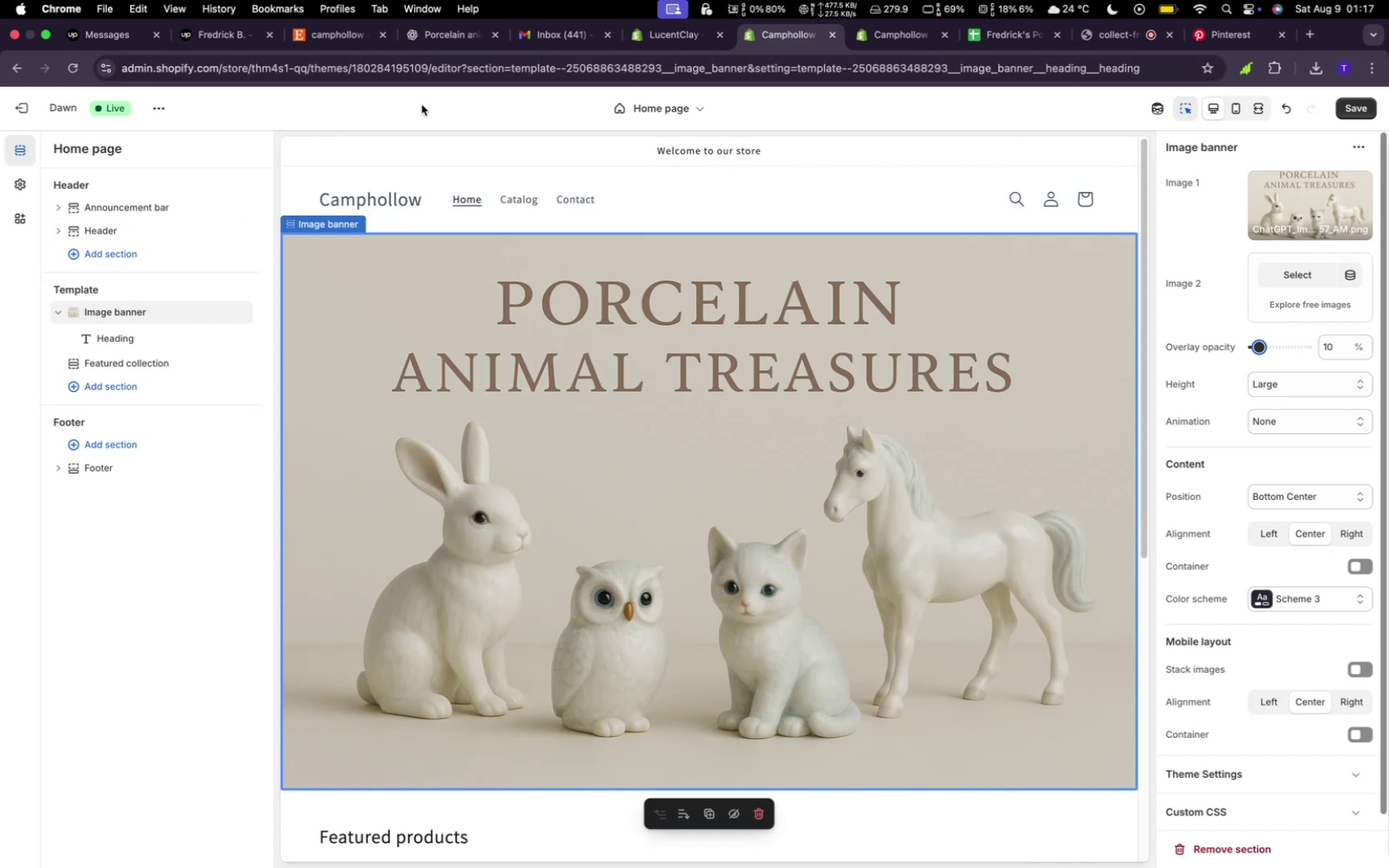 
left_click([338, 25])
 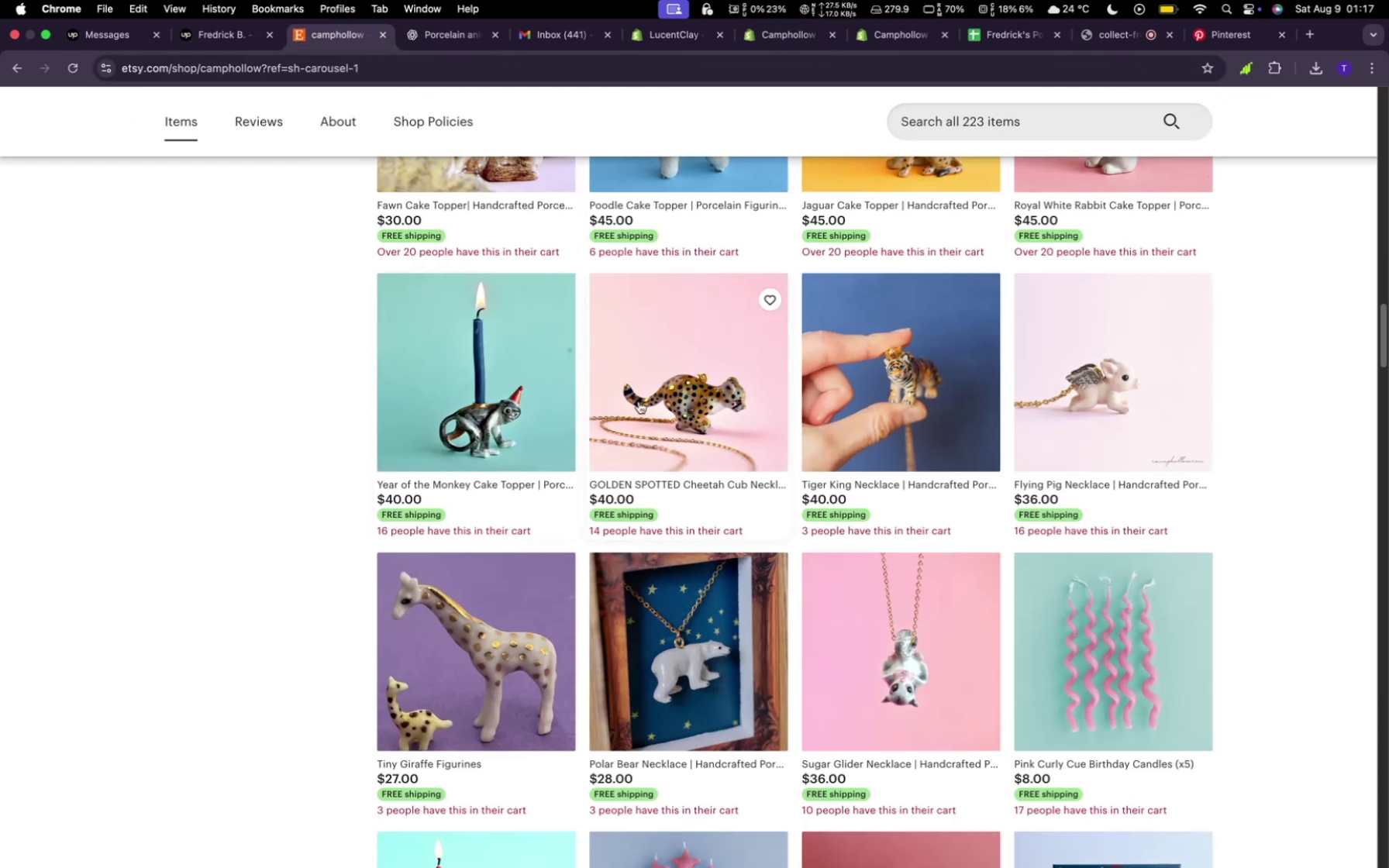 
scroll: coordinate [694, 463], scroll_direction: down, amount: 4.0
 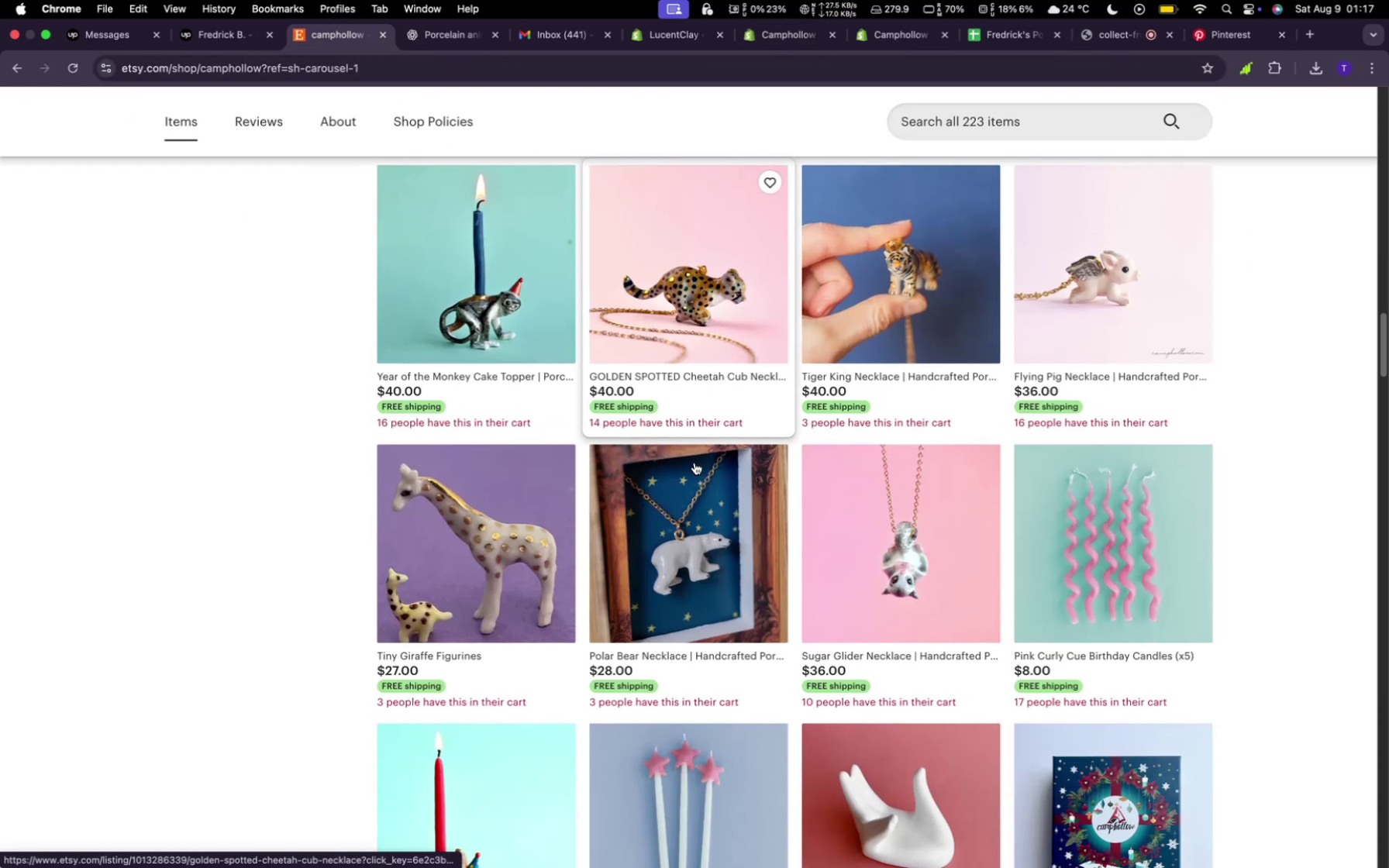 
scroll: coordinate [697, 470], scroll_direction: up, amount: 28.0
 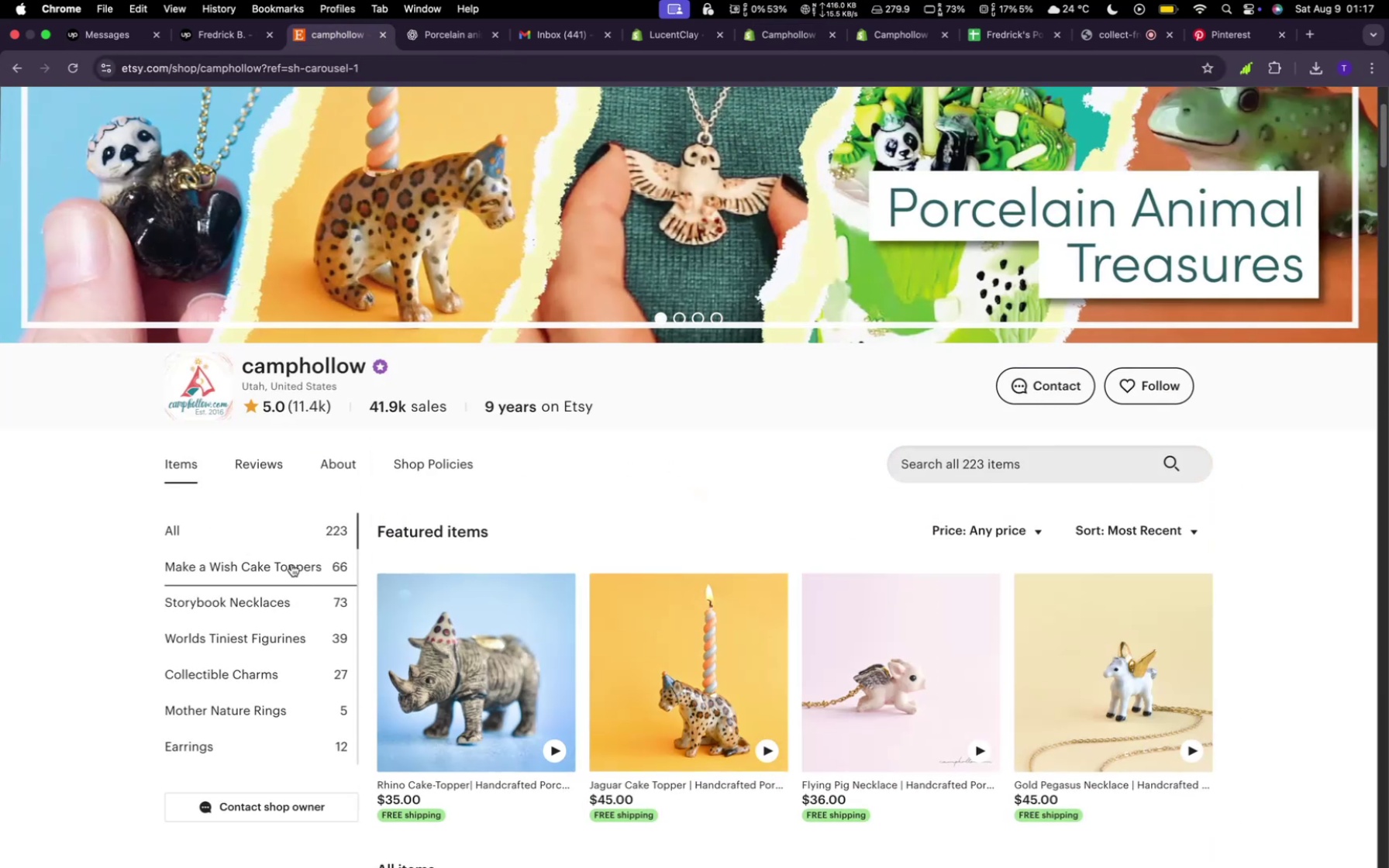 
left_click([291, 564])
 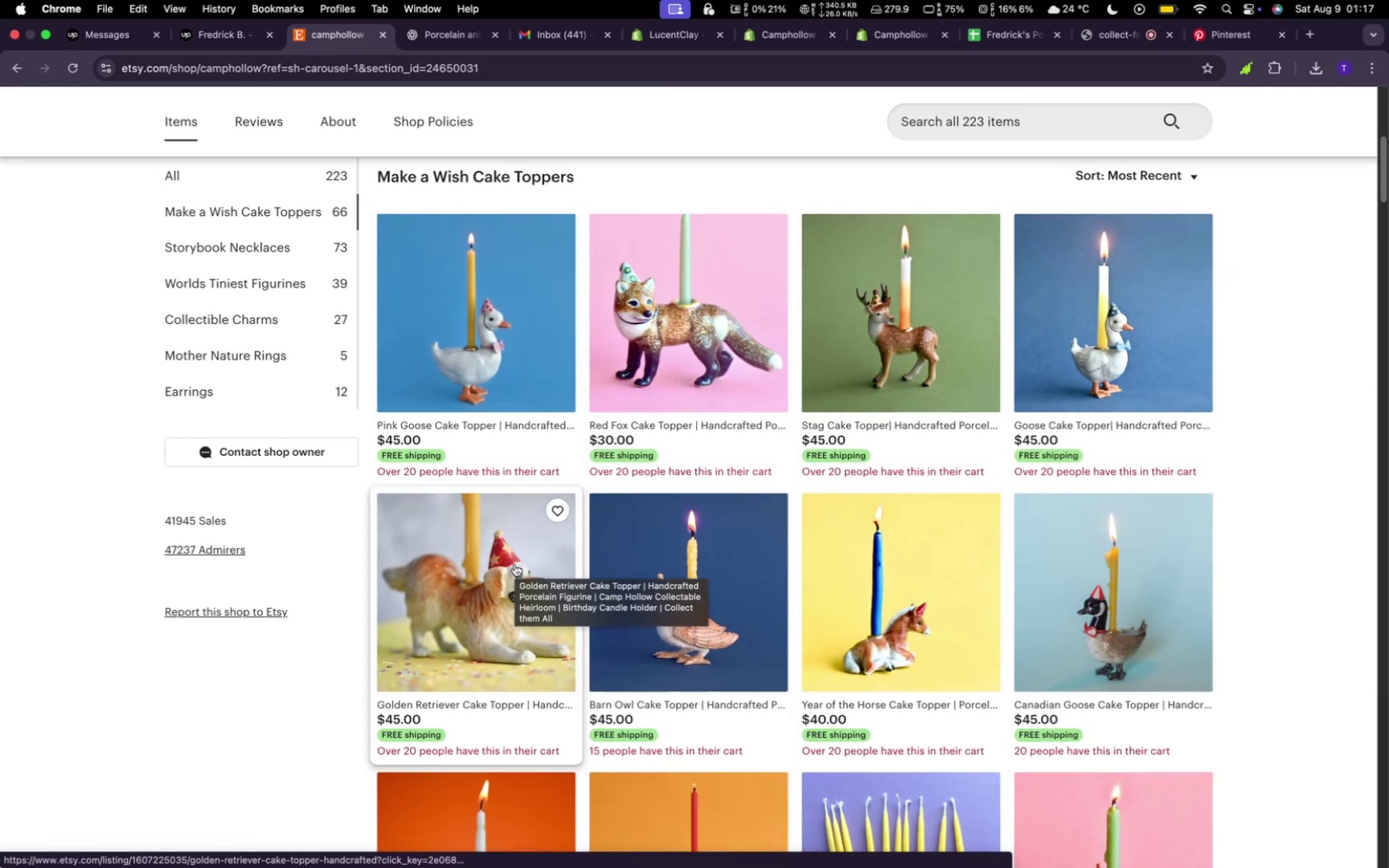 
wait(6.41)
 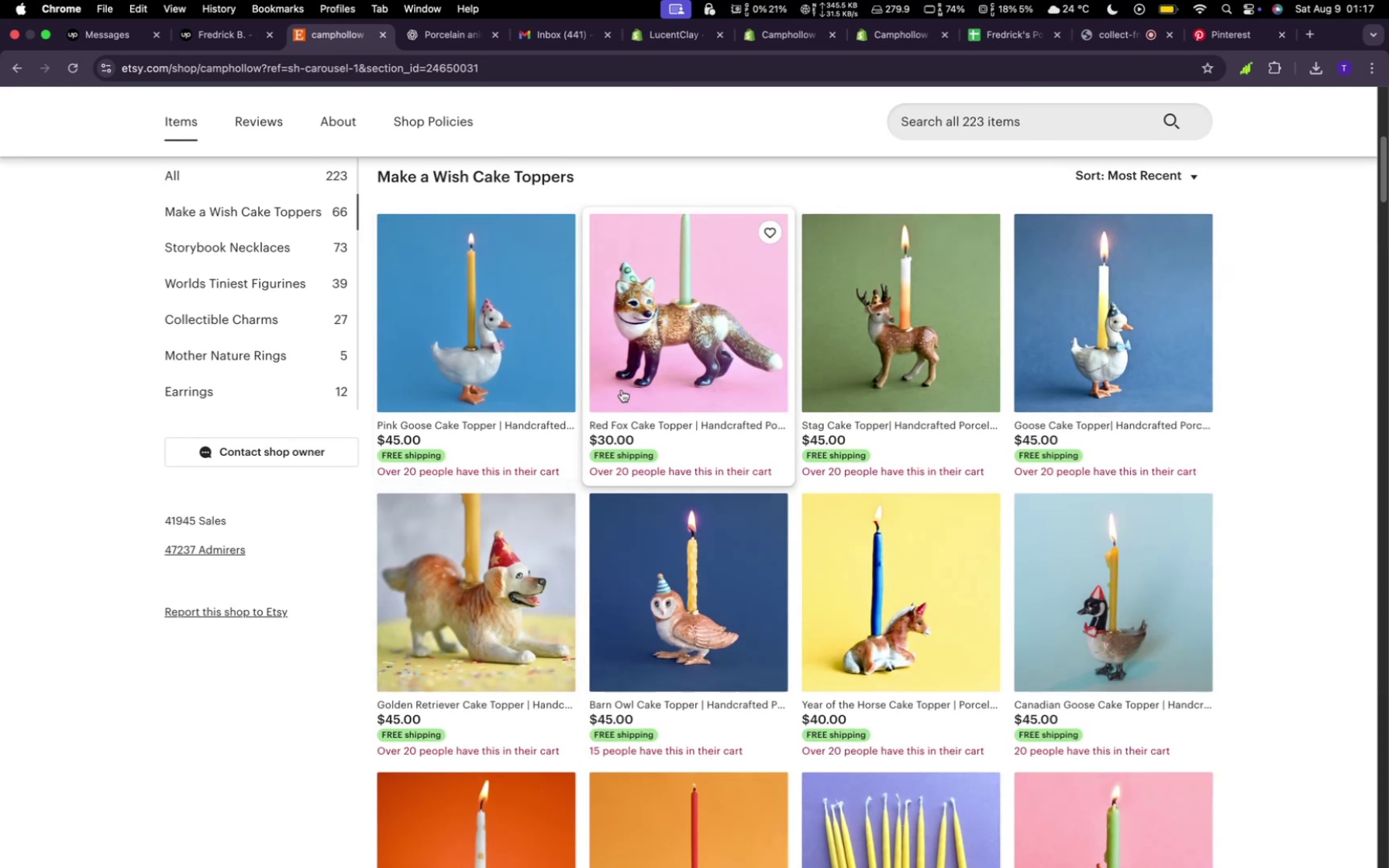 
right_click([515, 564])
 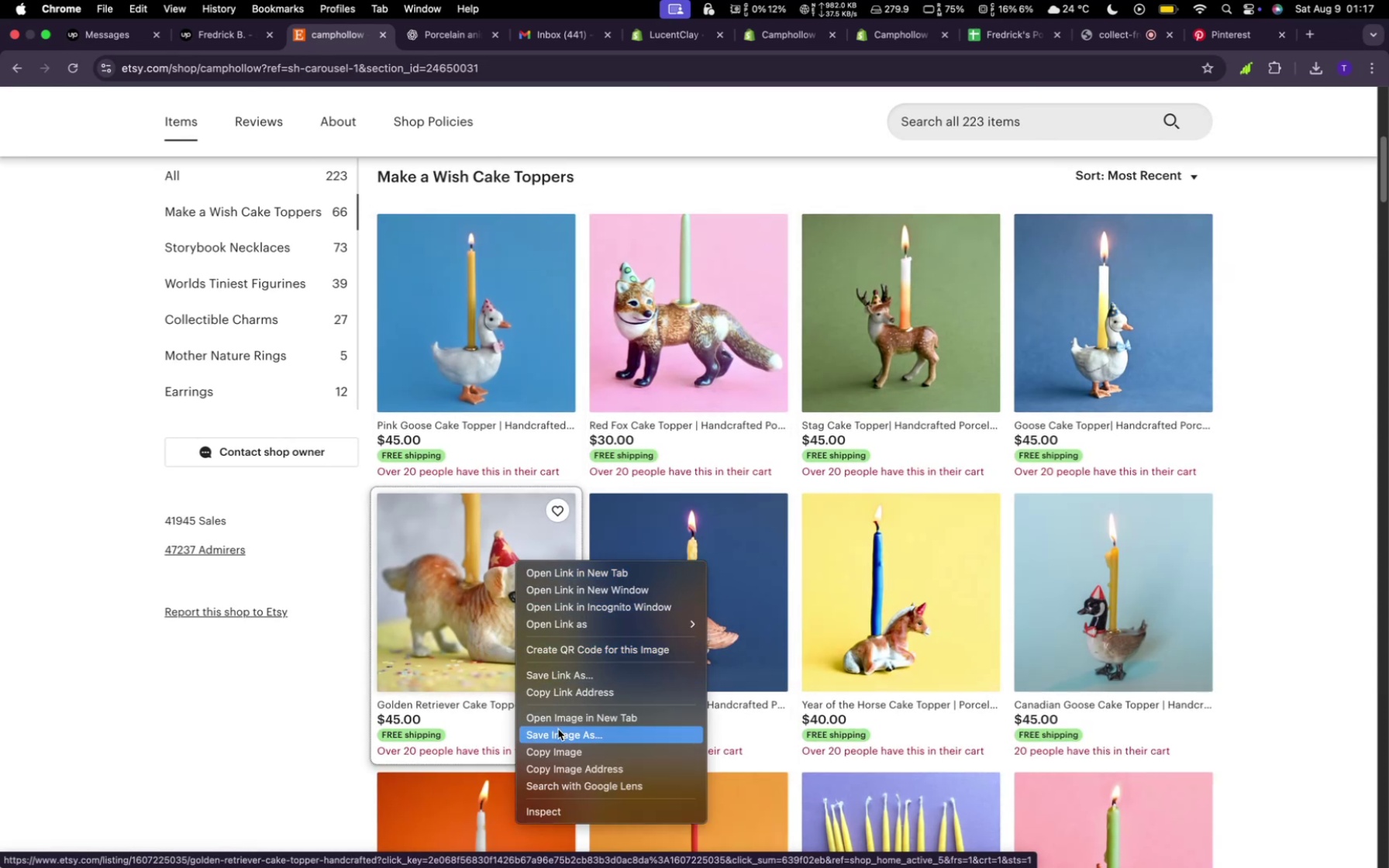 
left_click([558, 731])
 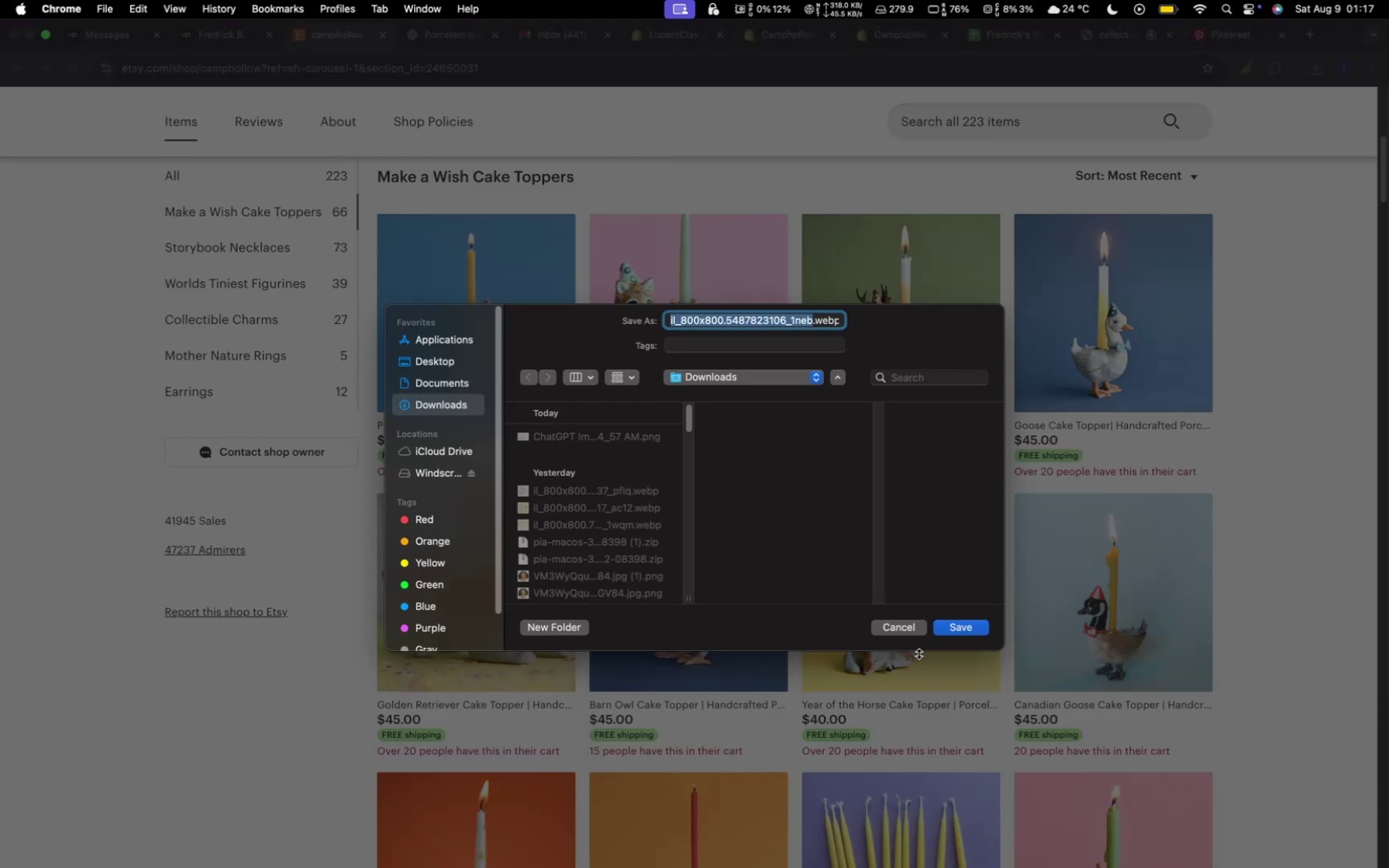 
left_click([956, 637])
 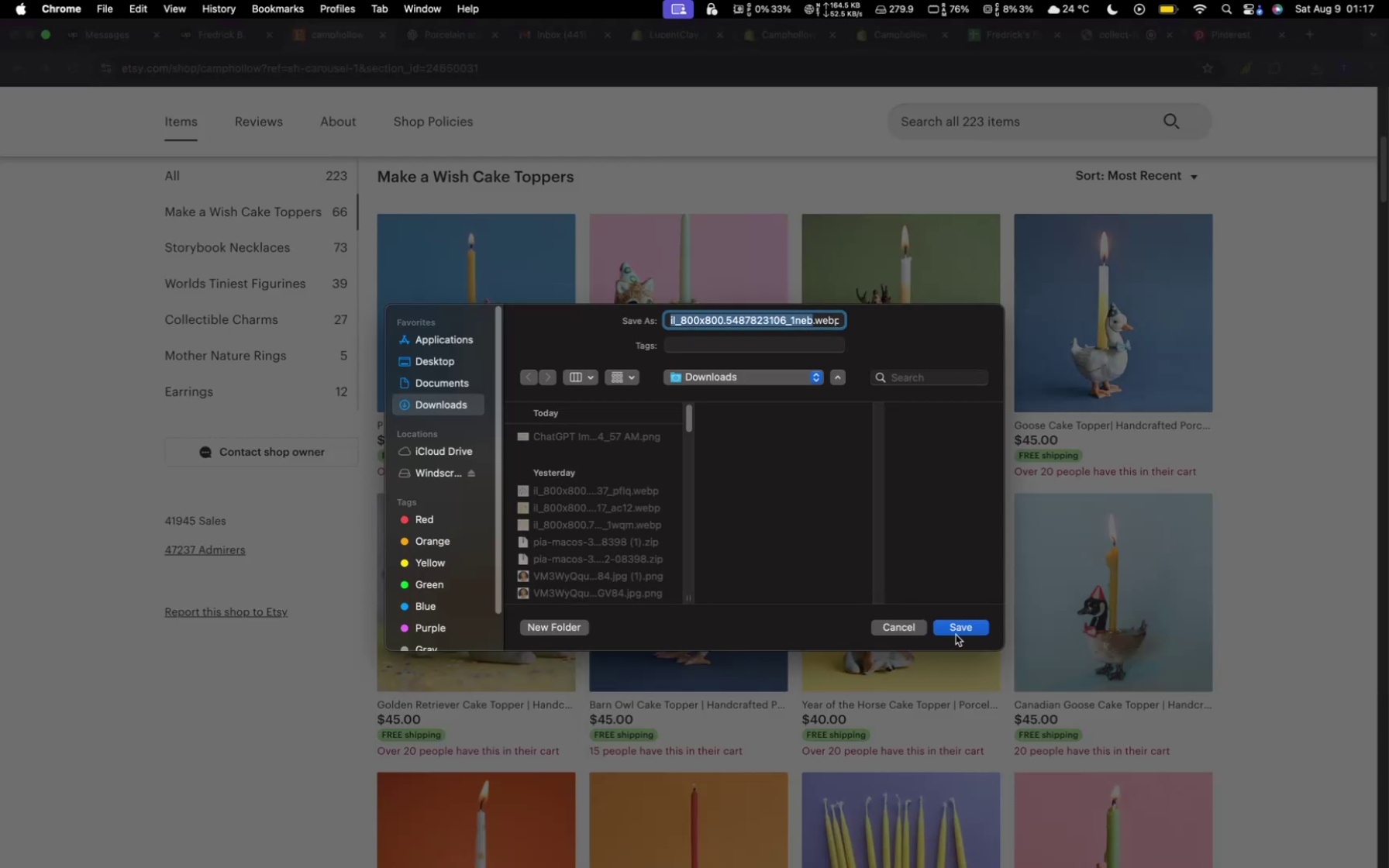 
left_click([956, 632])
 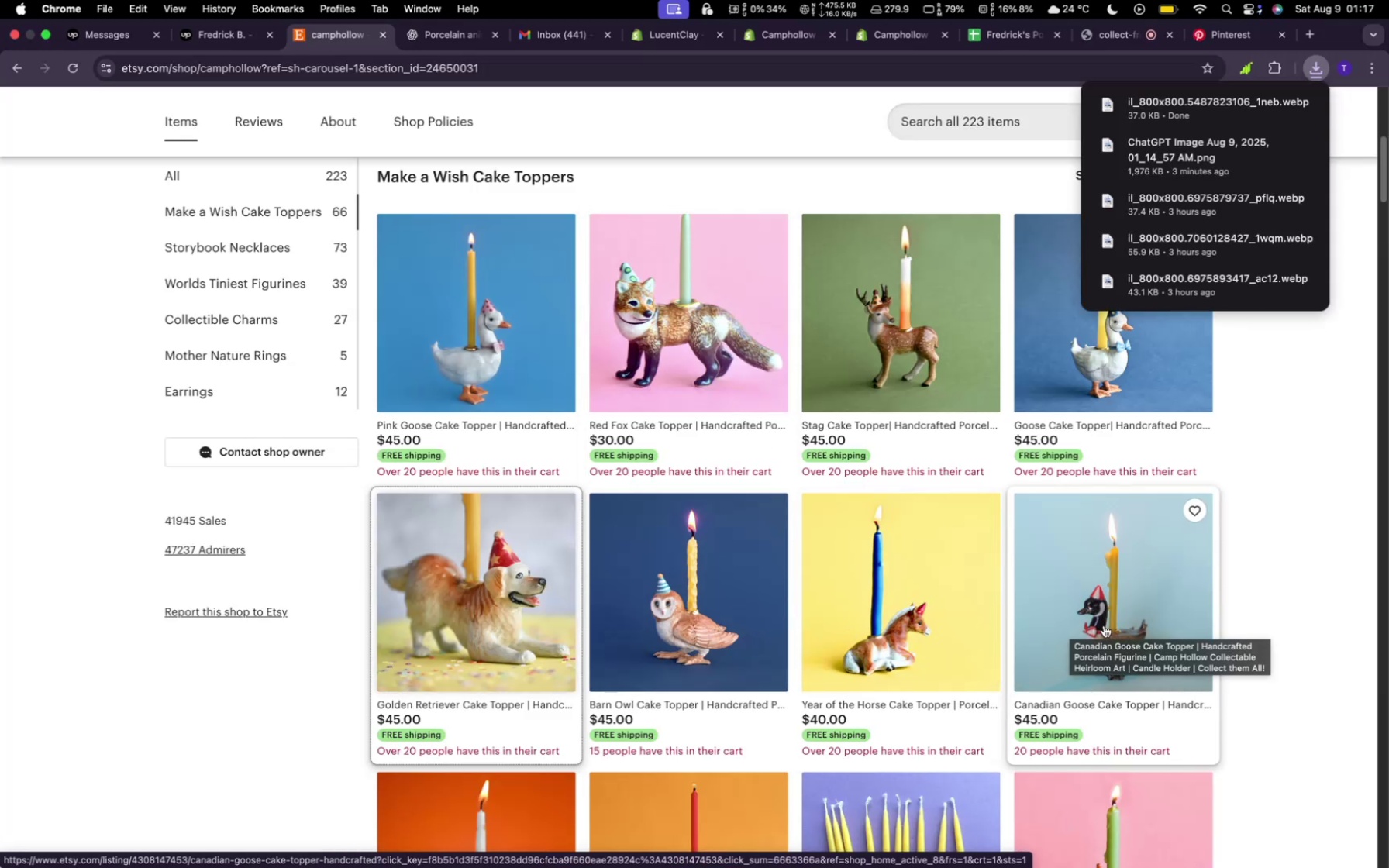 
wait(5.18)
 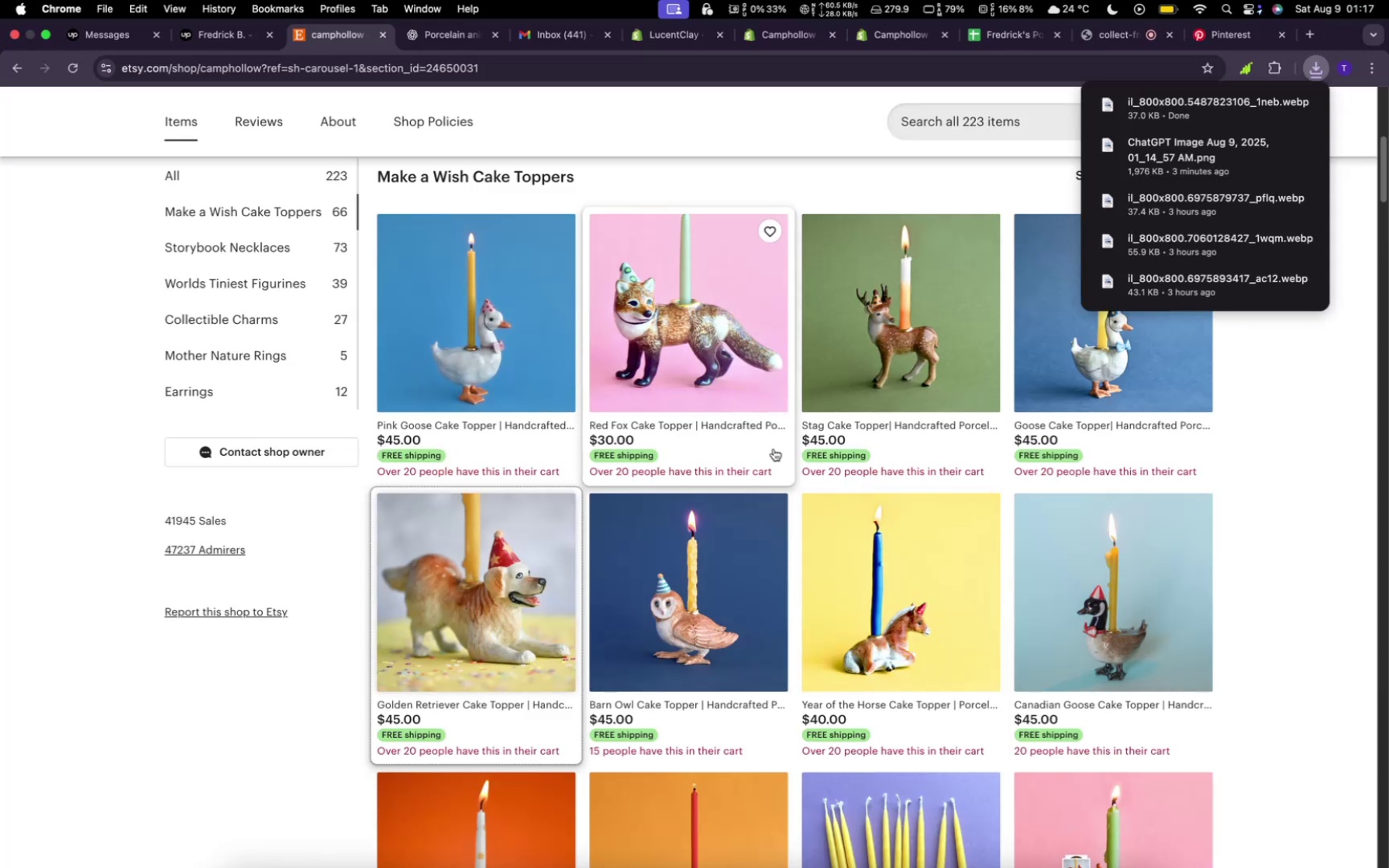 
right_click([1104, 625])
 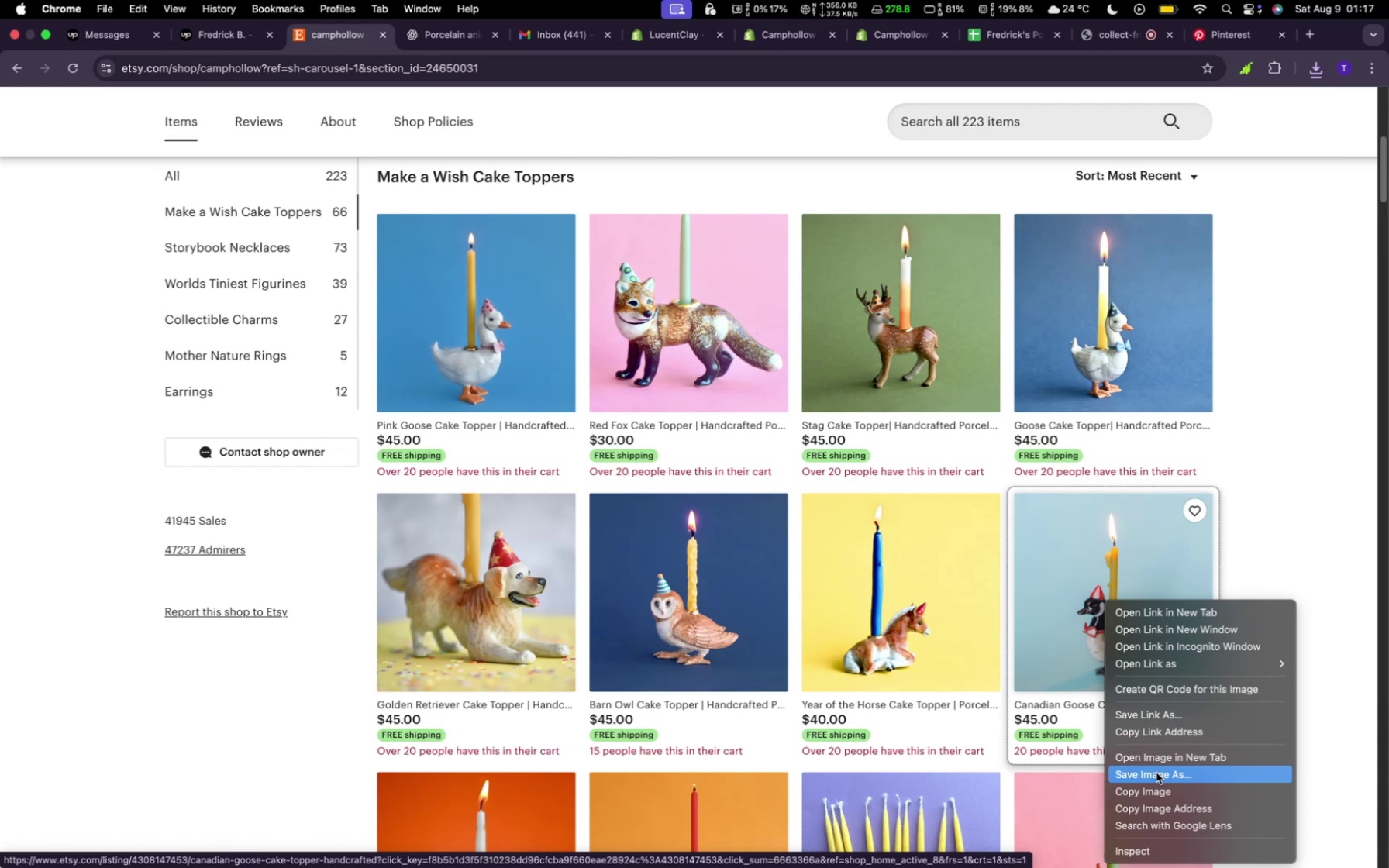 
left_click([1156, 773])
 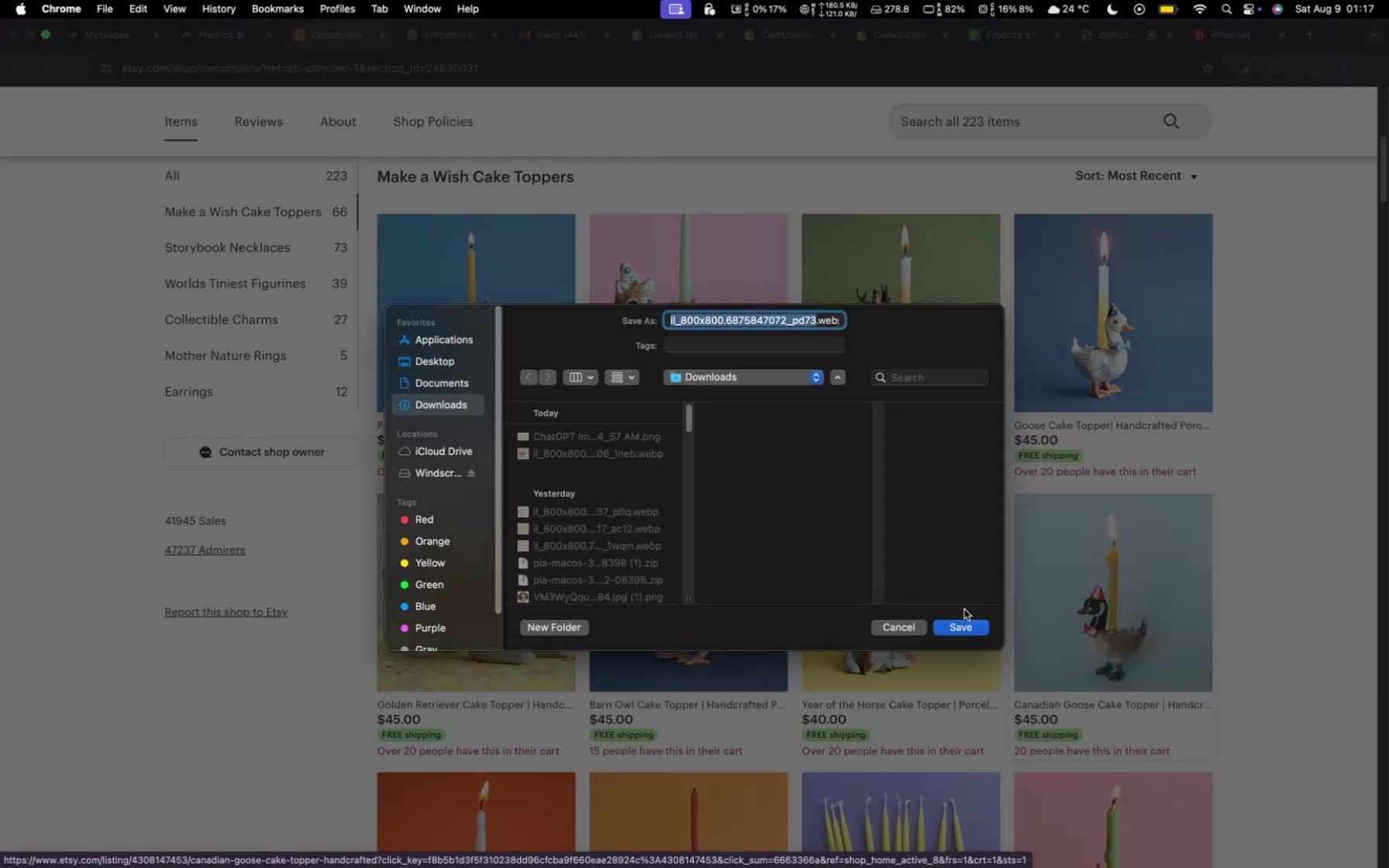 
left_click([961, 622])
 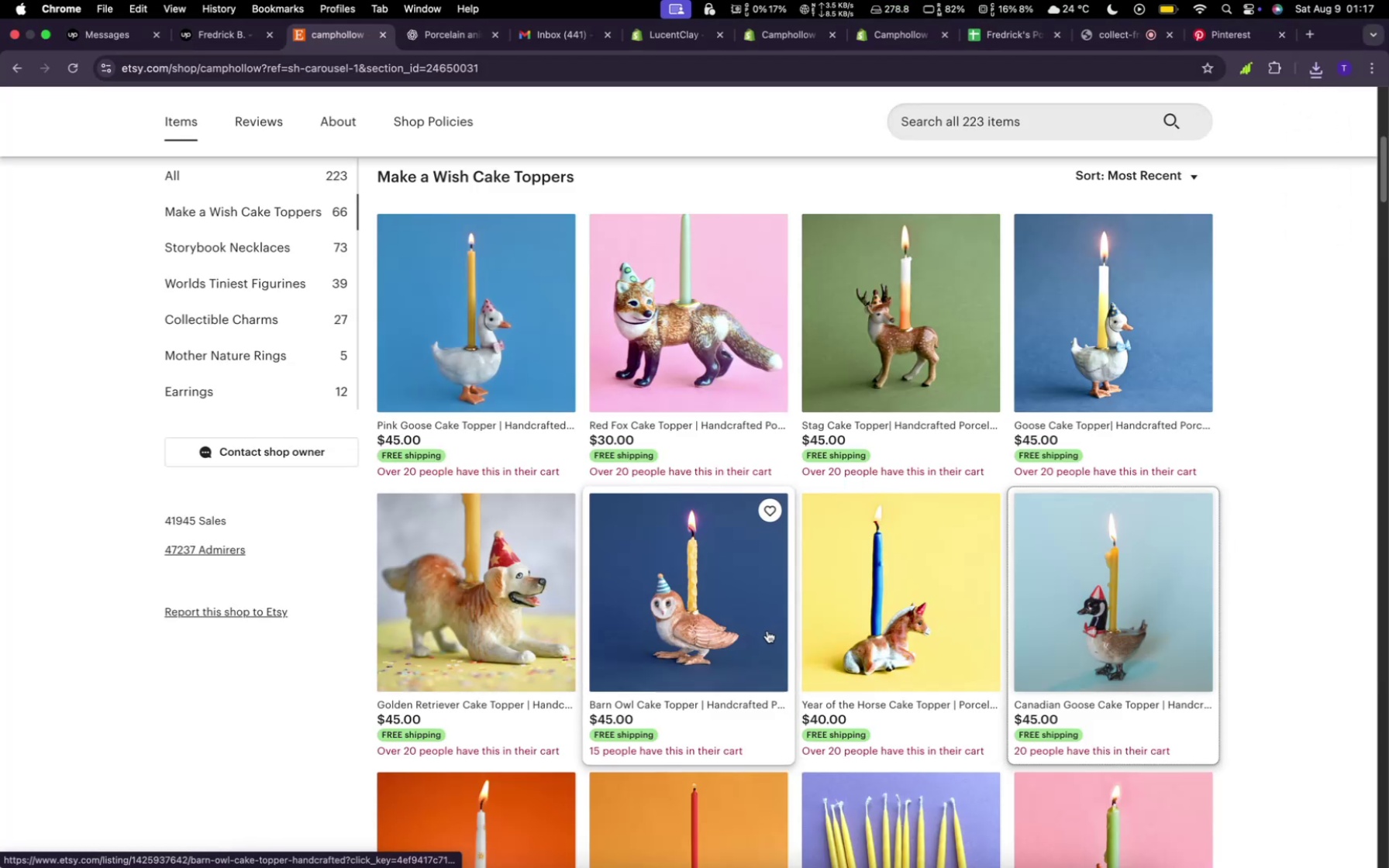 
scroll: coordinate [768, 631], scroll_direction: down, amount: 18.0
 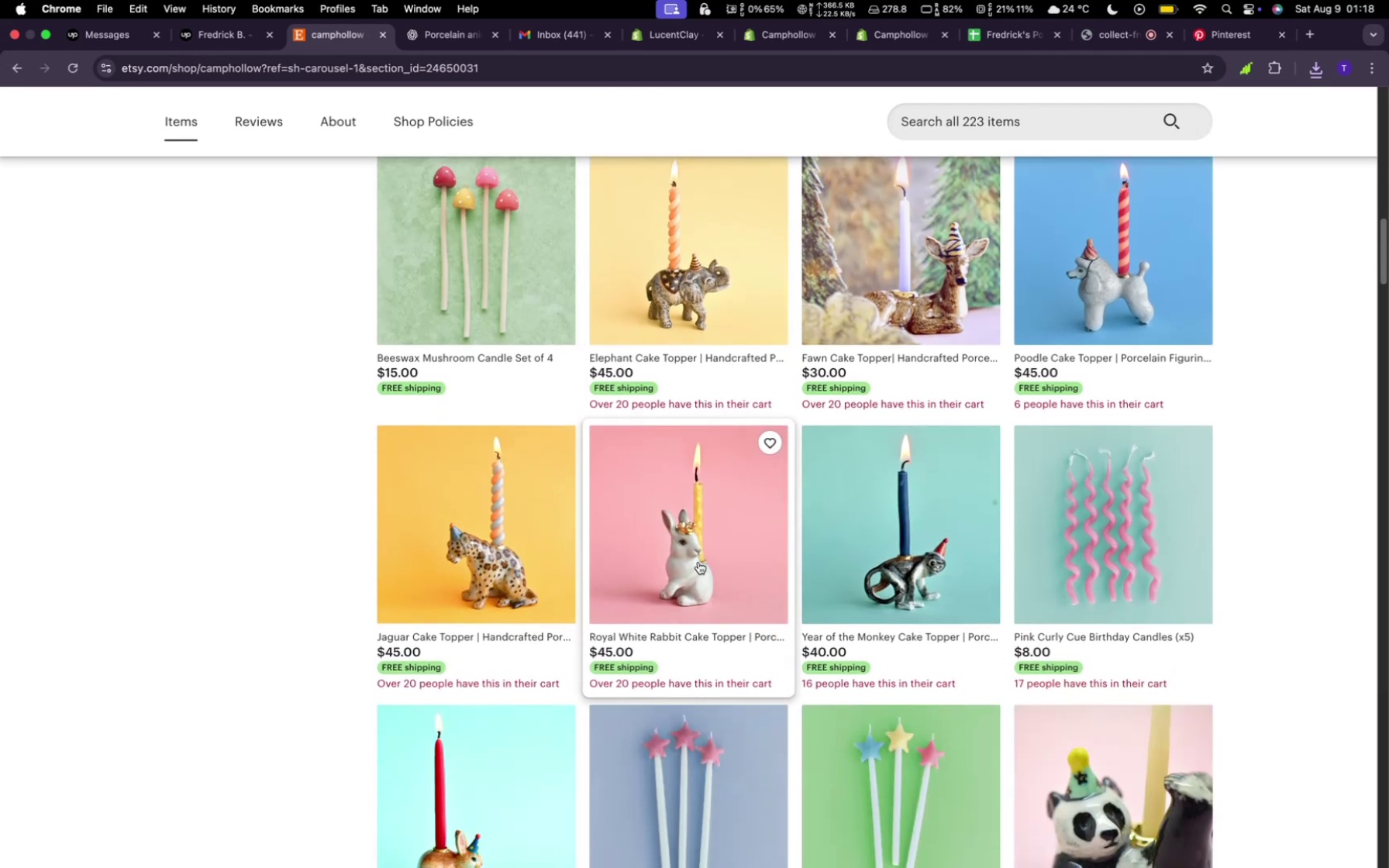 
right_click([698, 561])
 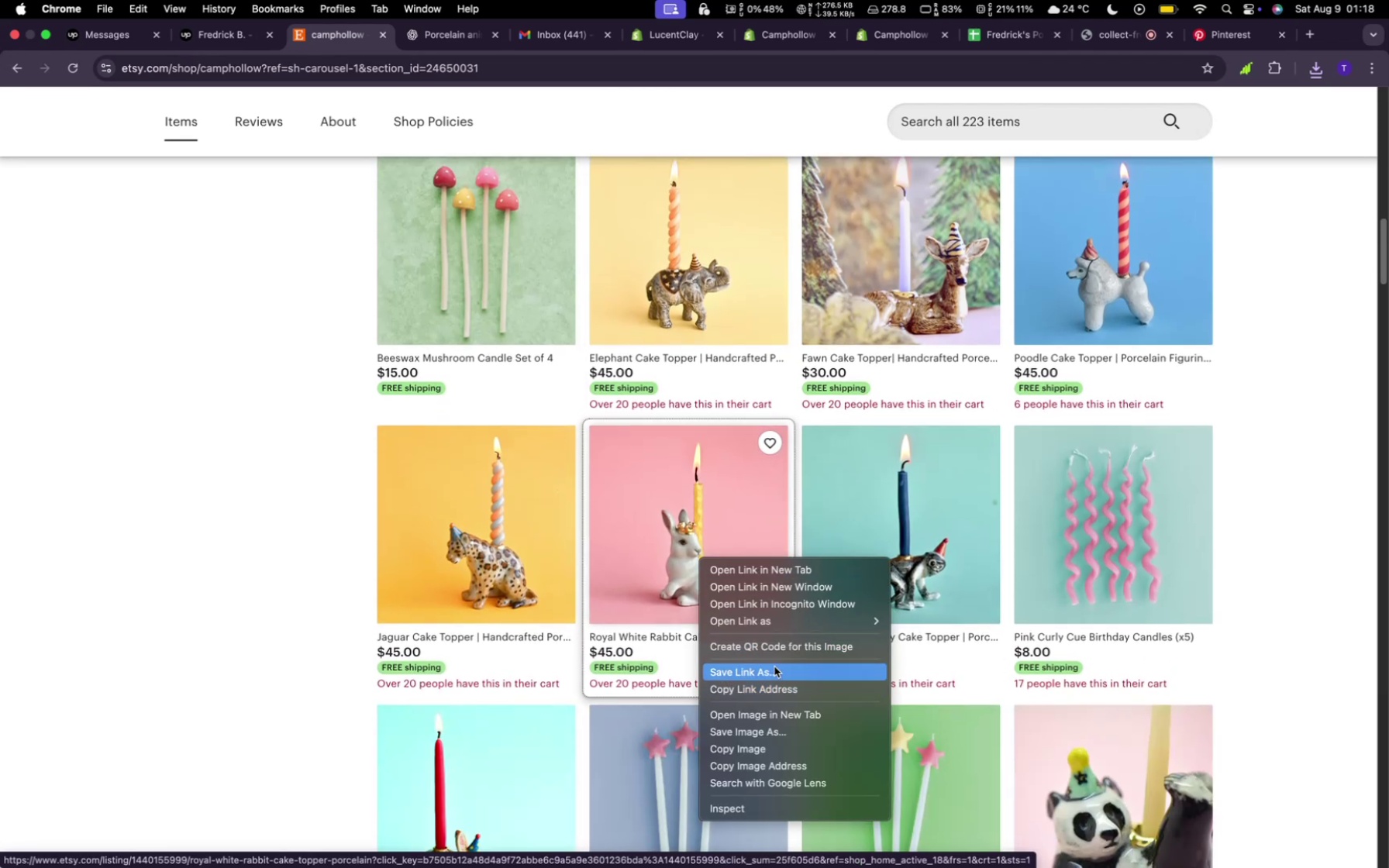 
left_click([774, 666])
 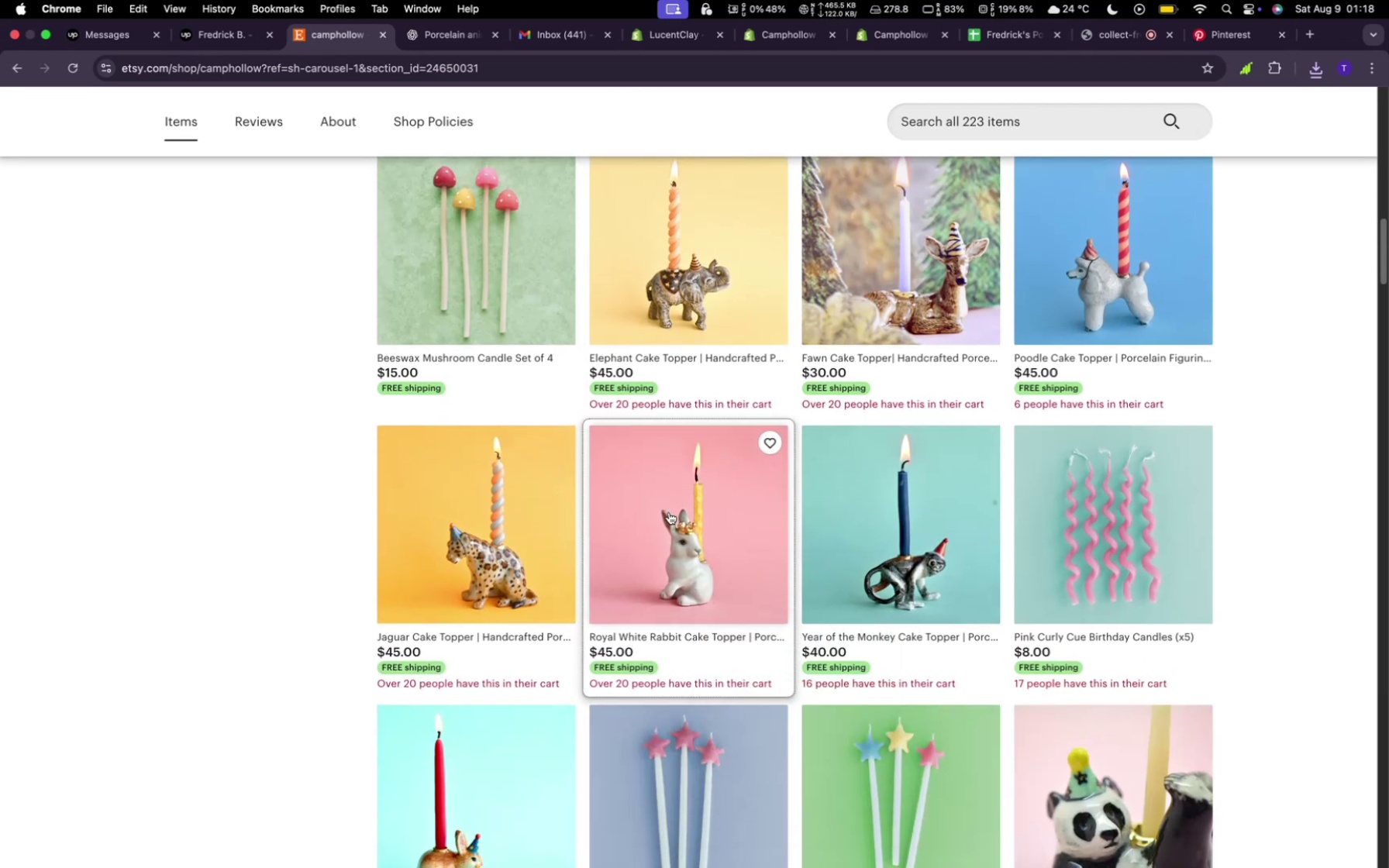 
right_click([669, 512])
 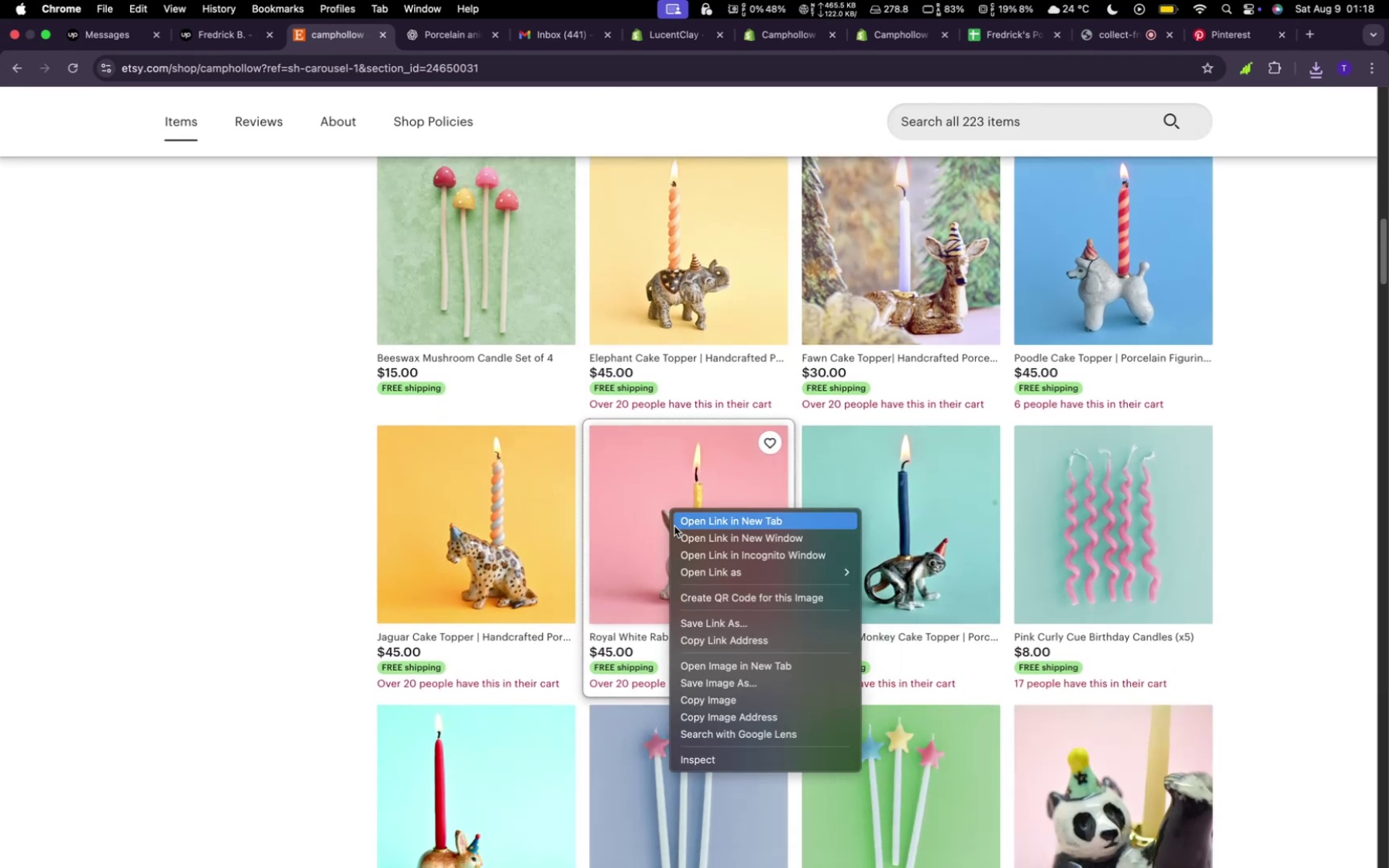 
left_click([721, 683])
 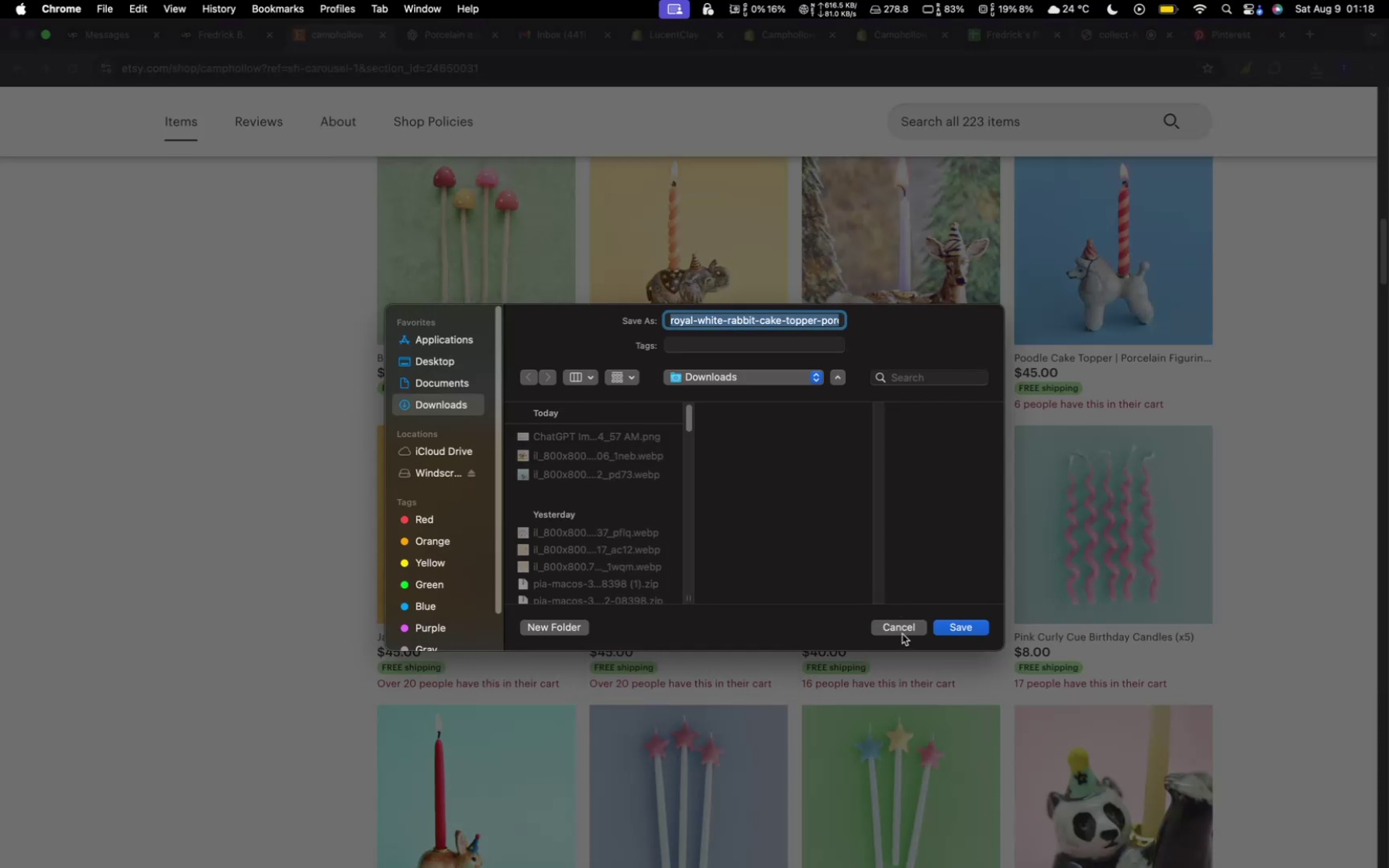 
left_click([901, 630])
 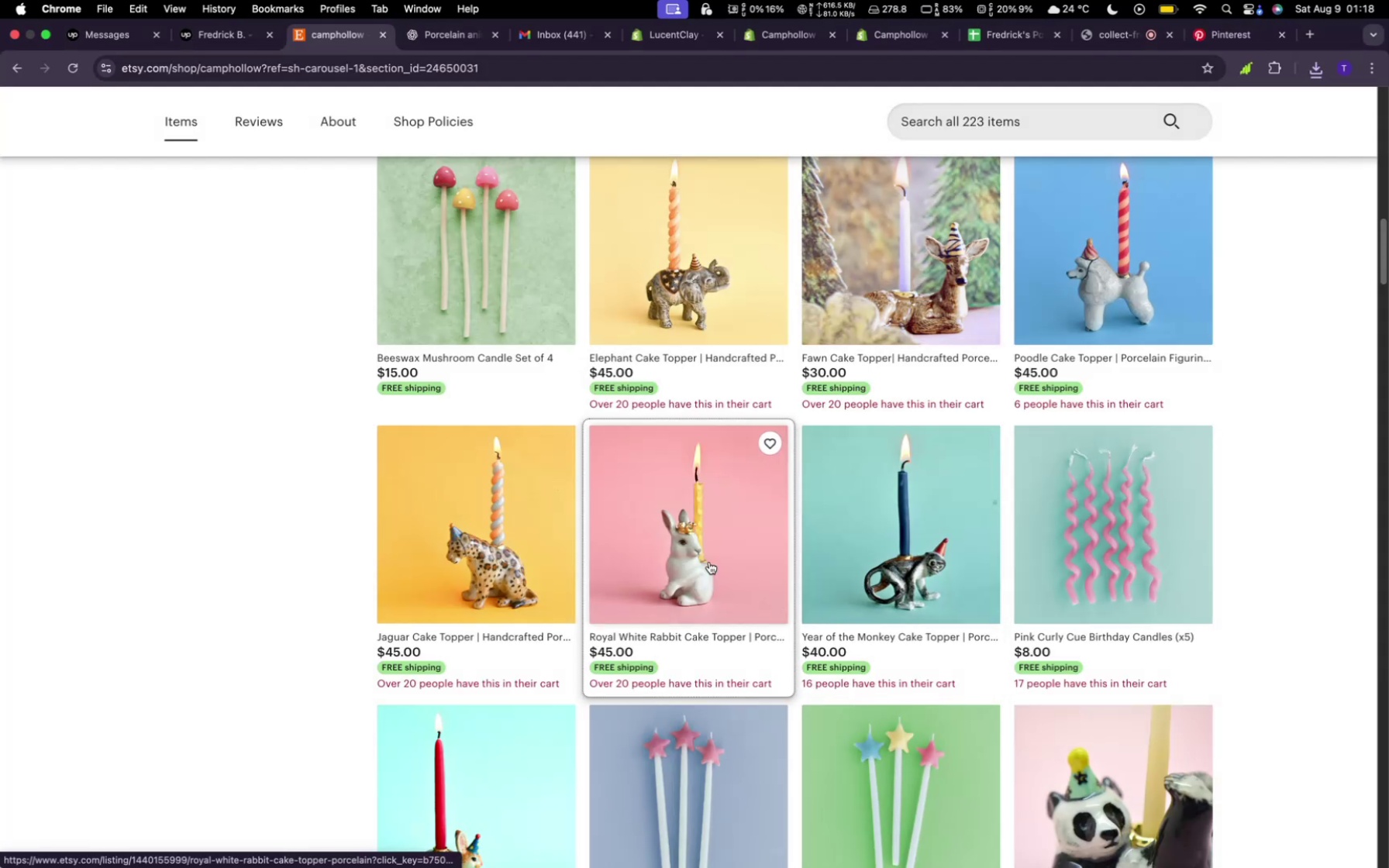 
right_click([685, 542])
 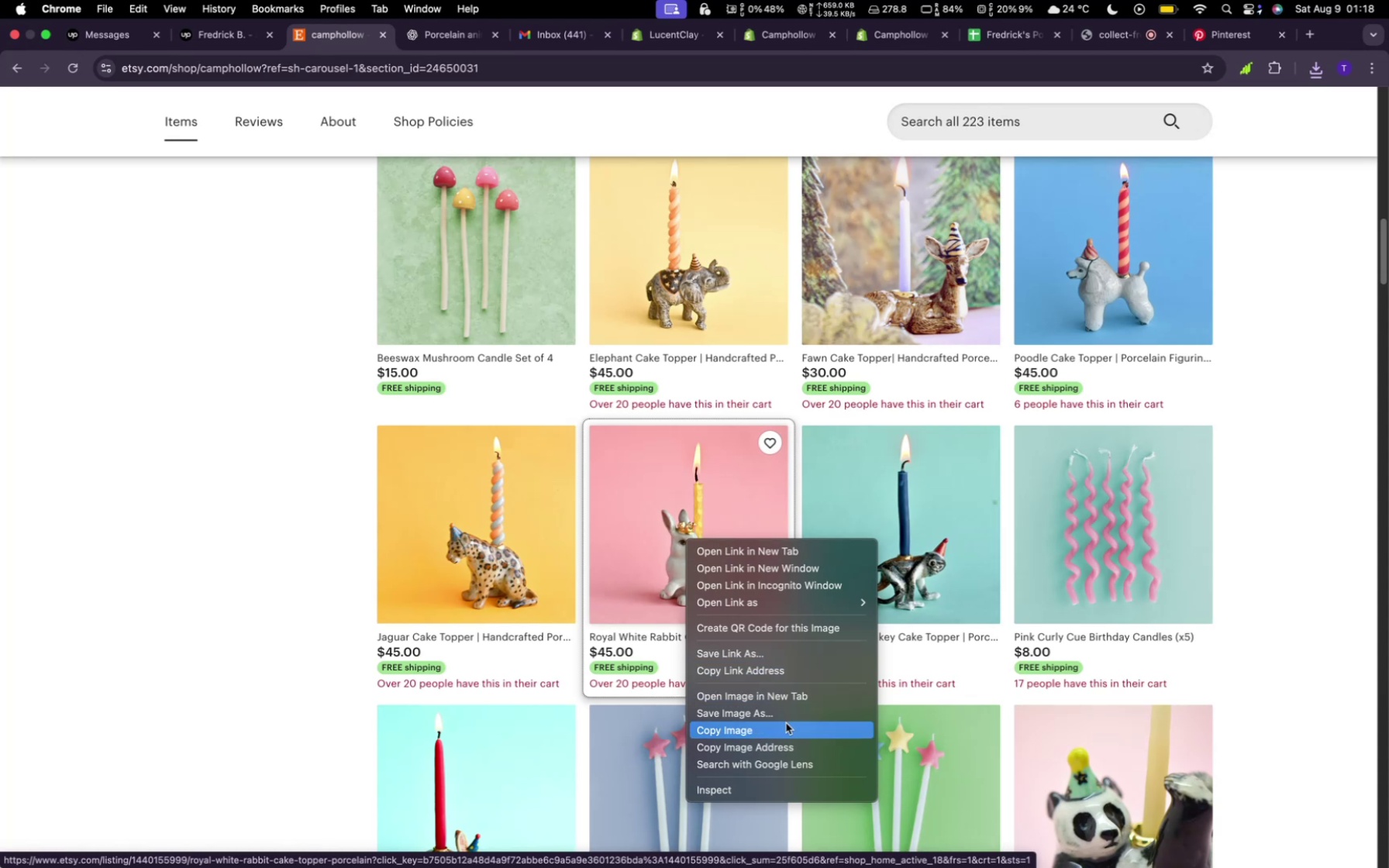 
left_click([783, 715])
 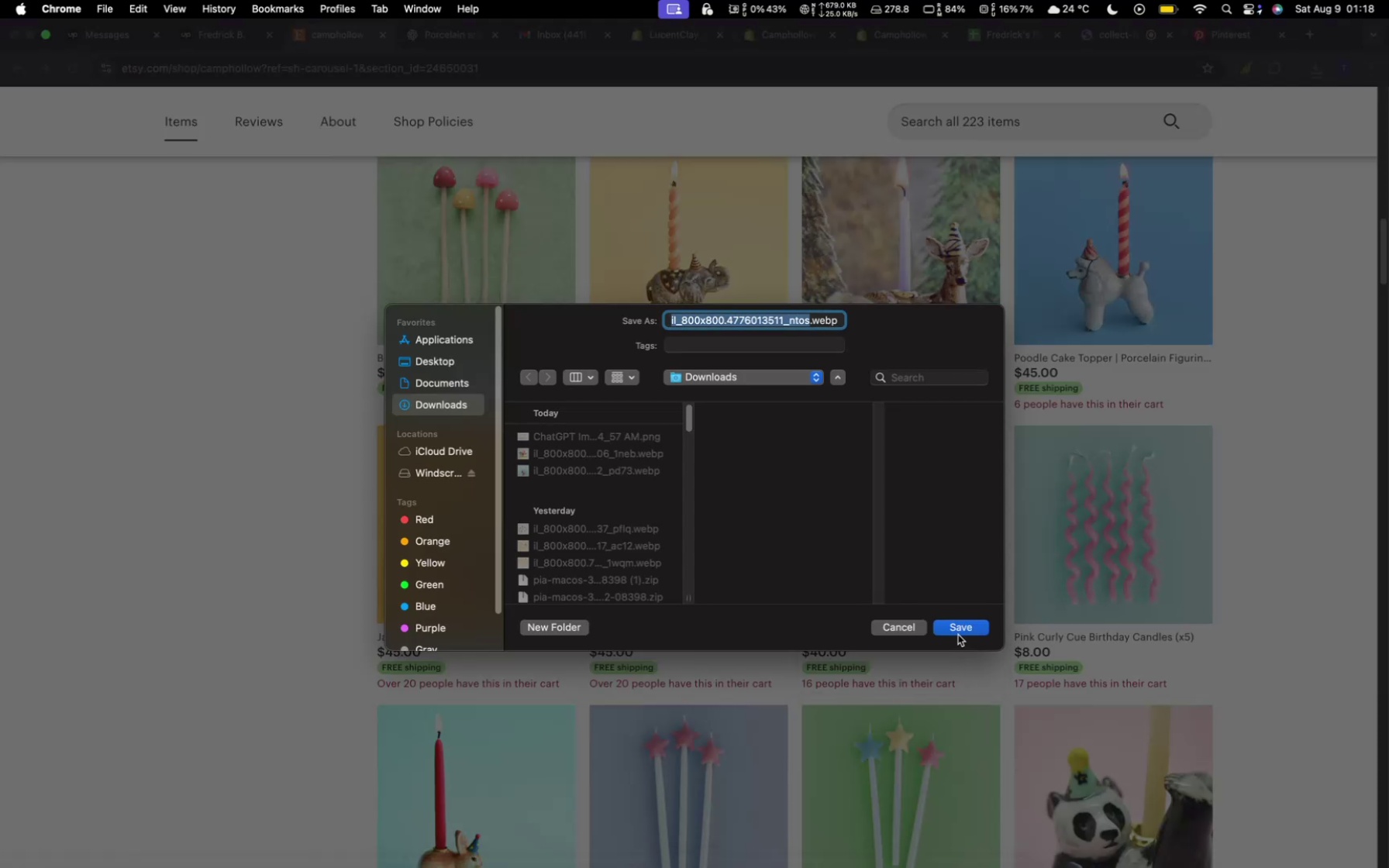 
left_click([959, 628])
 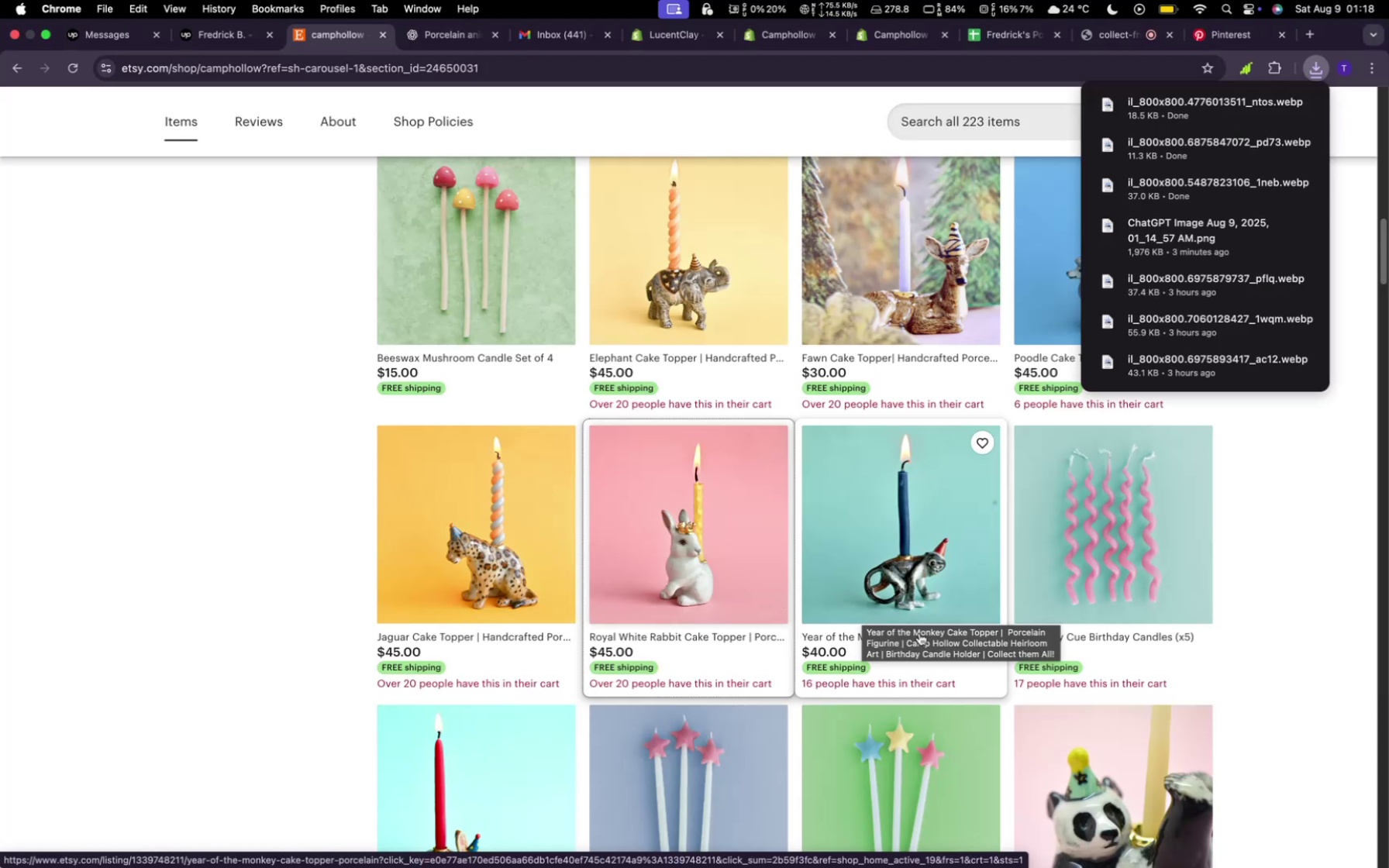 
scroll: coordinate [688, 607], scroll_direction: up, amount: 4.0
 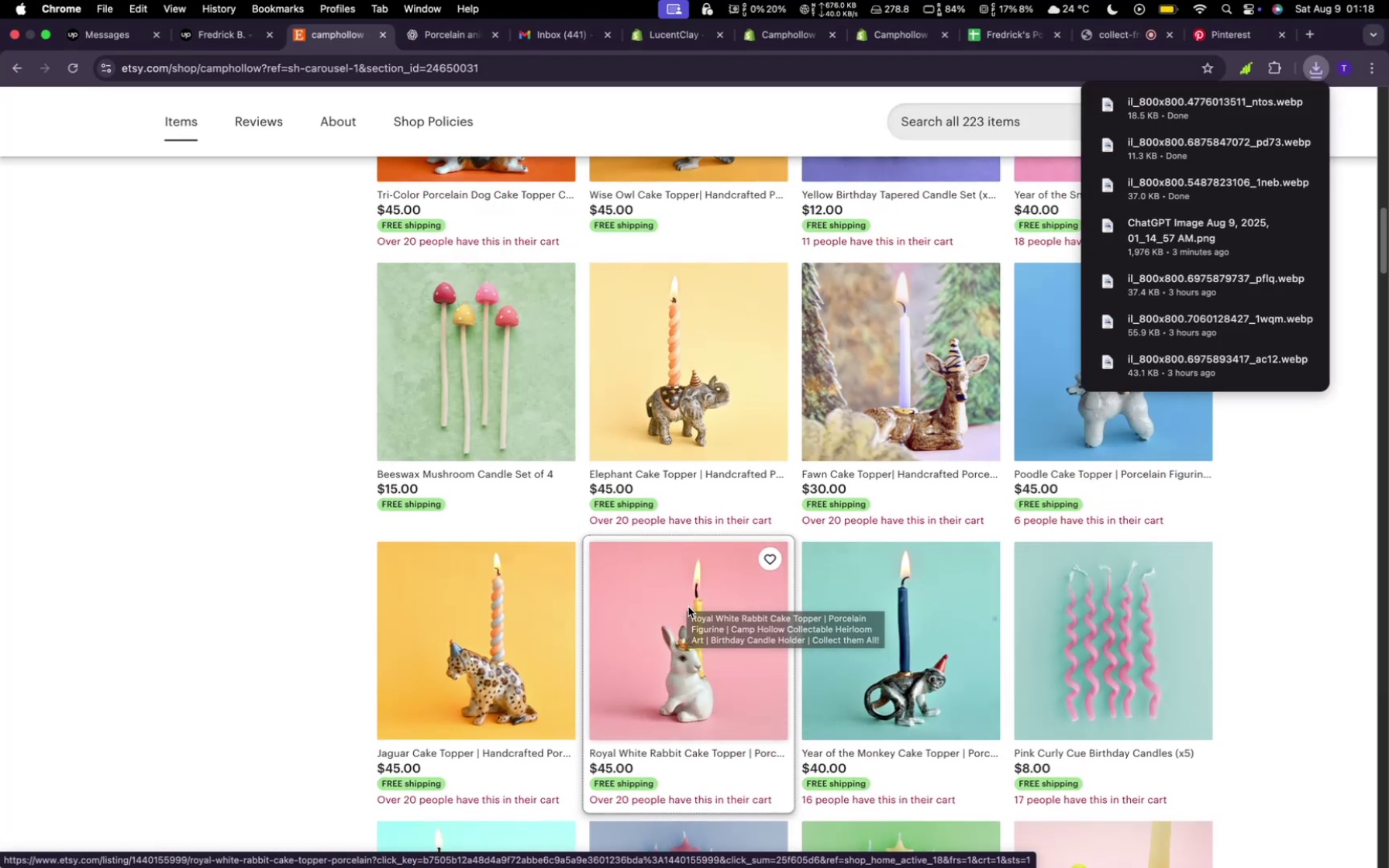 
scroll: coordinate [688, 607], scroll_direction: down, amount: 1.0
 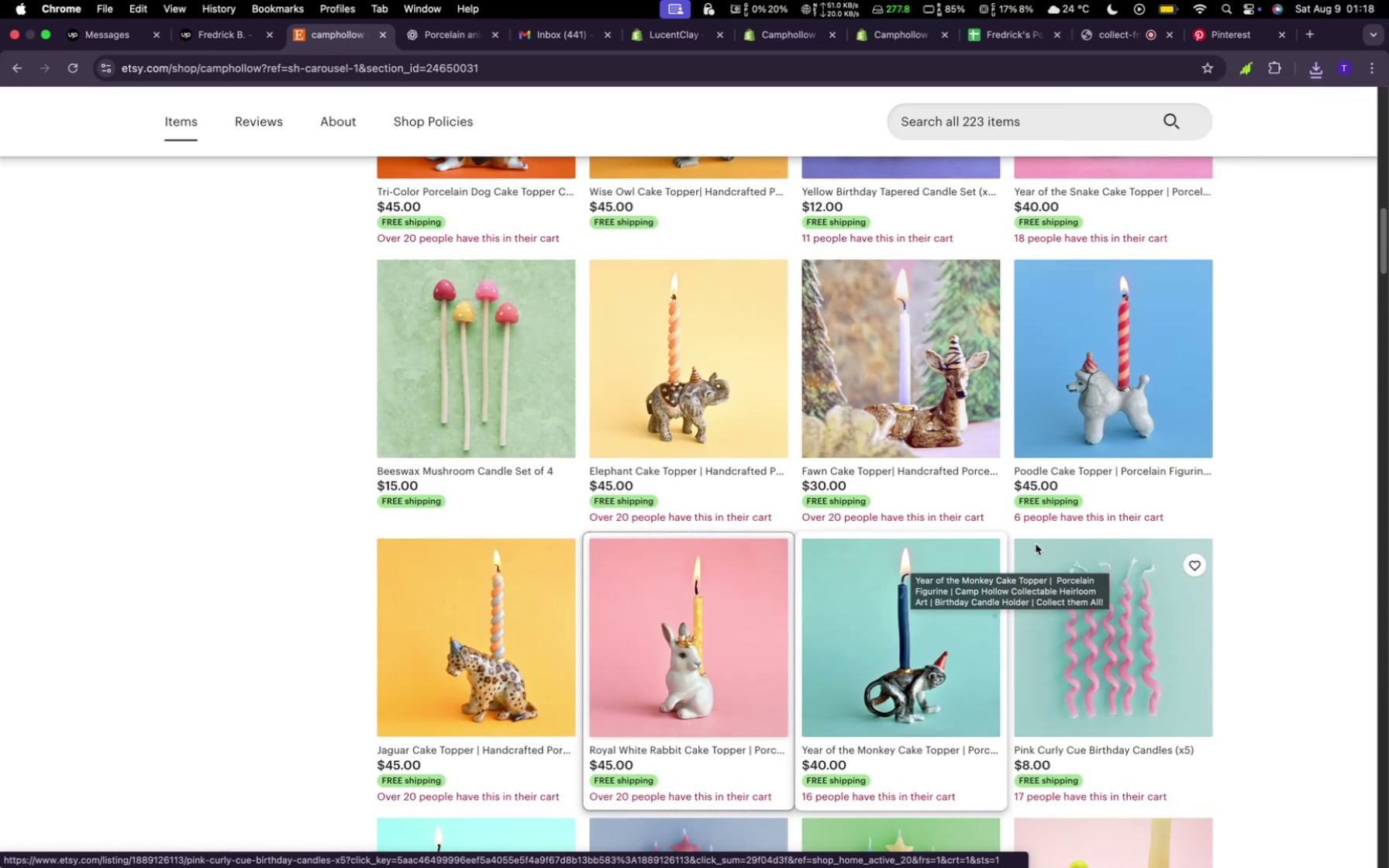 
right_click([1098, 391])
 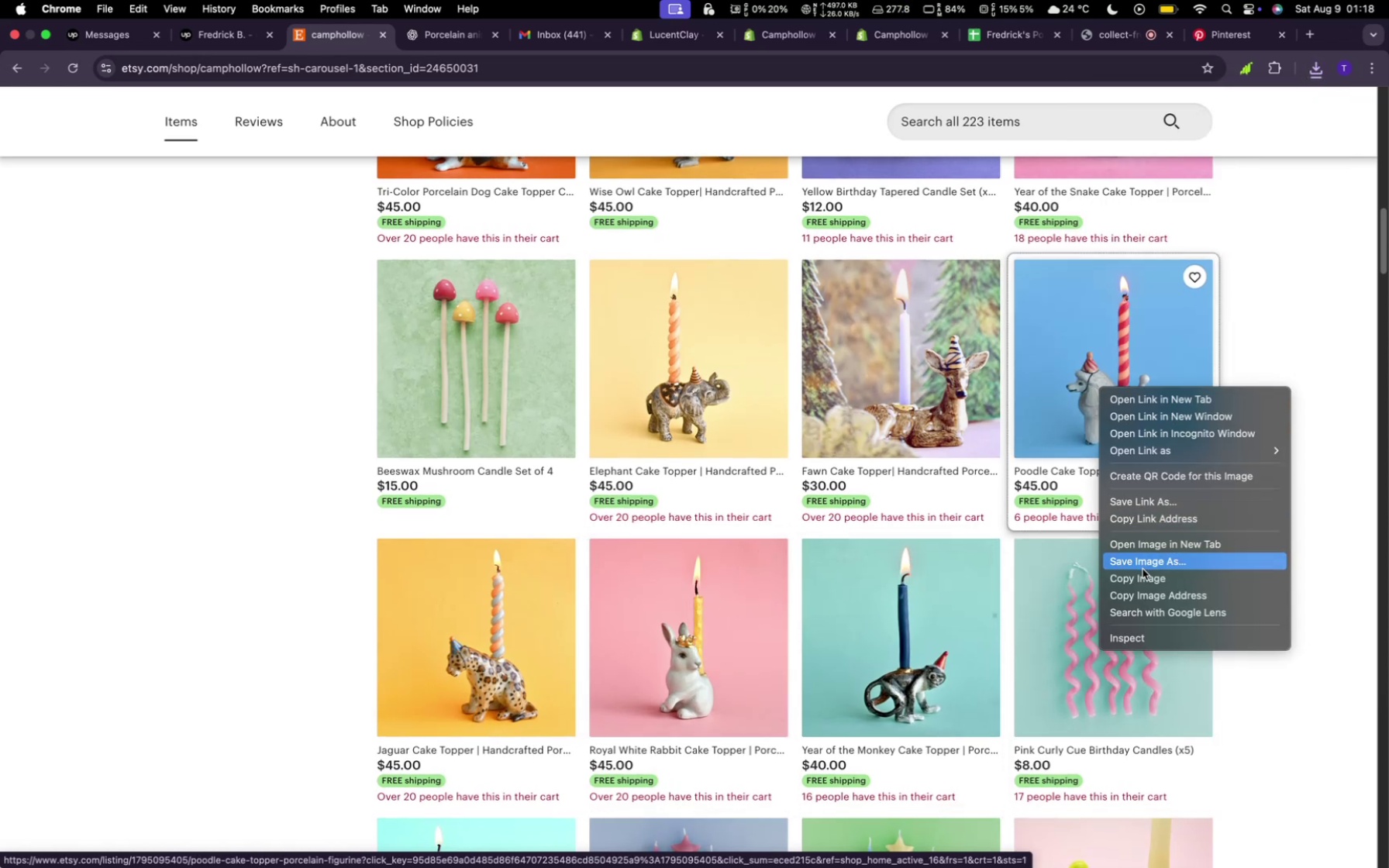 
left_click([1140, 564])
 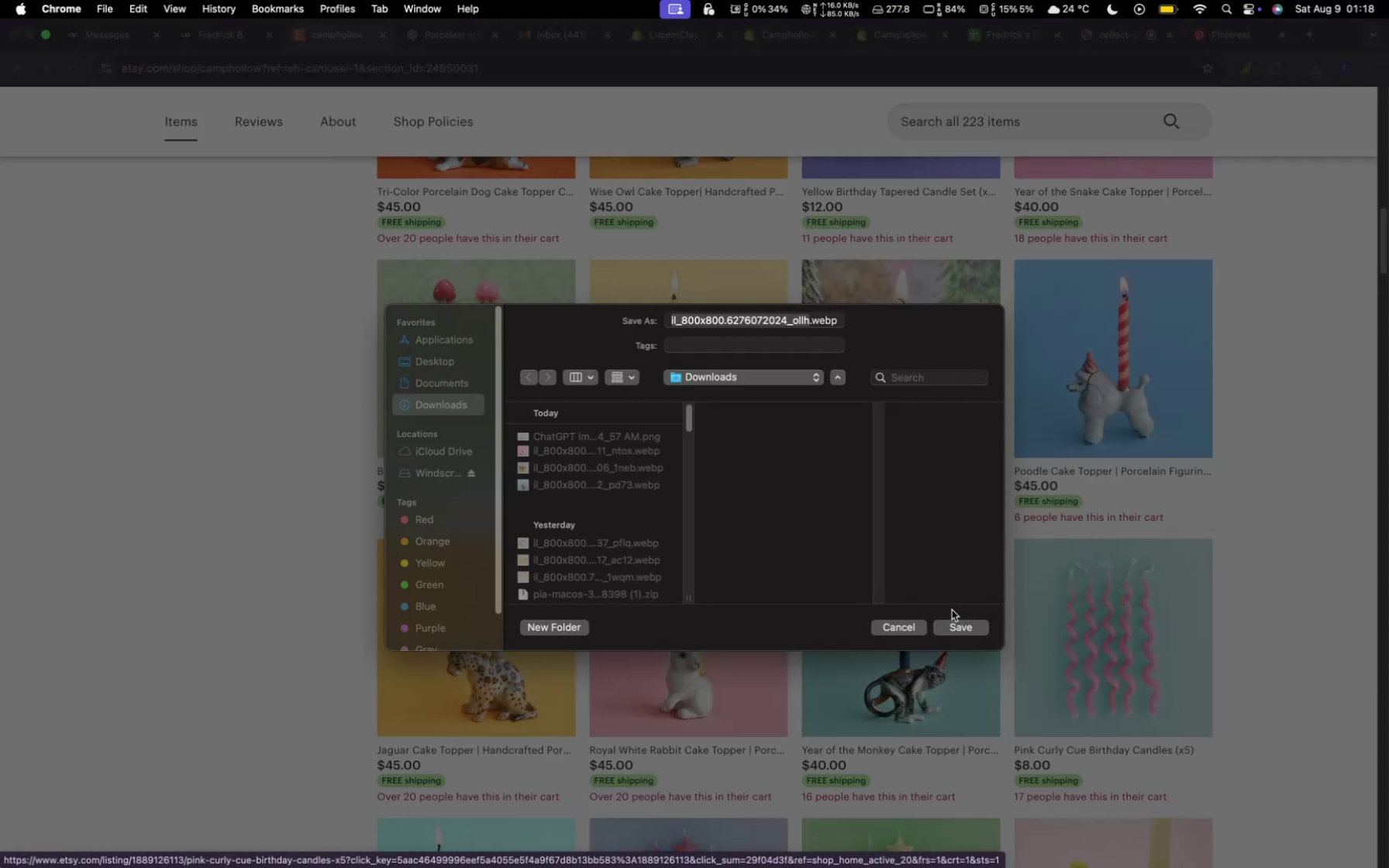 
left_click([965, 629])
 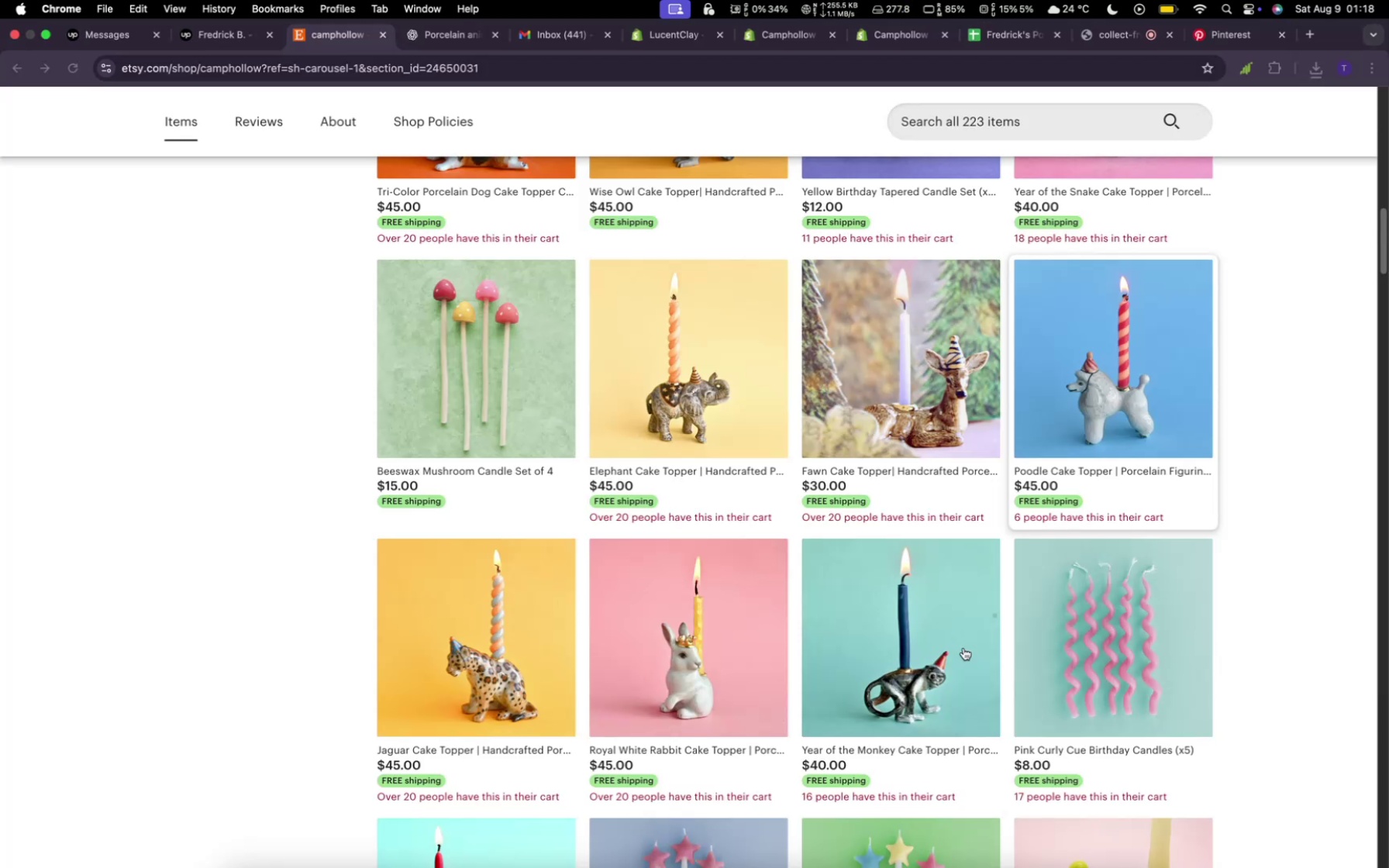 
scroll: coordinate [929, 686], scroll_direction: down, amount: 21.0
 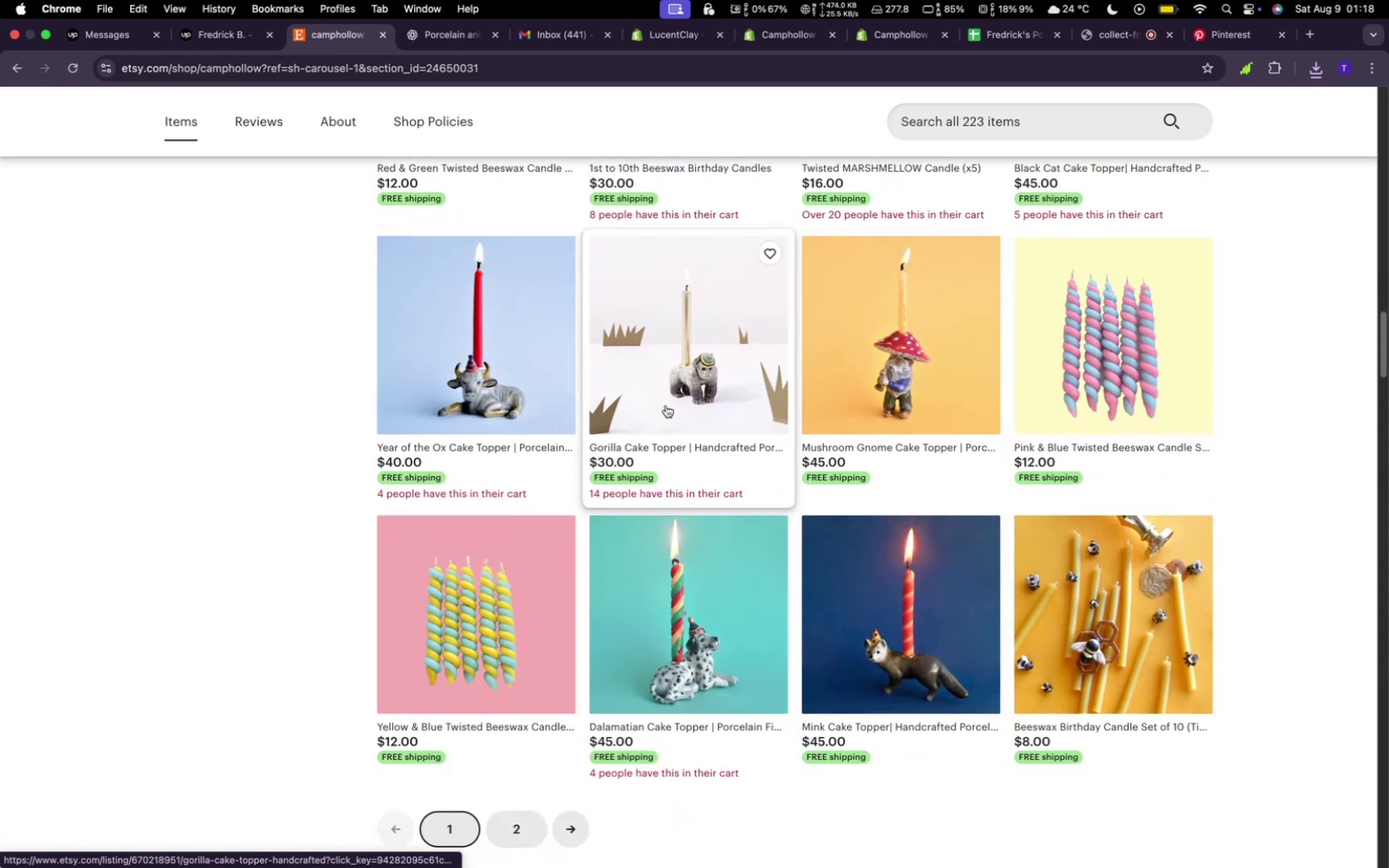 
right_click([670, 403])
 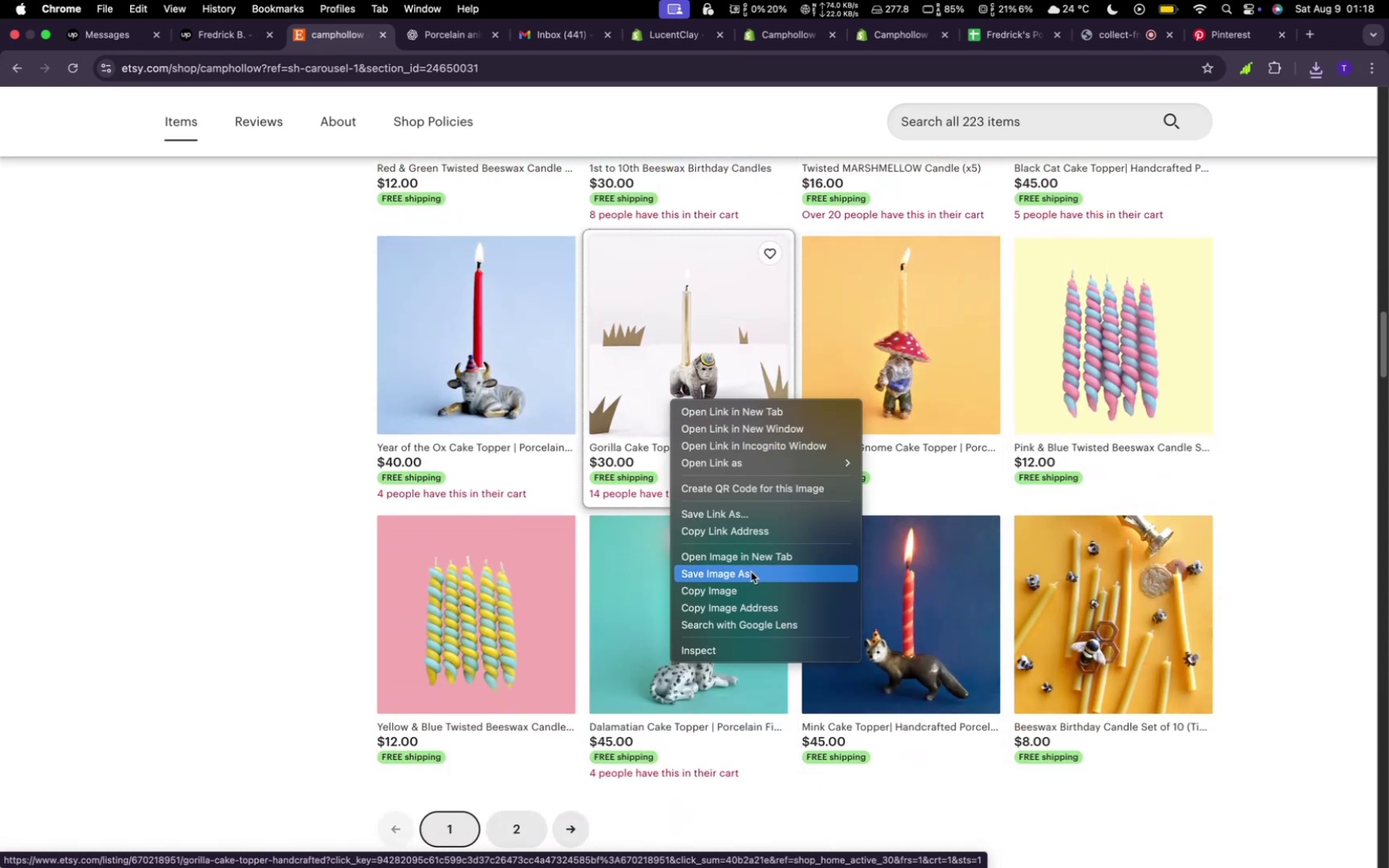 
left_click([751, 572])
 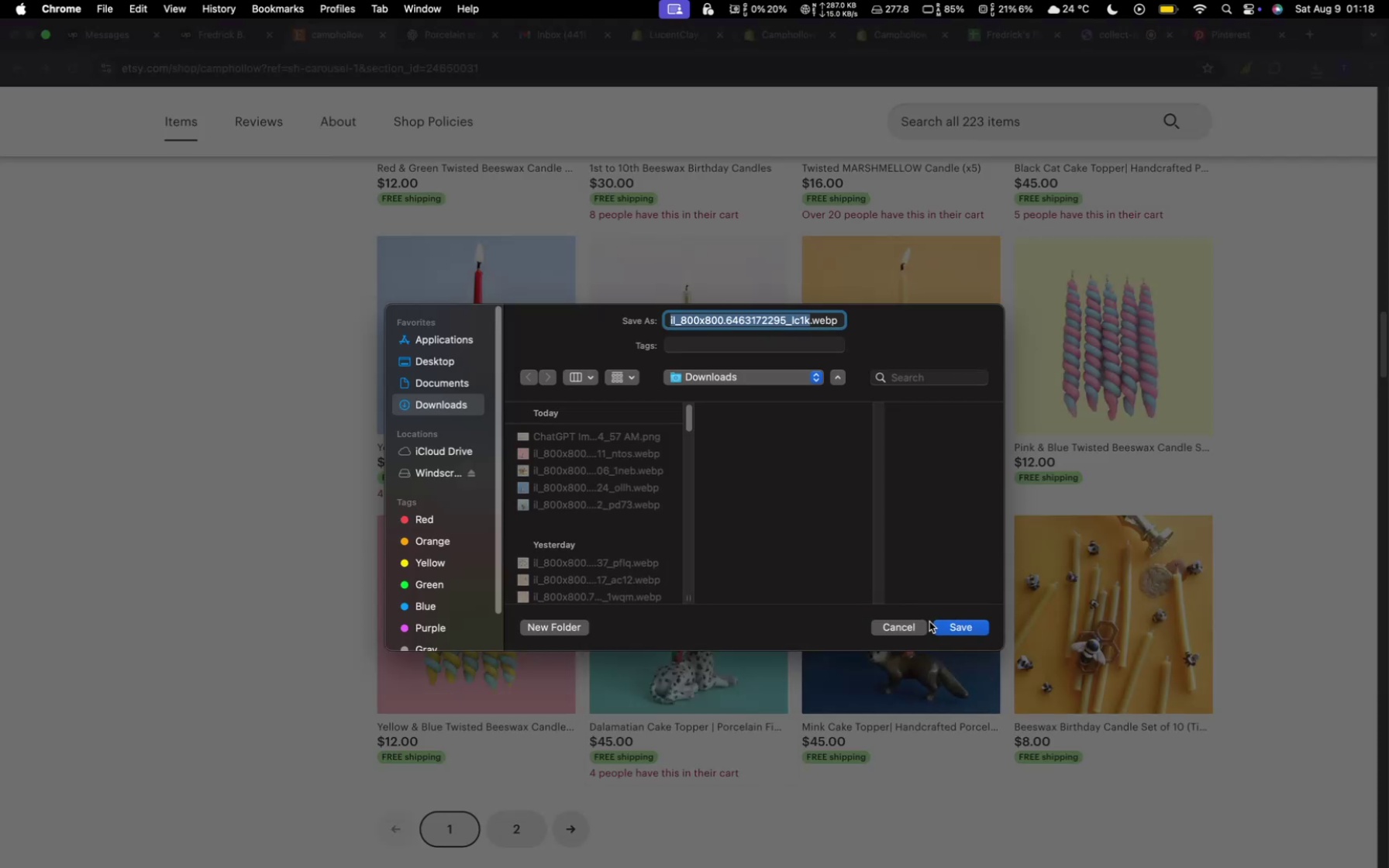 
left_click([981, 634])
 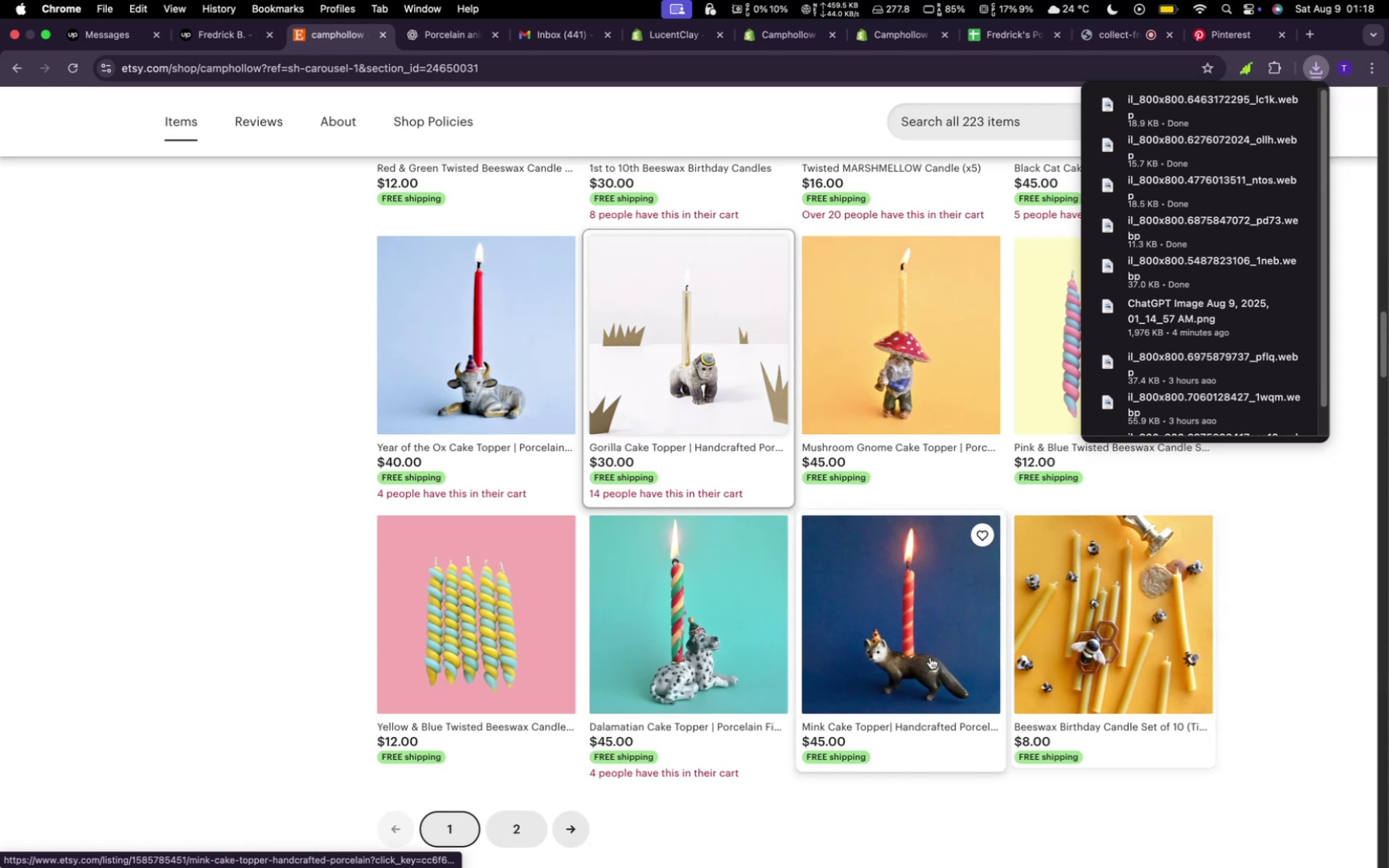 
right_click([739, 636])
 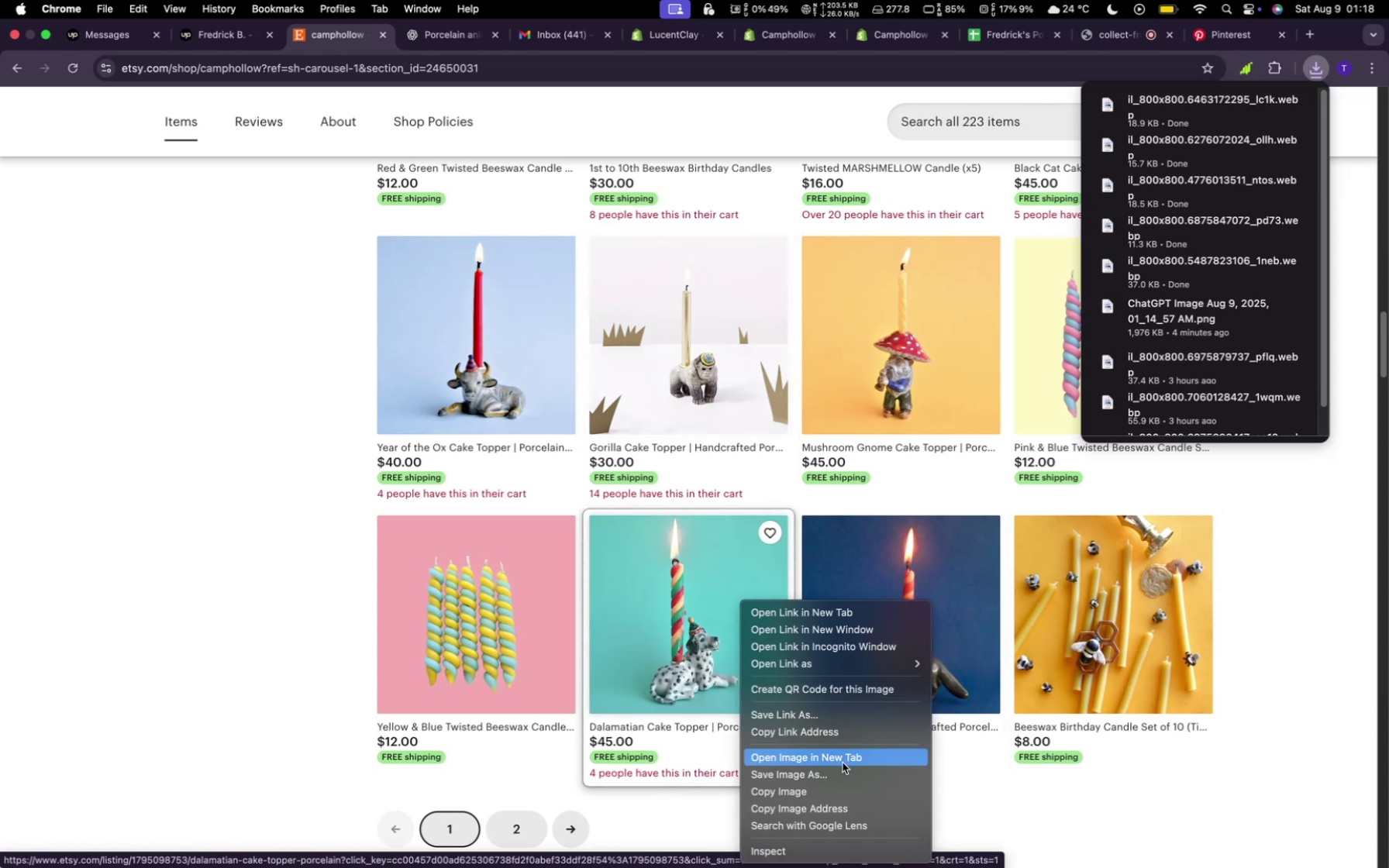 
left_click([842, 770])
 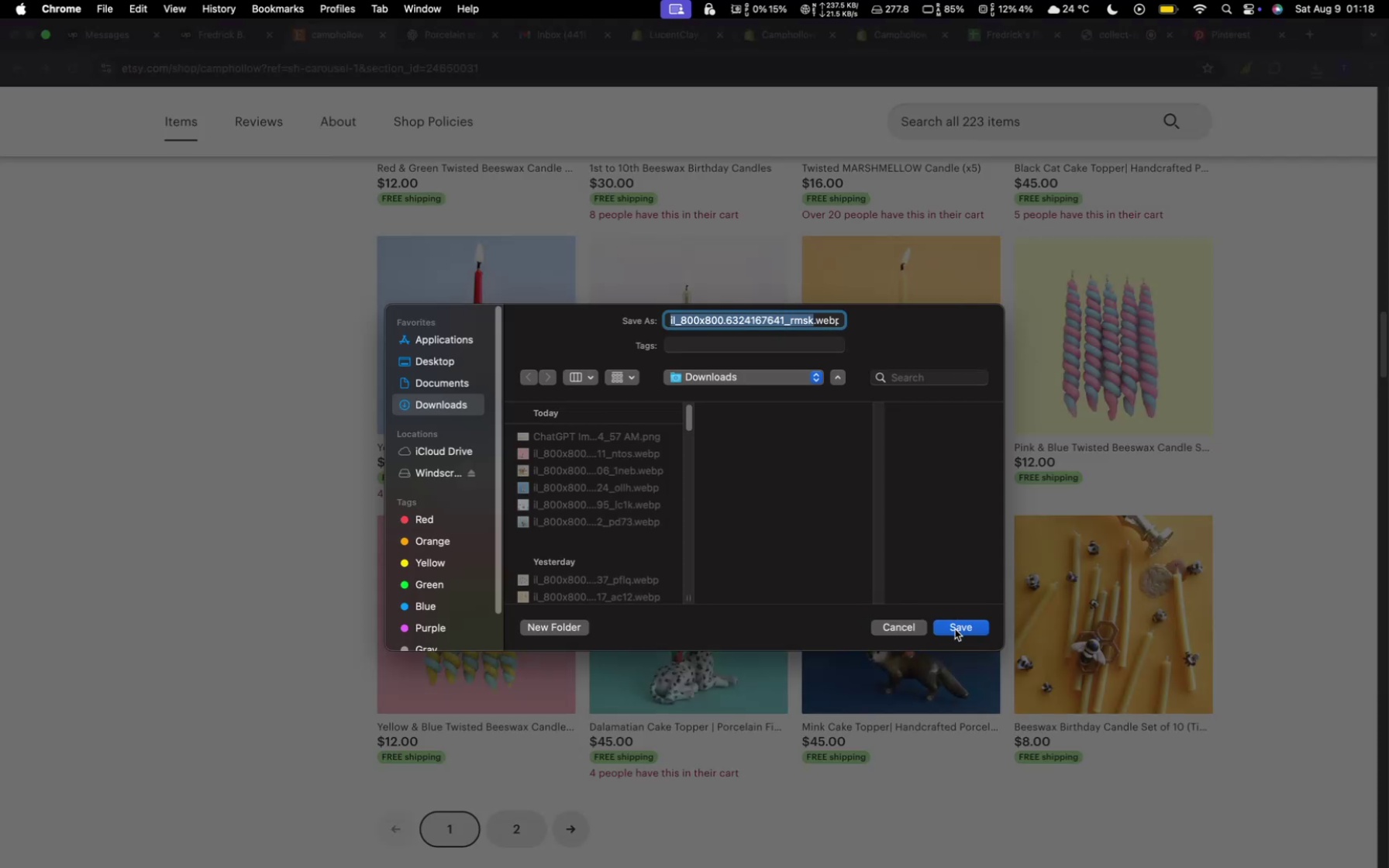 
left_click([955, 630])
 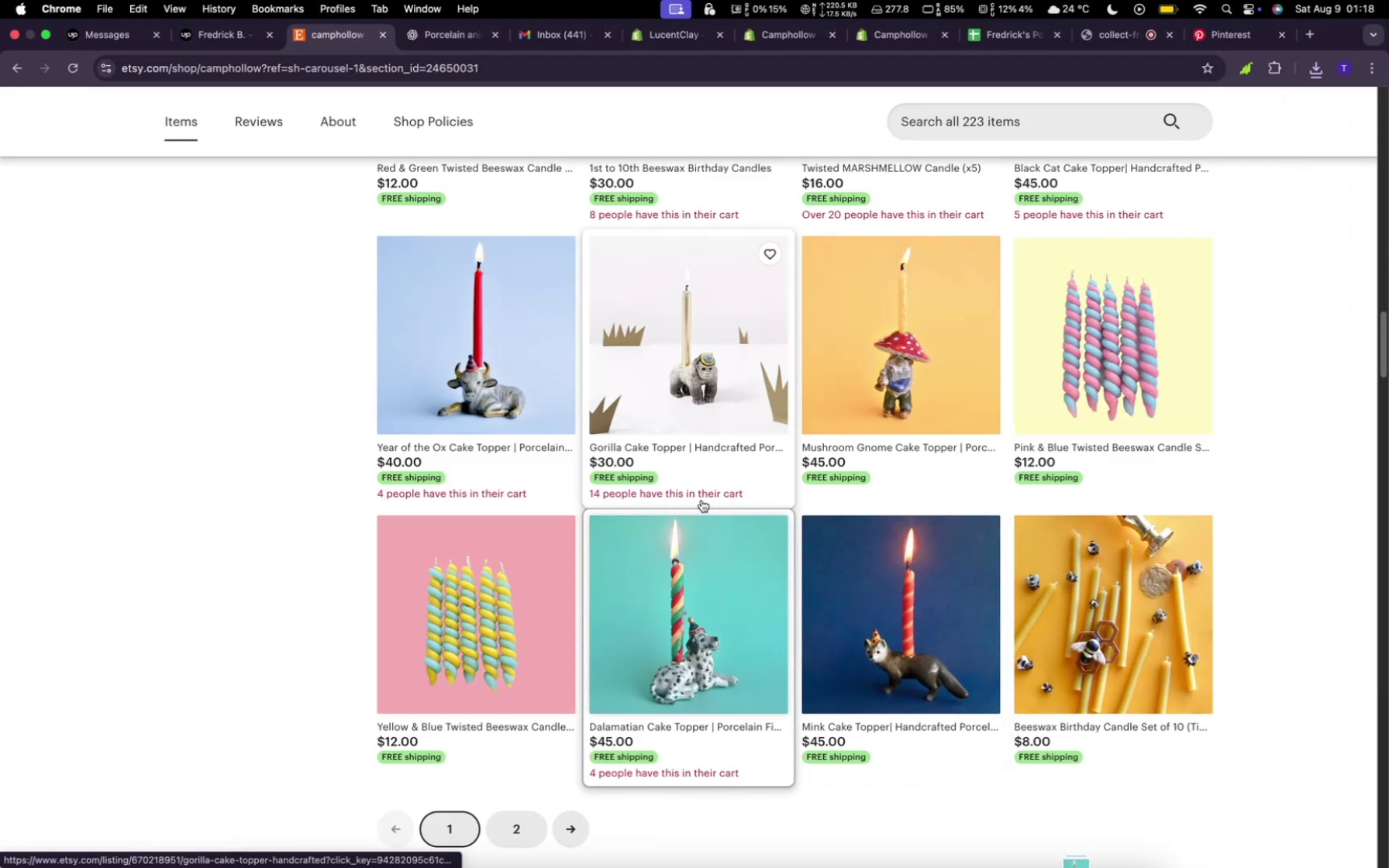 
scroll: coordinate [612, 530], scroll_direction: up, amount: 69.0
 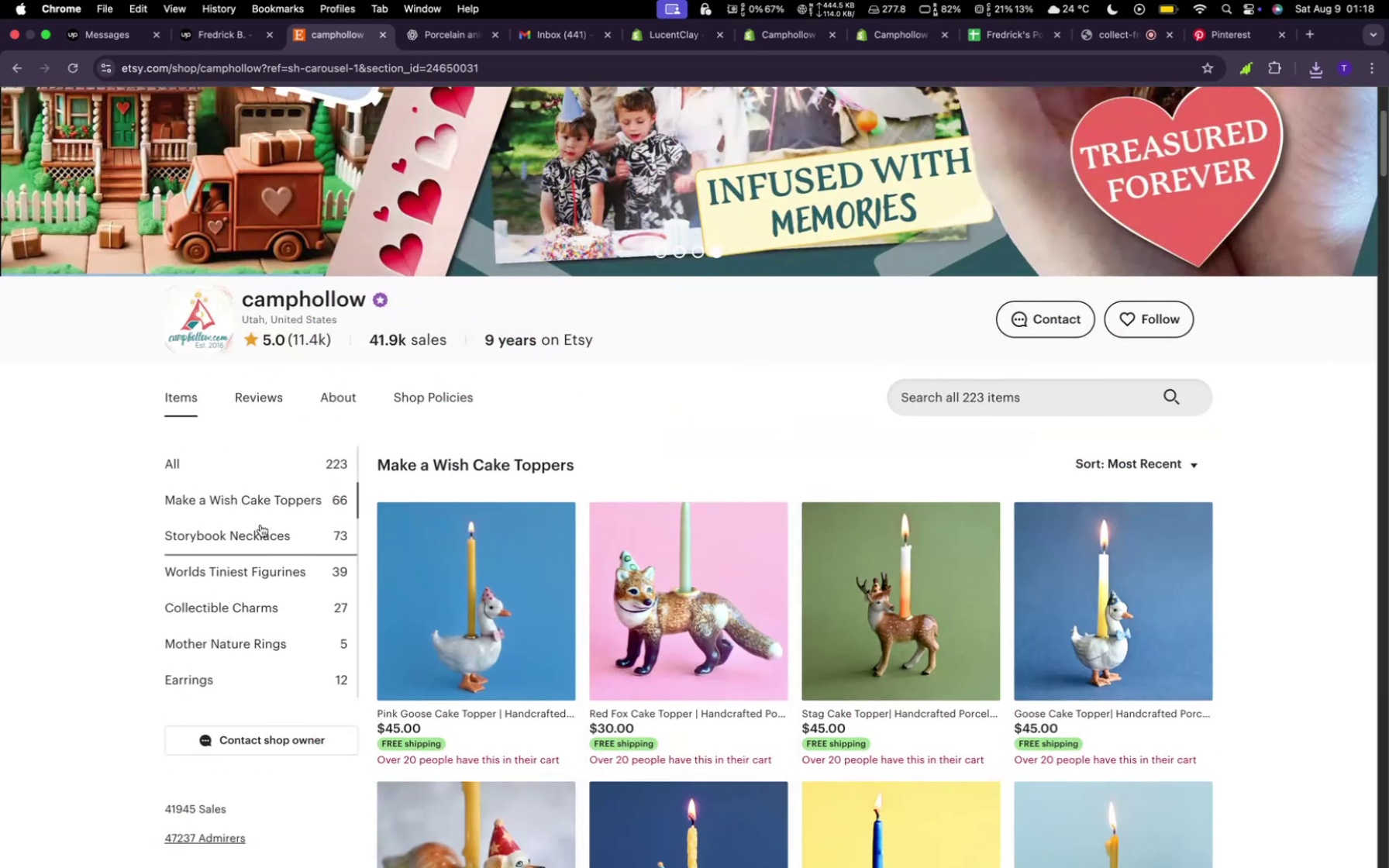 
left_click([254, 527])
 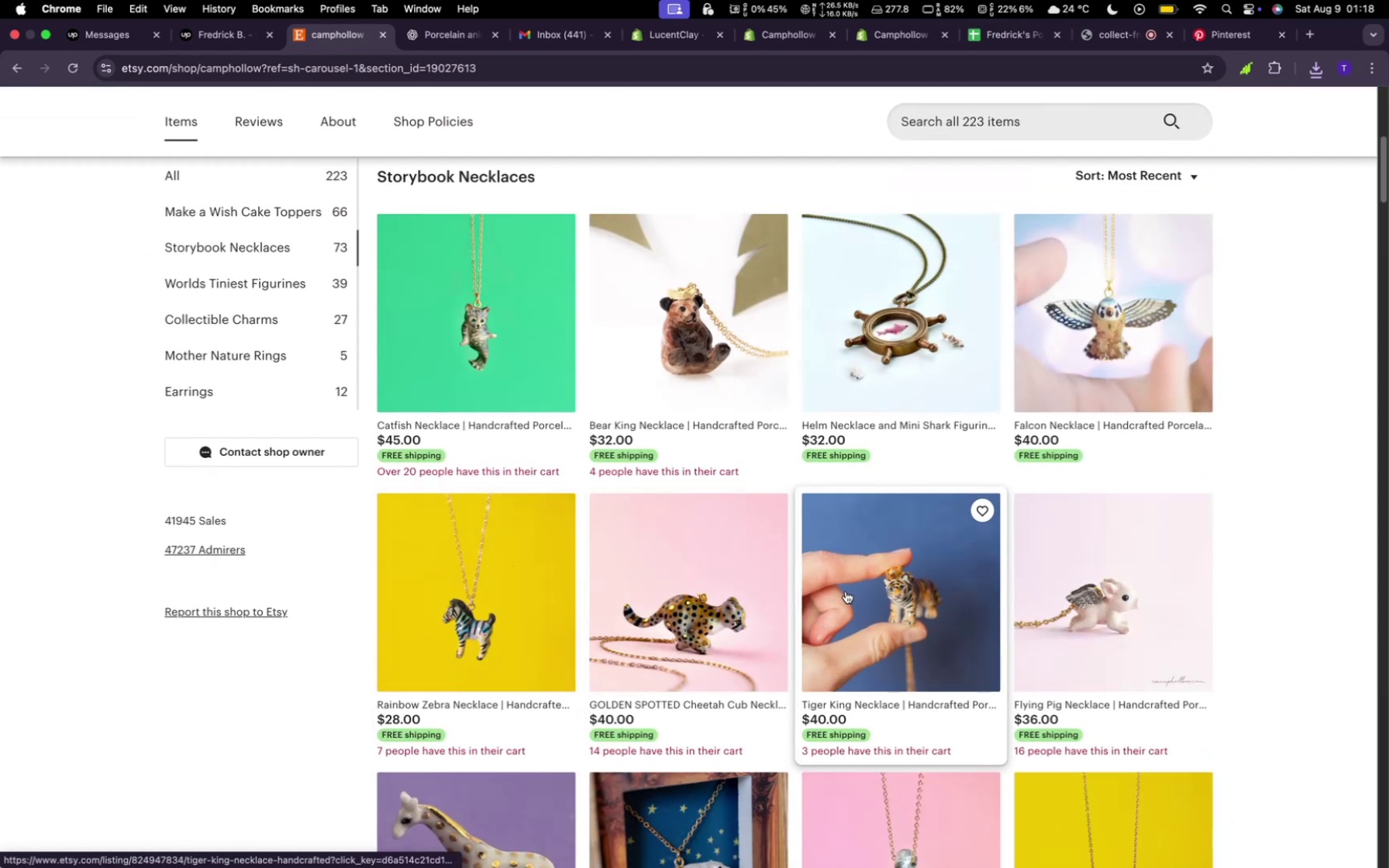 
scroll: coordinate [719, 684], scroll_direction: down, amount: 3.0
 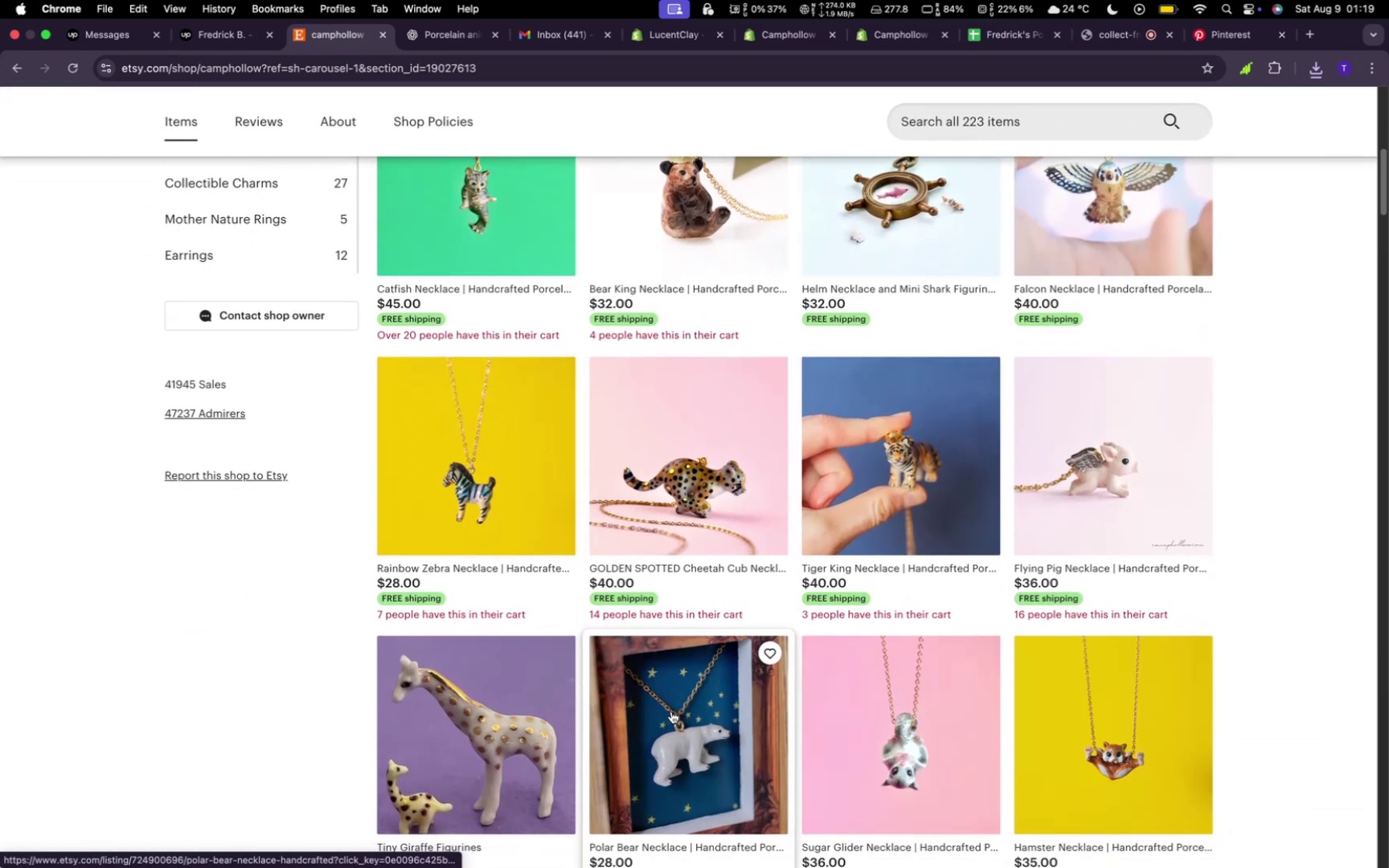 
right_click([671, 711])
 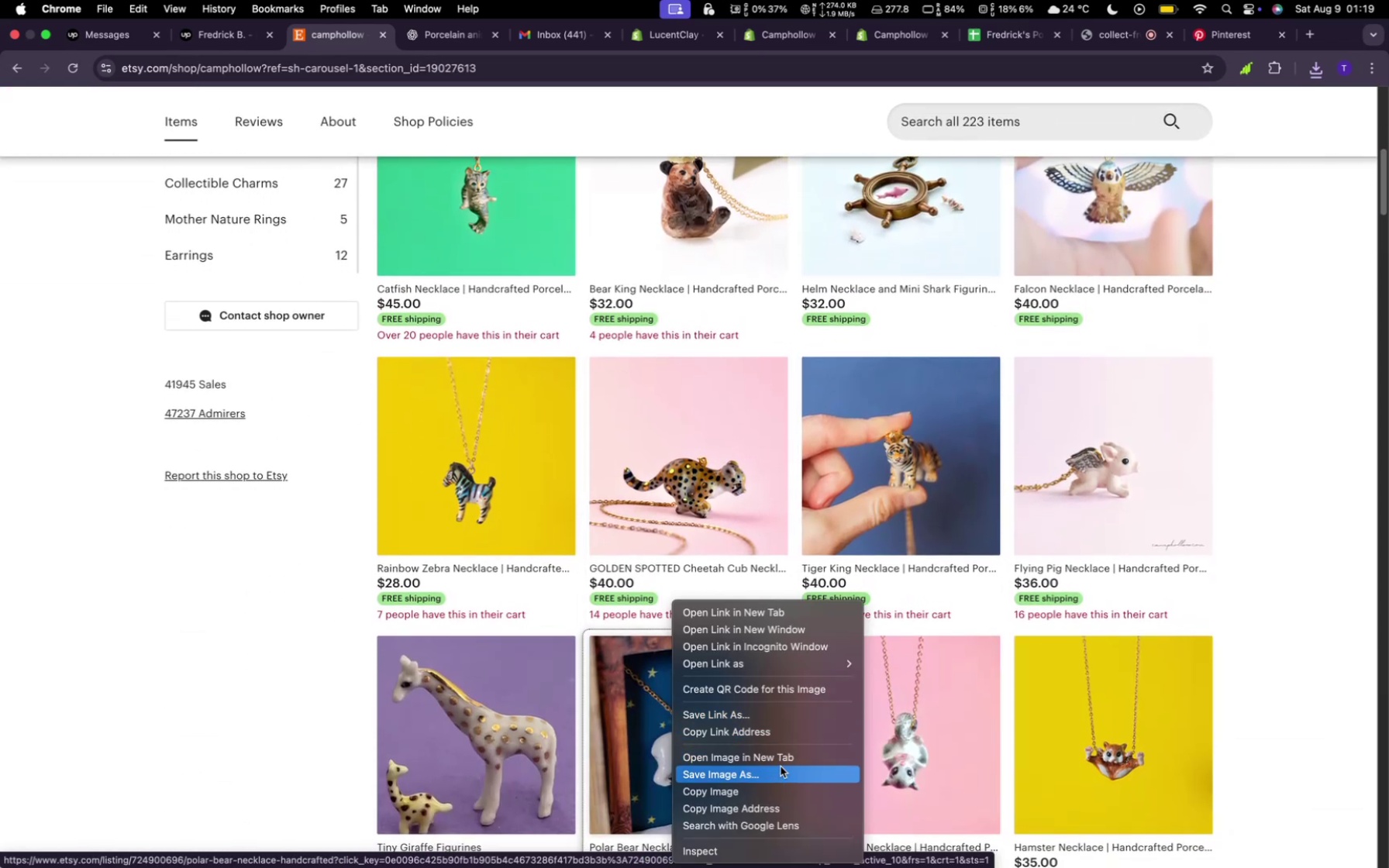 
left_click([781, 768])
 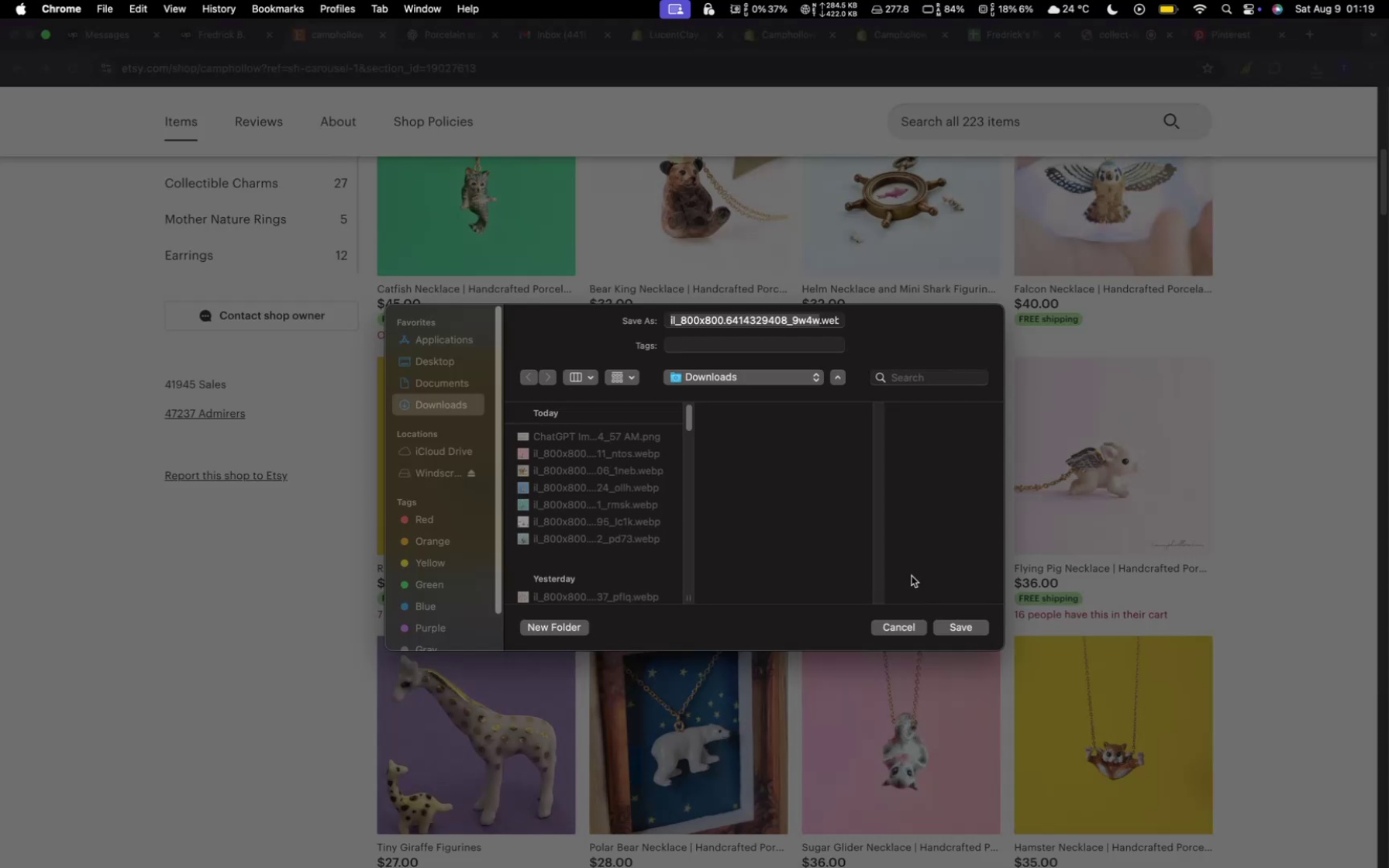 
mouse_move([924, 642])
 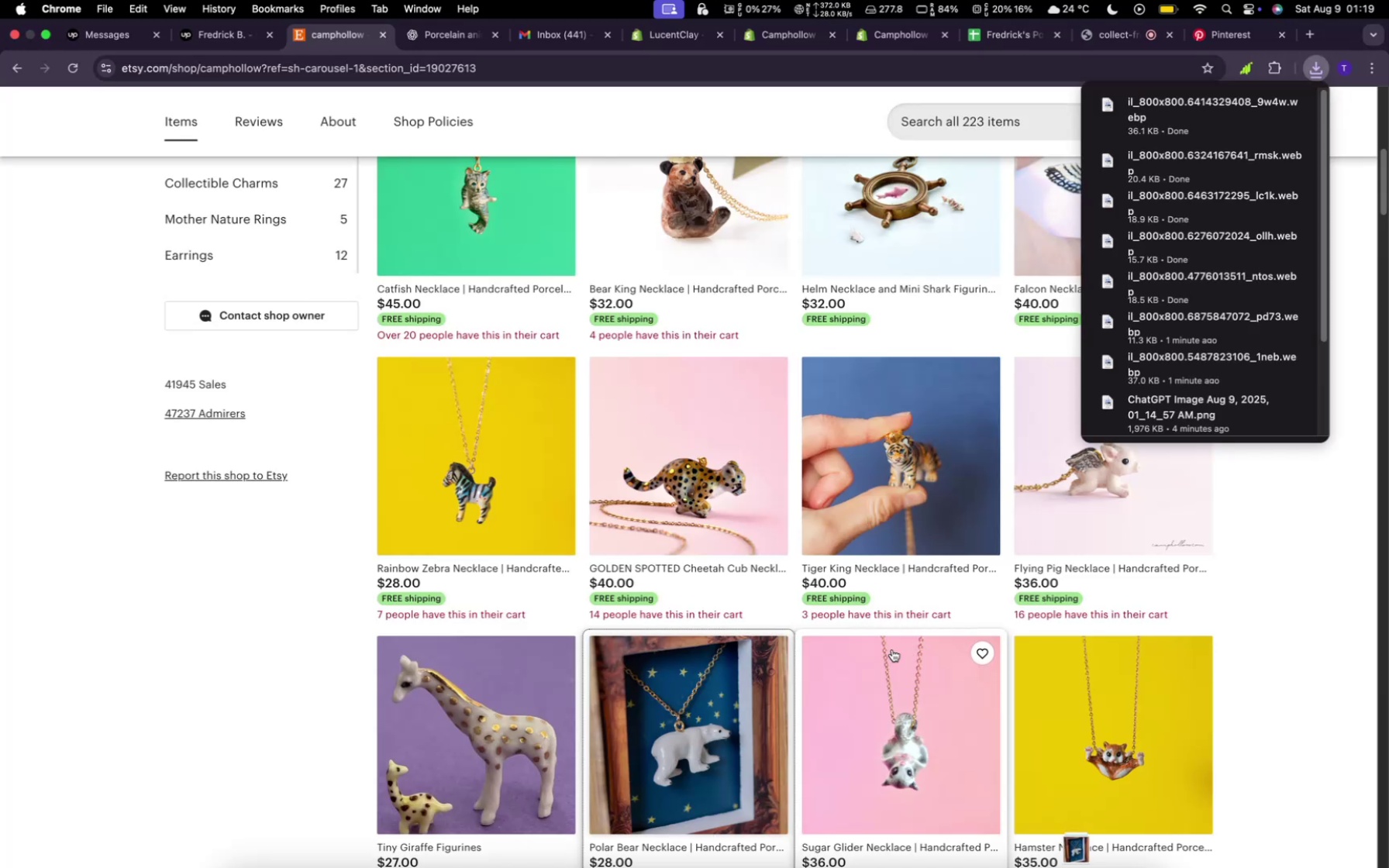 
scroll: coordinate [891, 649], scroll_direction: down, amount: 28.0
 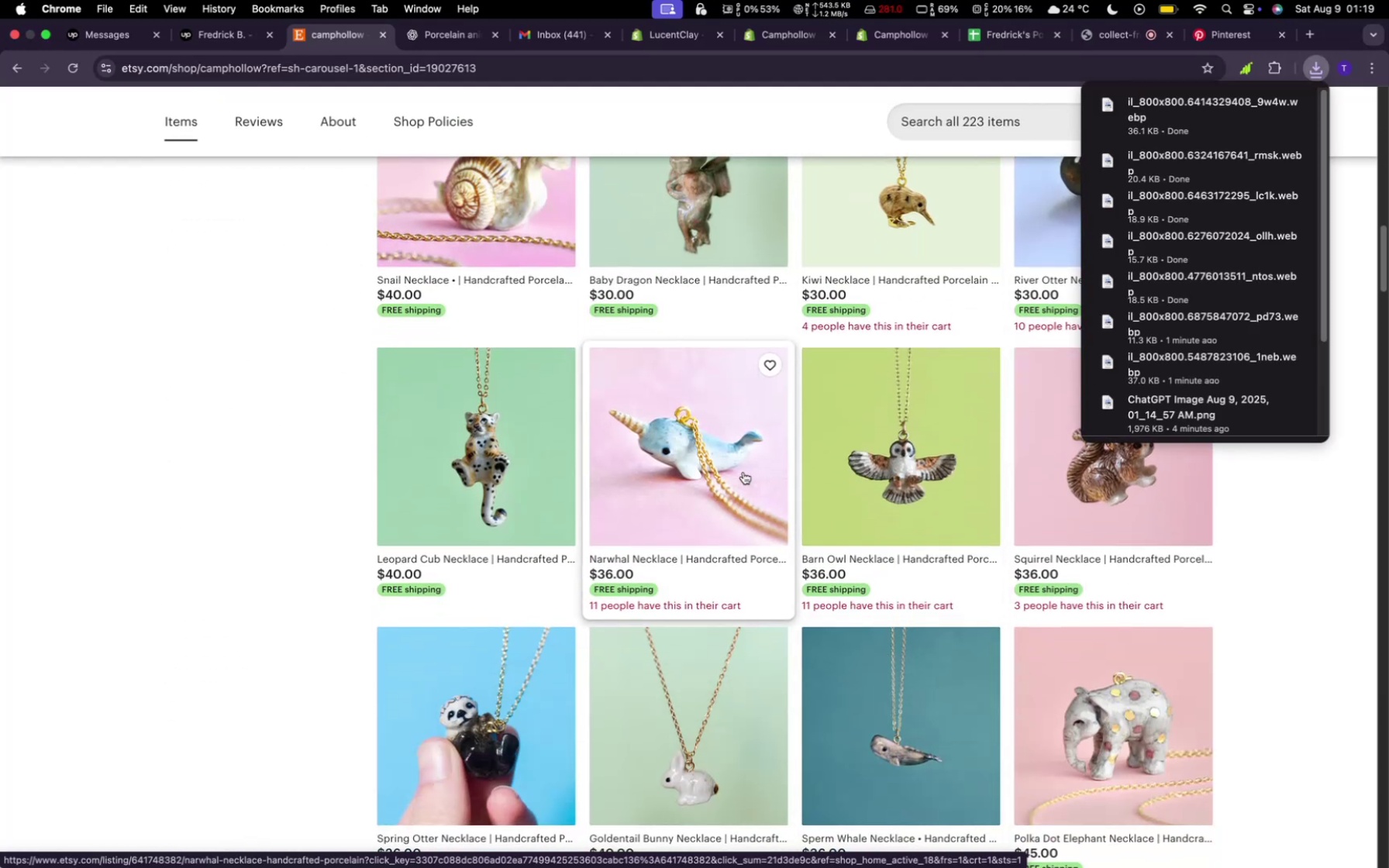 
right_click([743, 472])
 